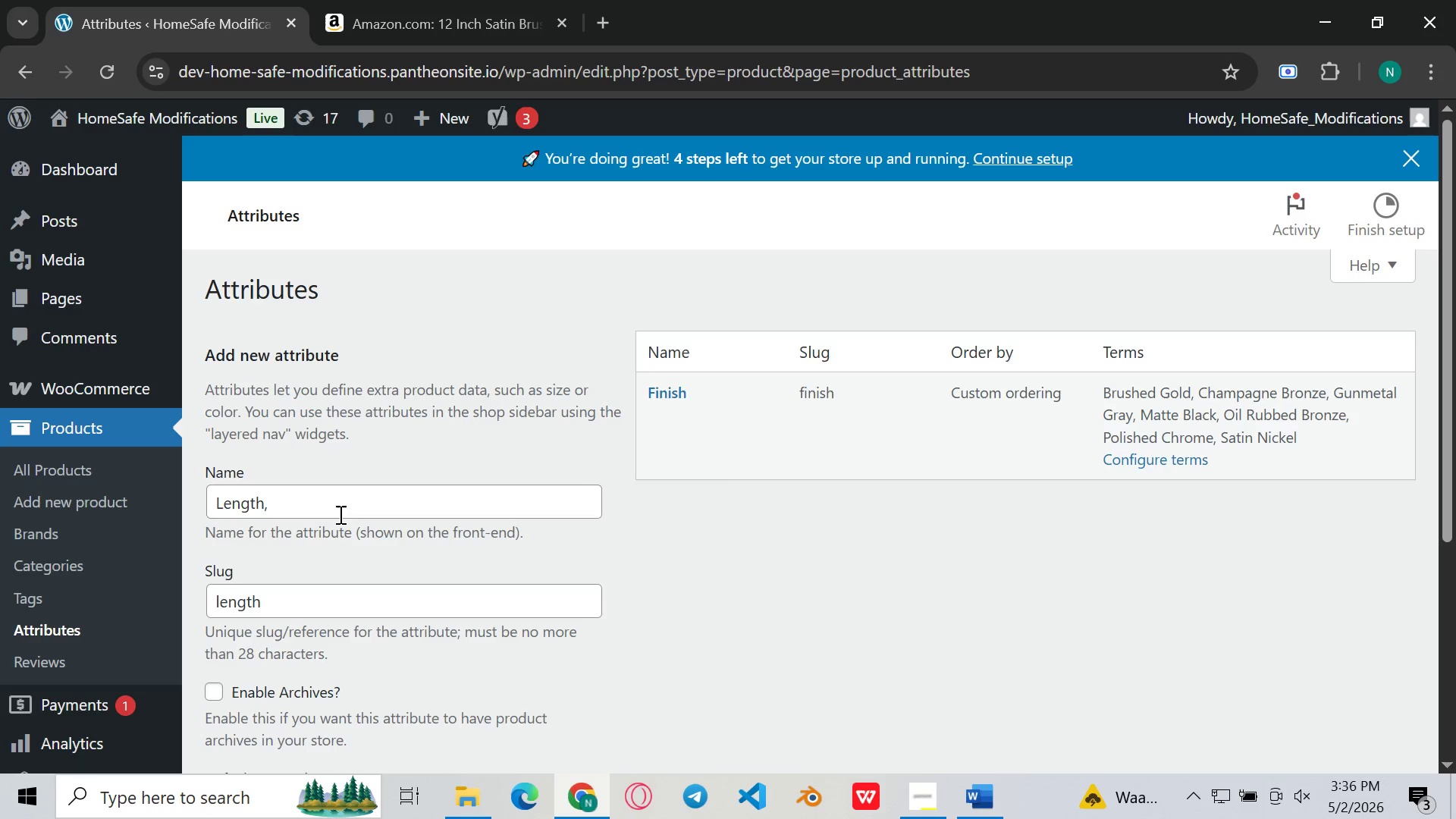 
left_click([339, 514])
 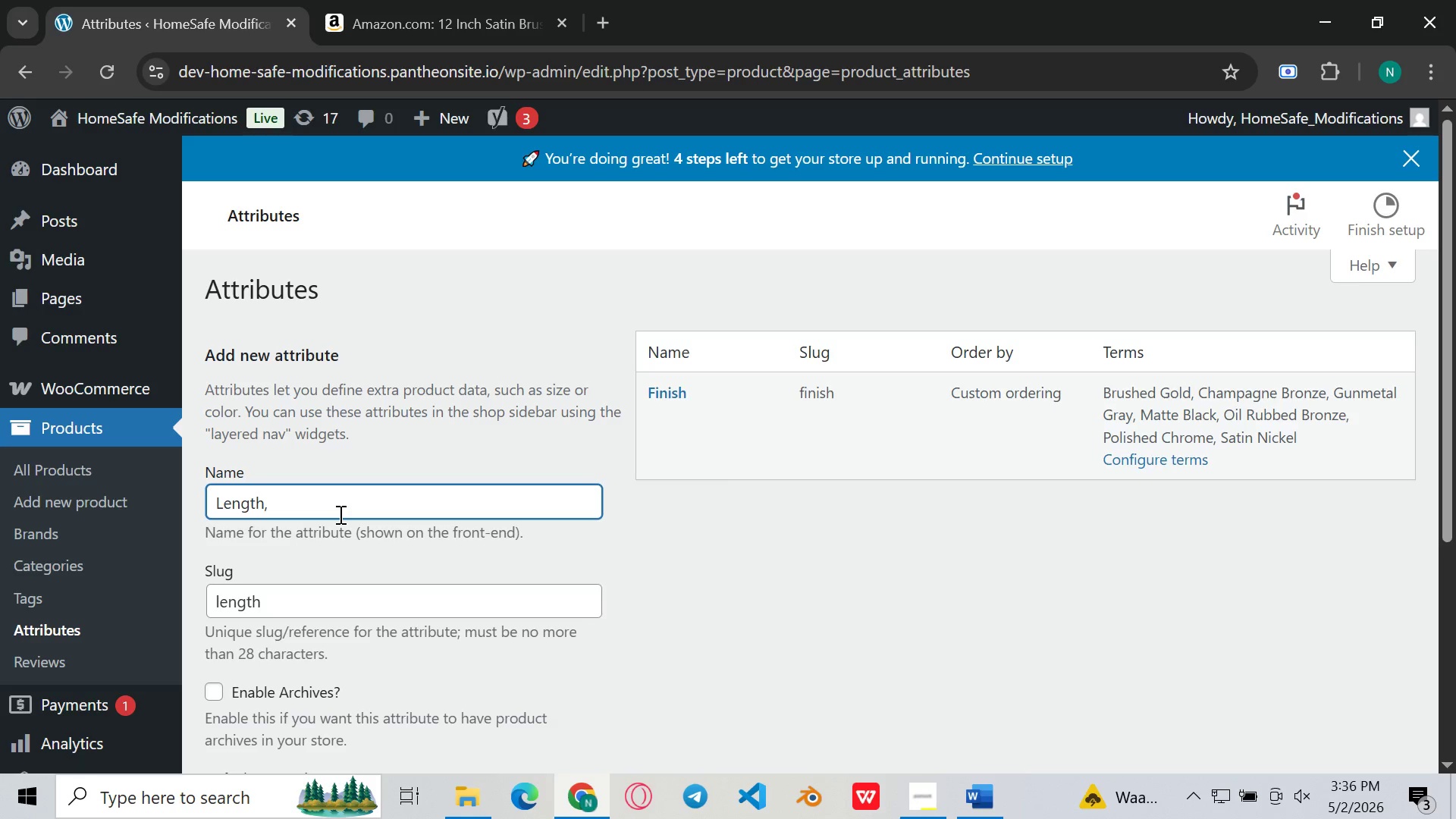 
key(Backspace)
 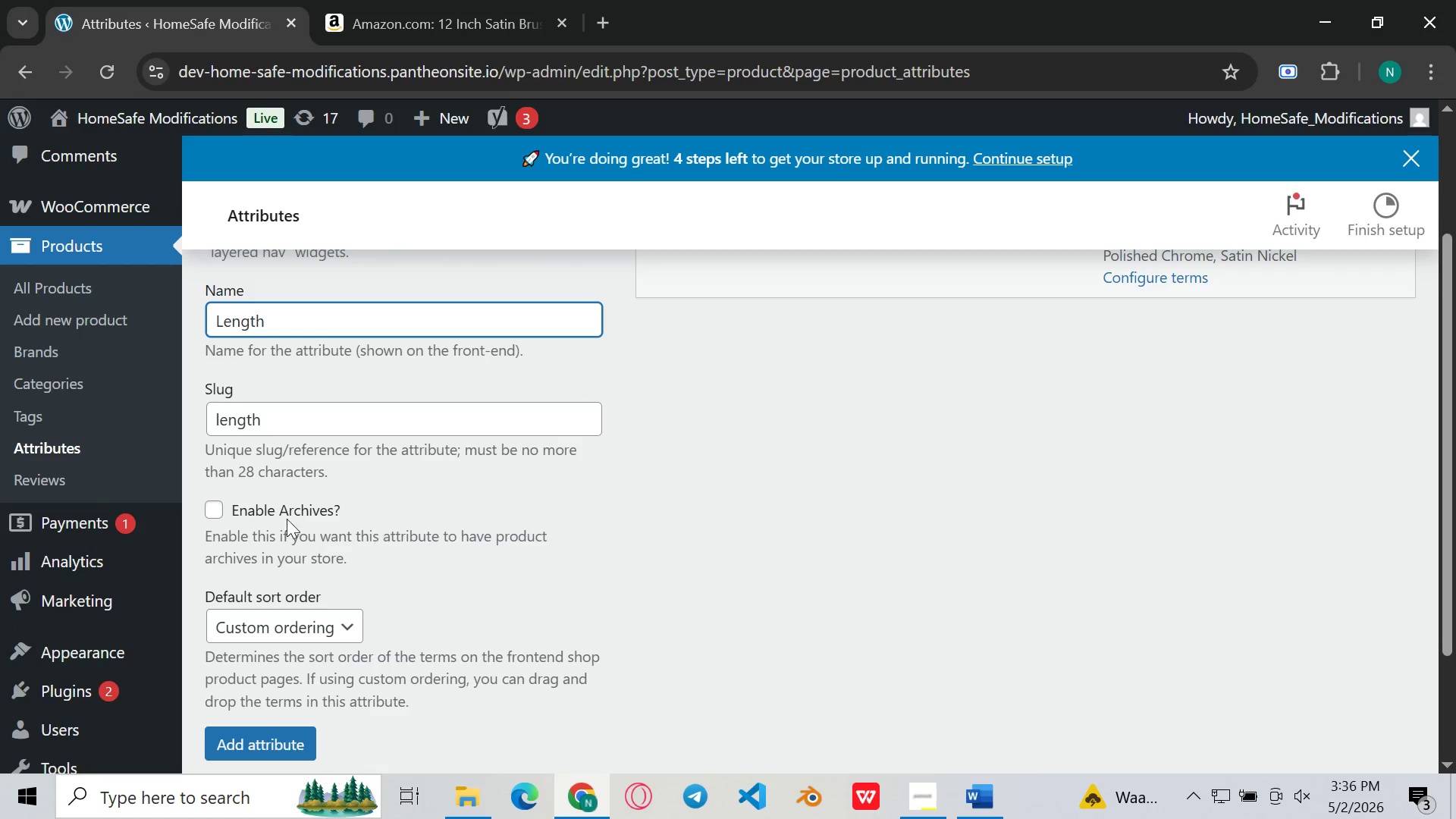 
left_click([215, 503])
 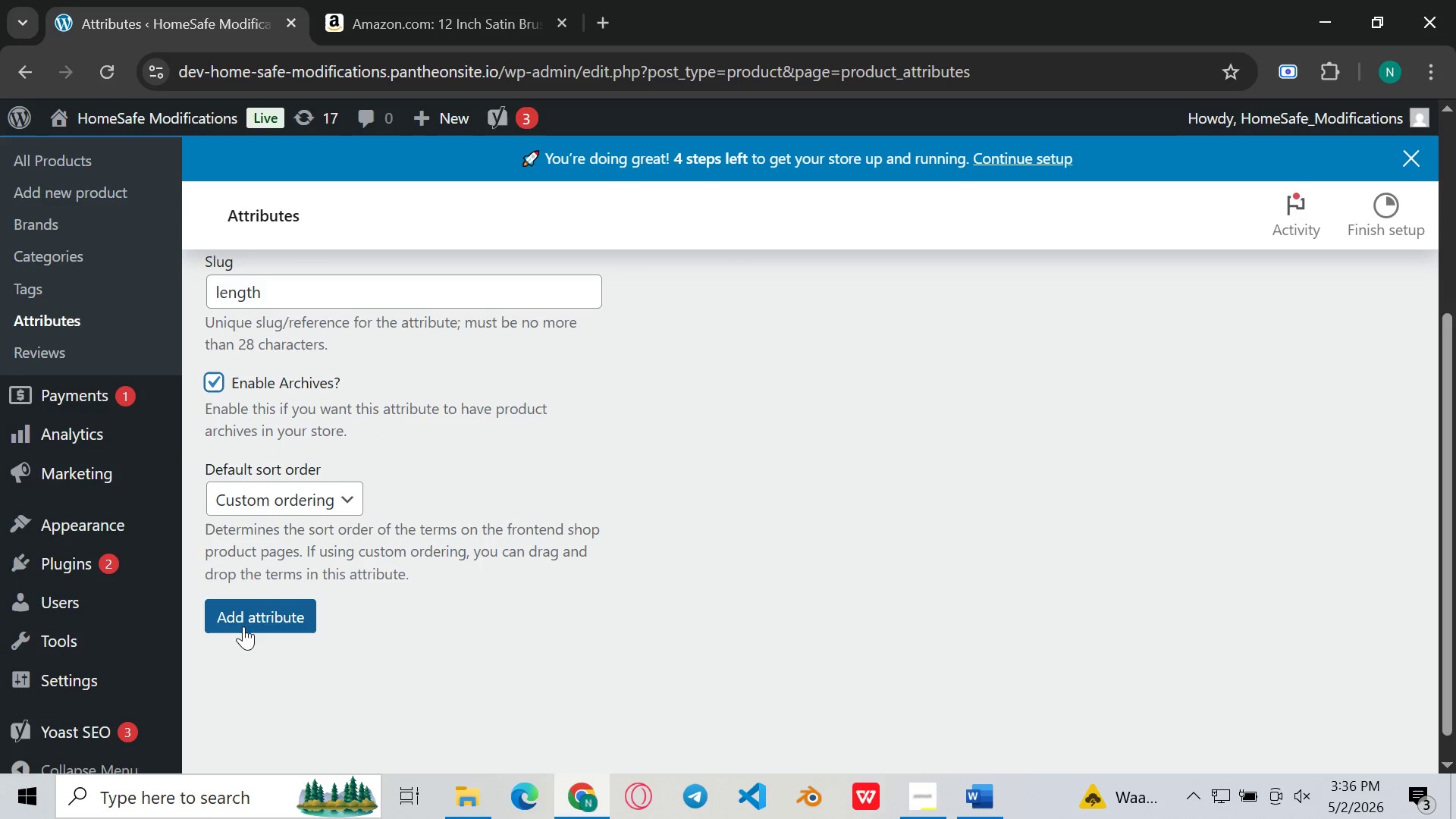 
left_click([244, 638])
 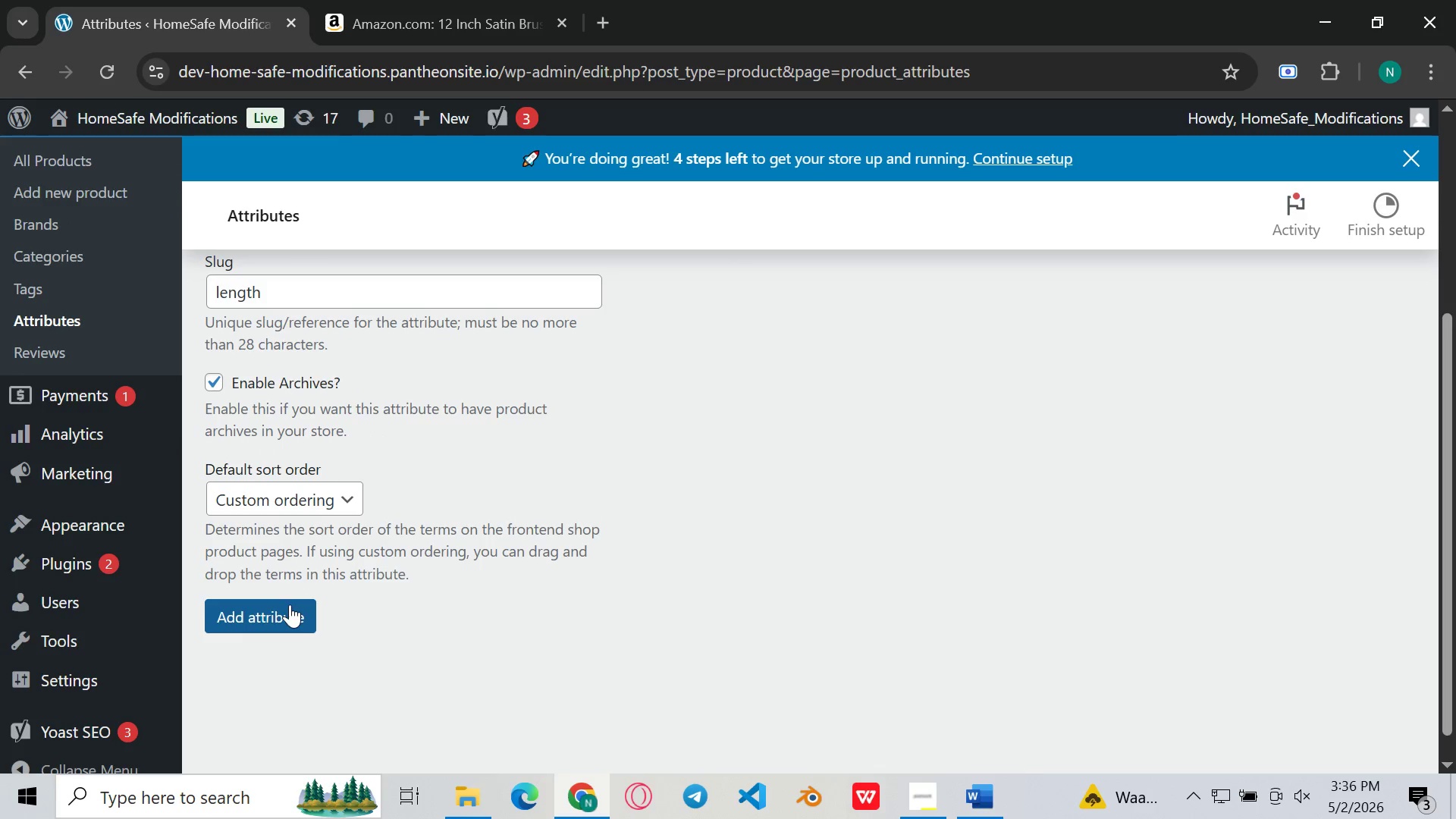 
left_click([290, 604])
 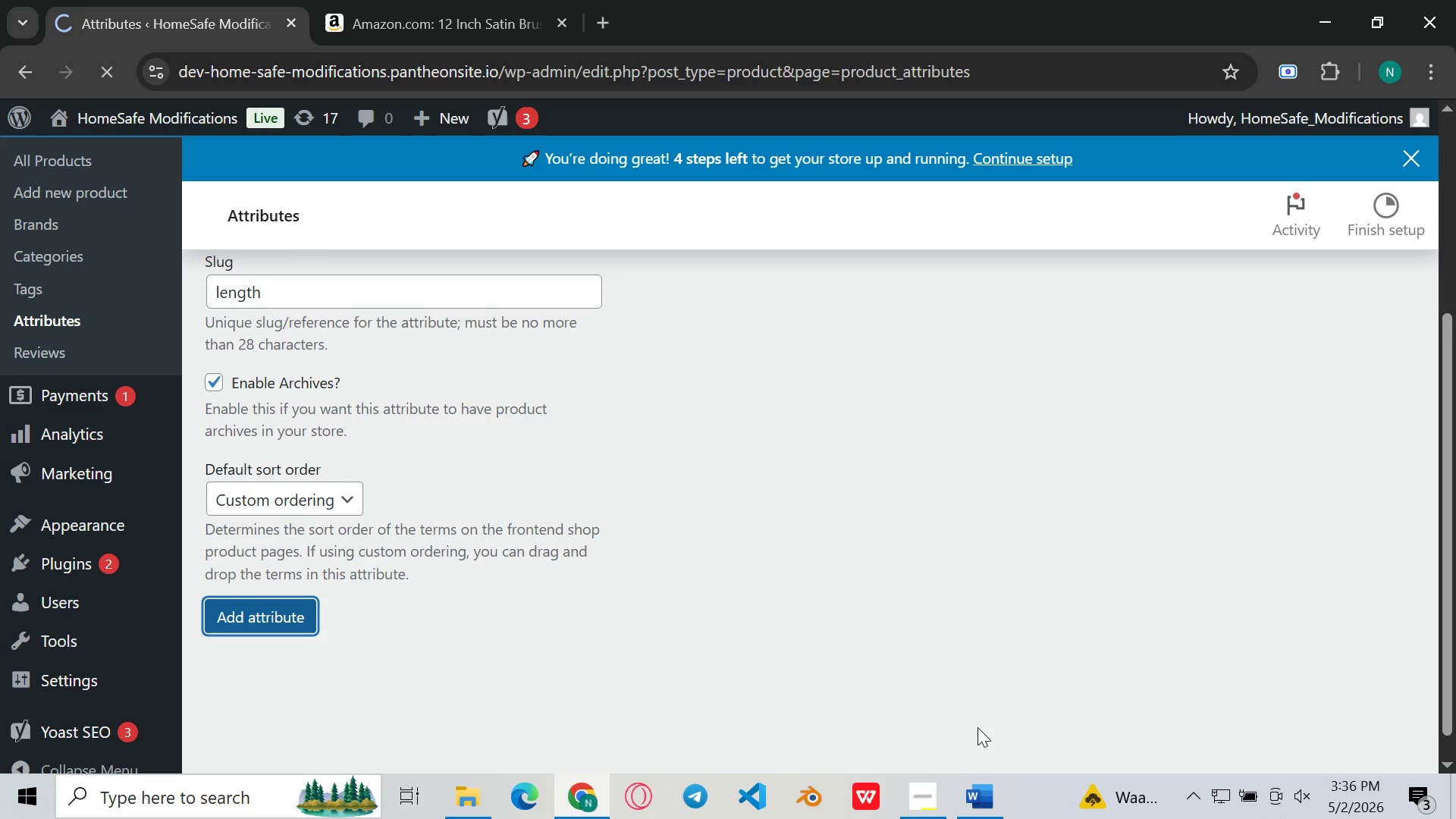 
left_click([969, 818])
 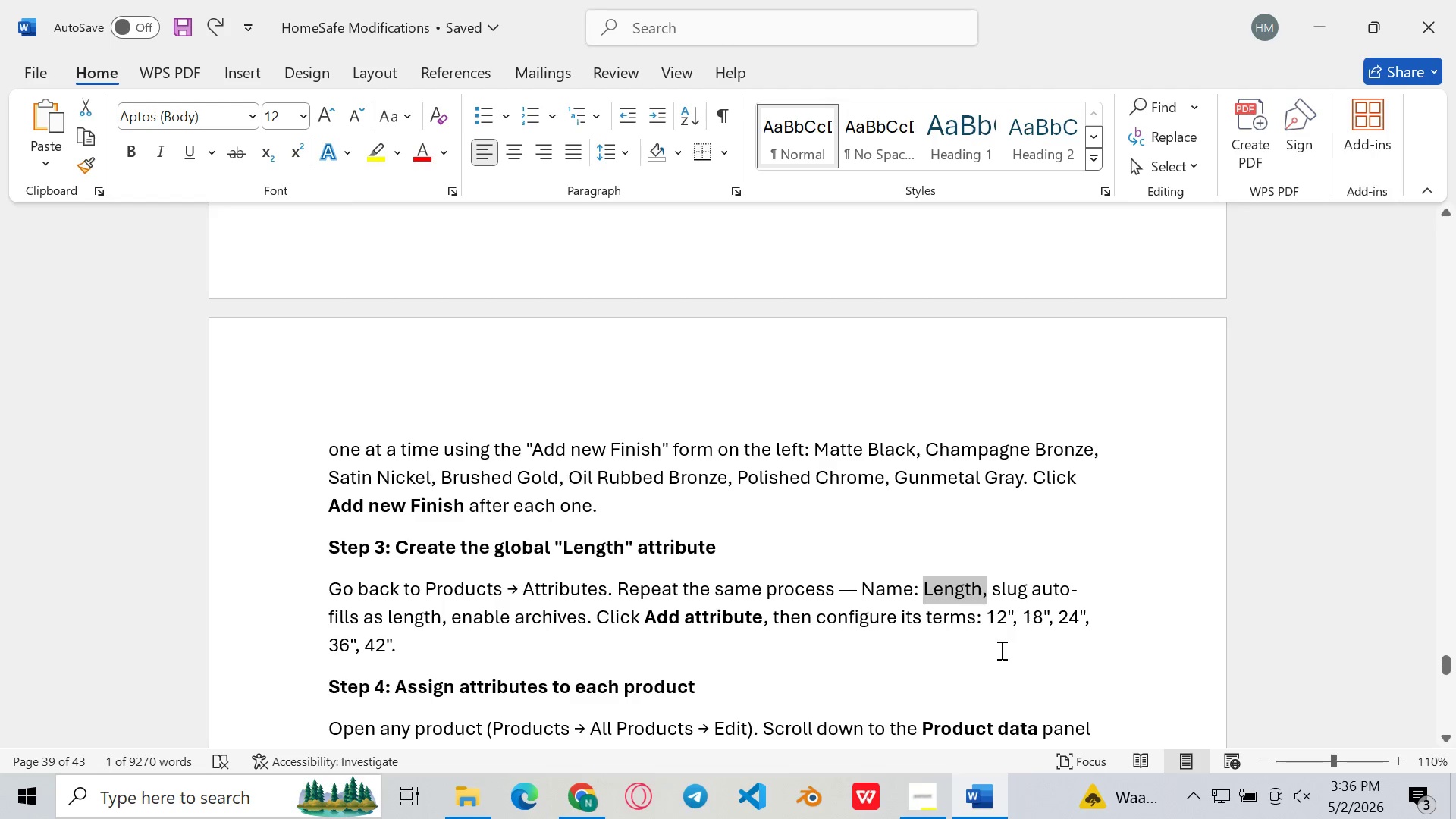 
scroll: coordinate [1030, 632], scroll_direction: down, amount: 3.0
 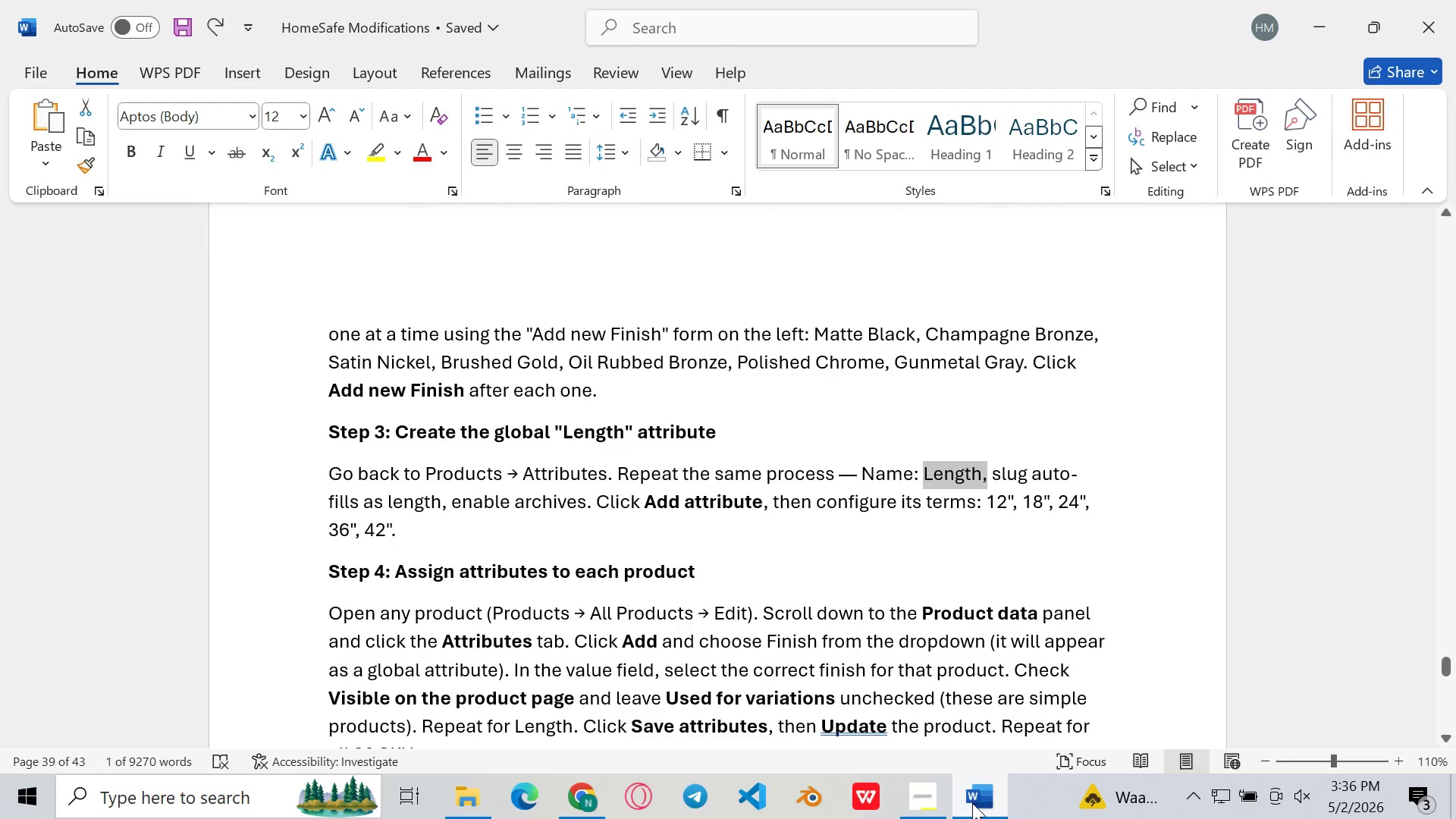 
left_click([972, 803])
 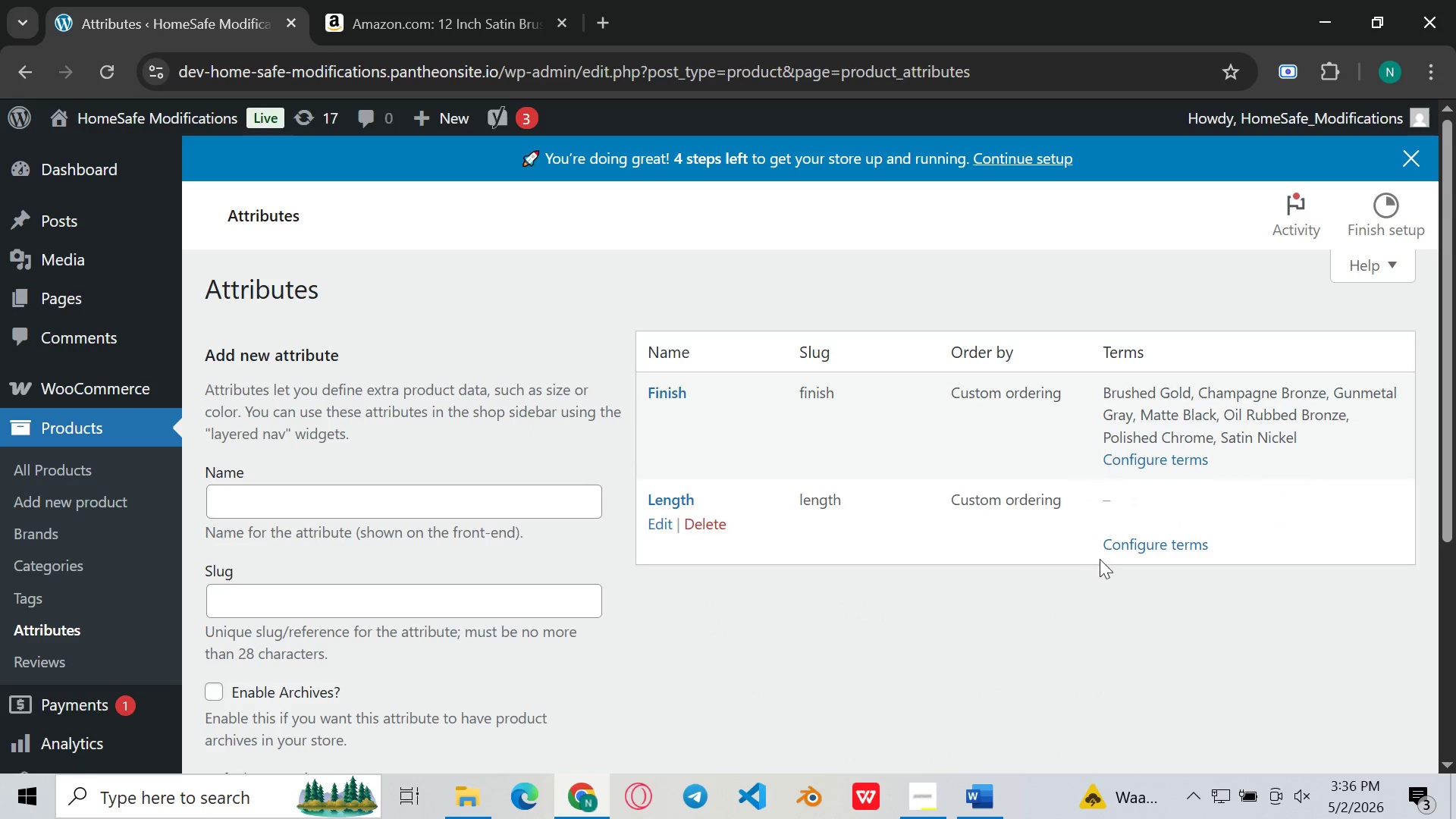 
left_click([1145, 543])
 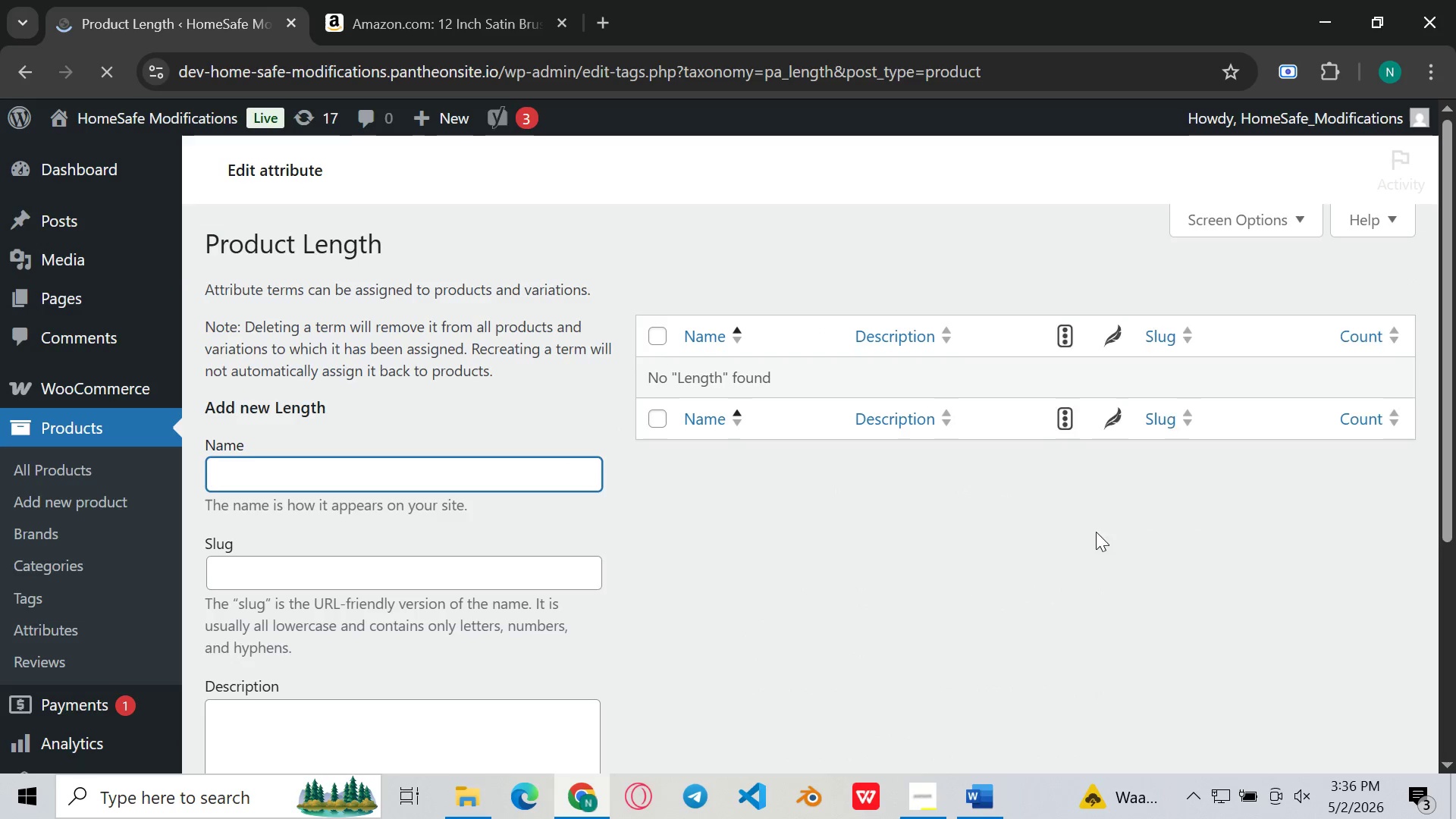 
left_click([981, 795])
 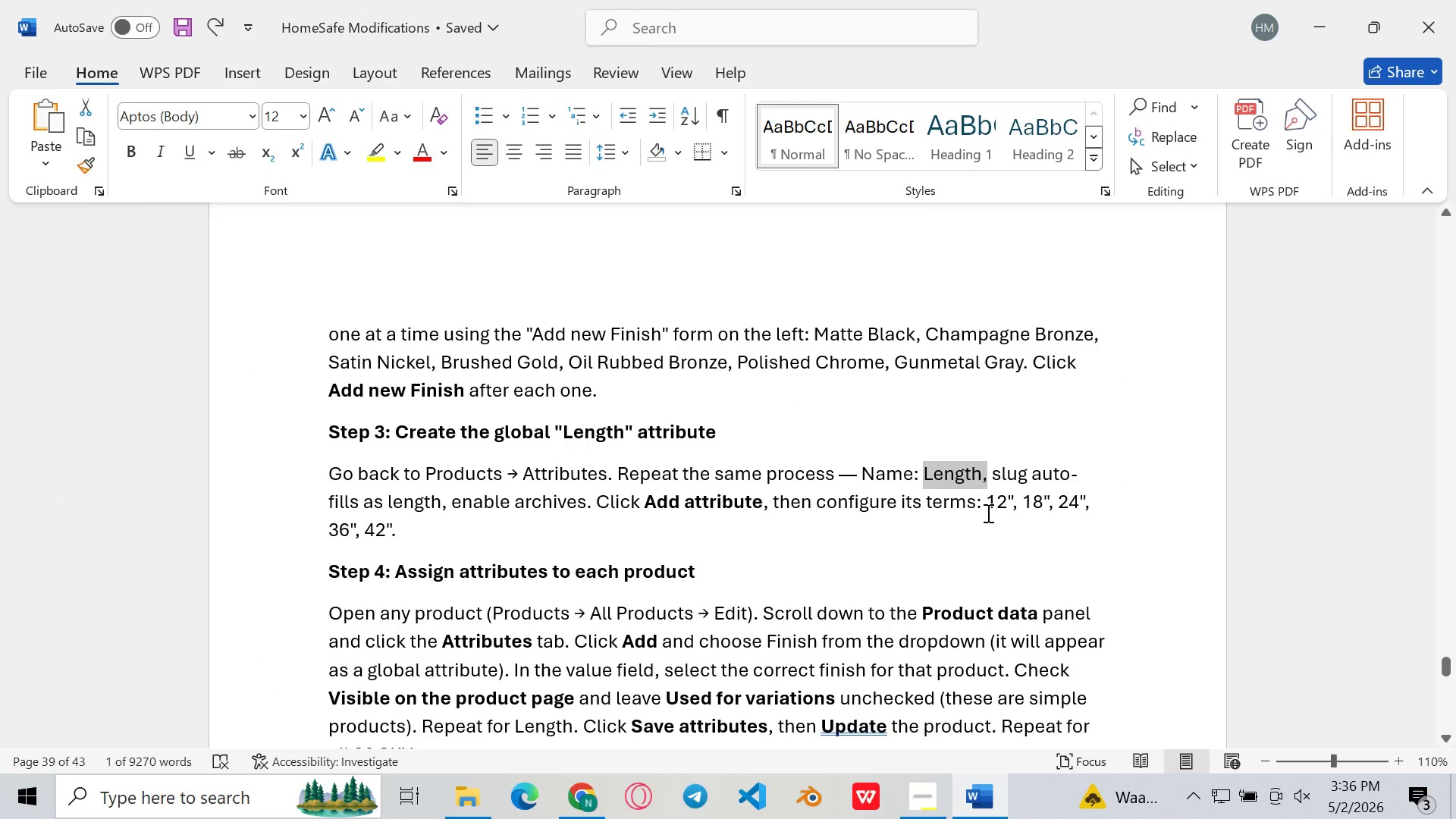 
left_click_drag(start_coordinate=[987, 502], to_coordinate=[390, 522])
 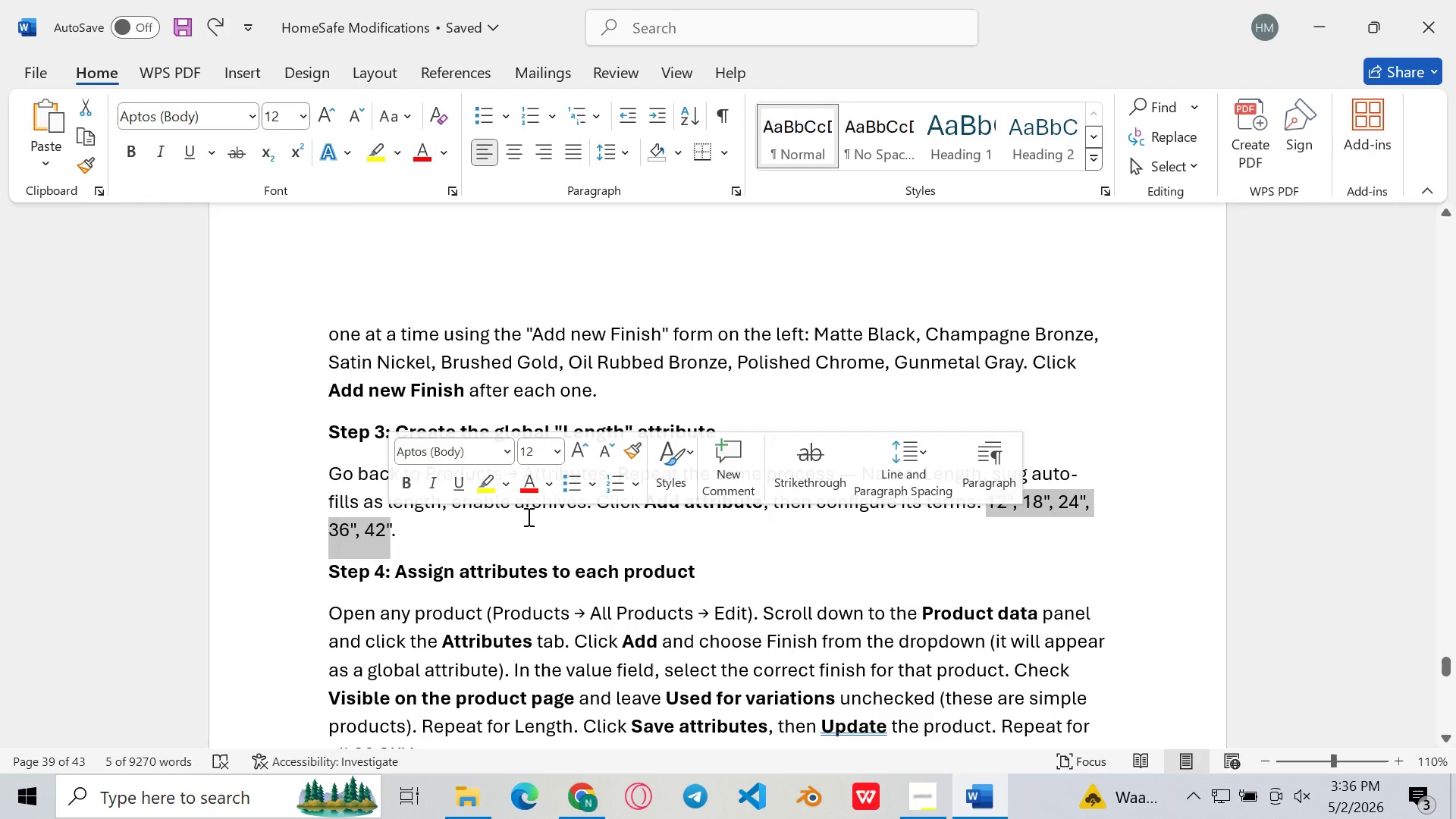 
left_click([1094, 518])
 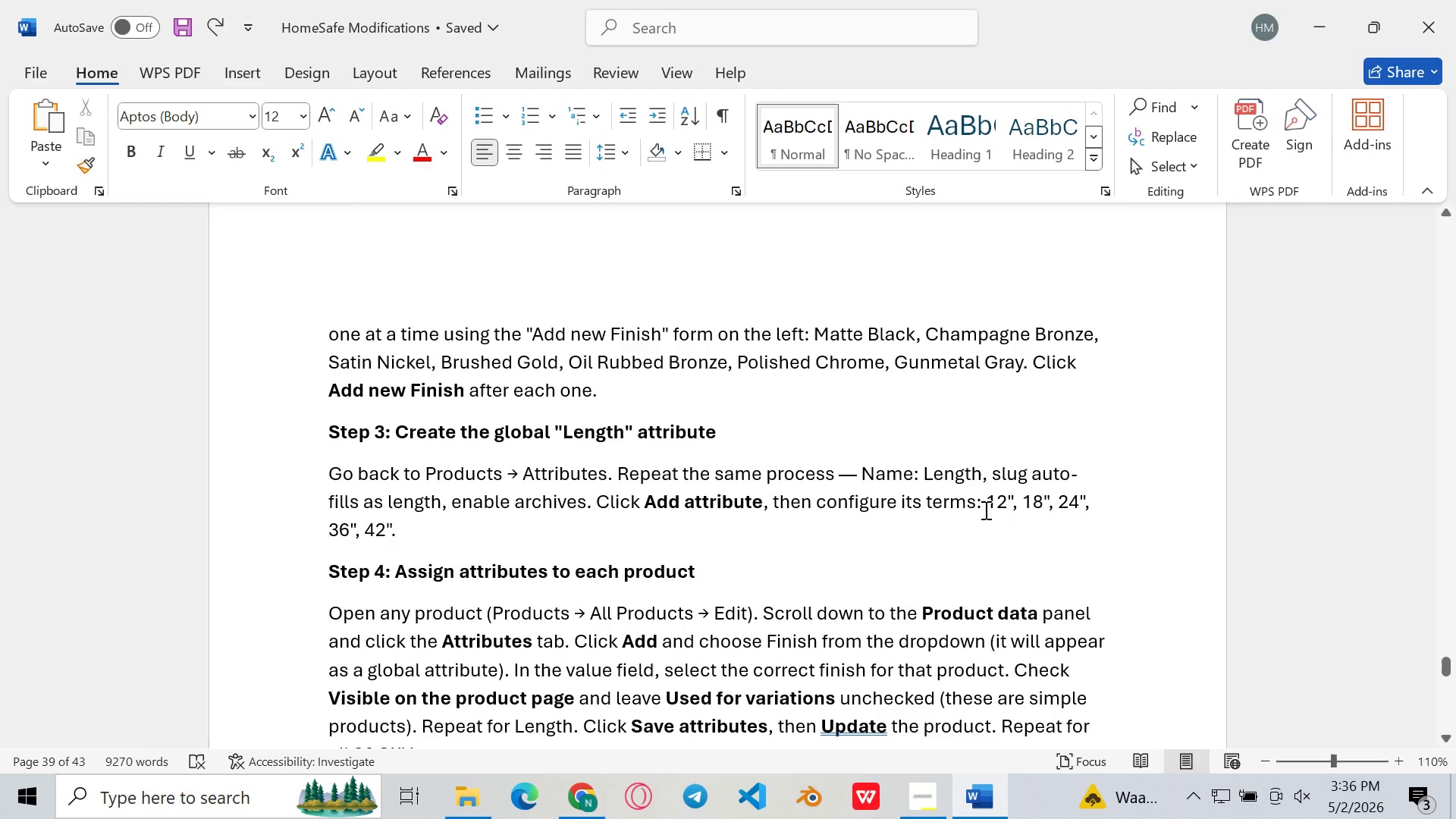 
left_click_drag(start_coordinate=[984, 508], to_coordinate=[388, 519])
 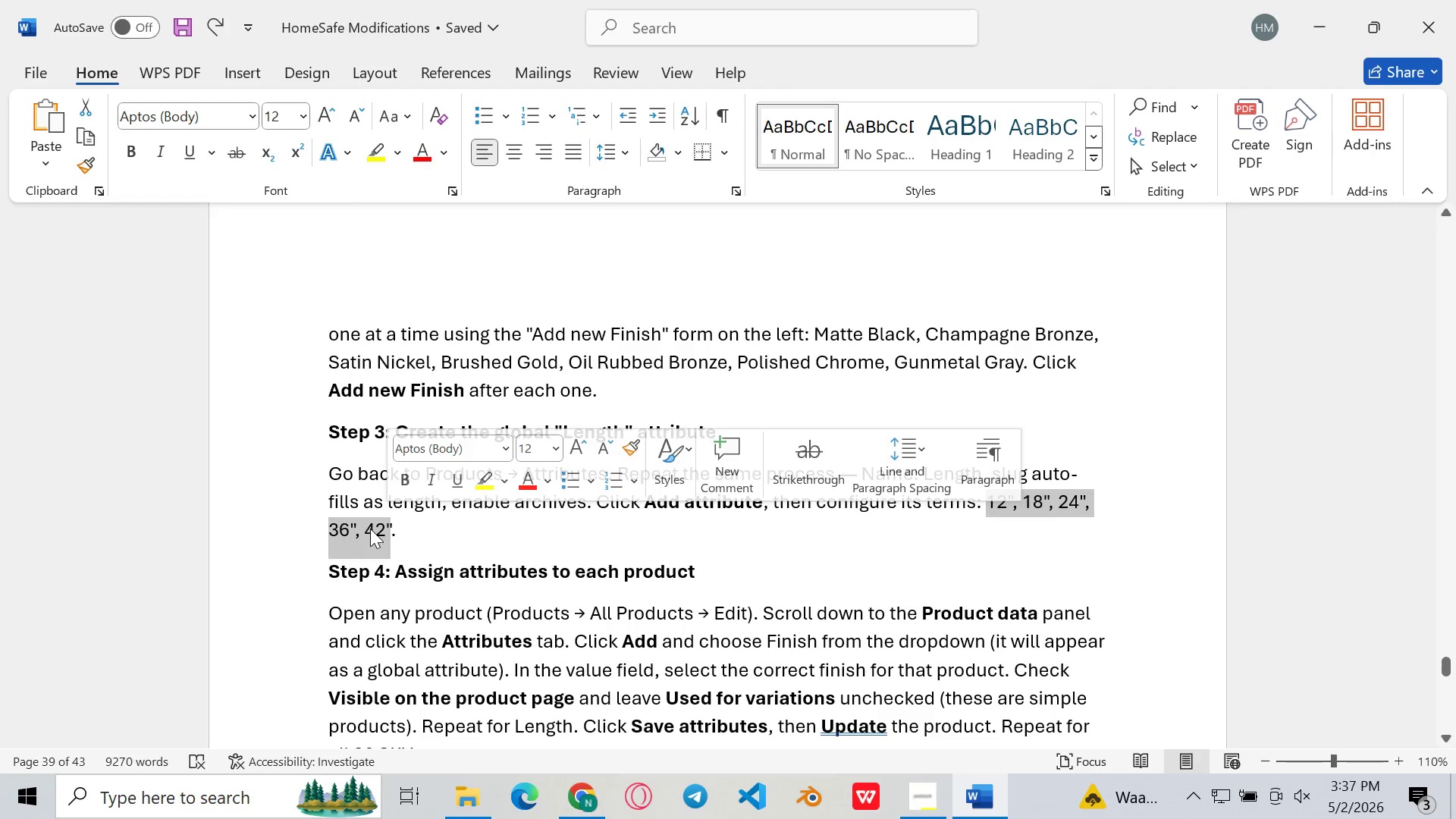 
key(Control+C)
 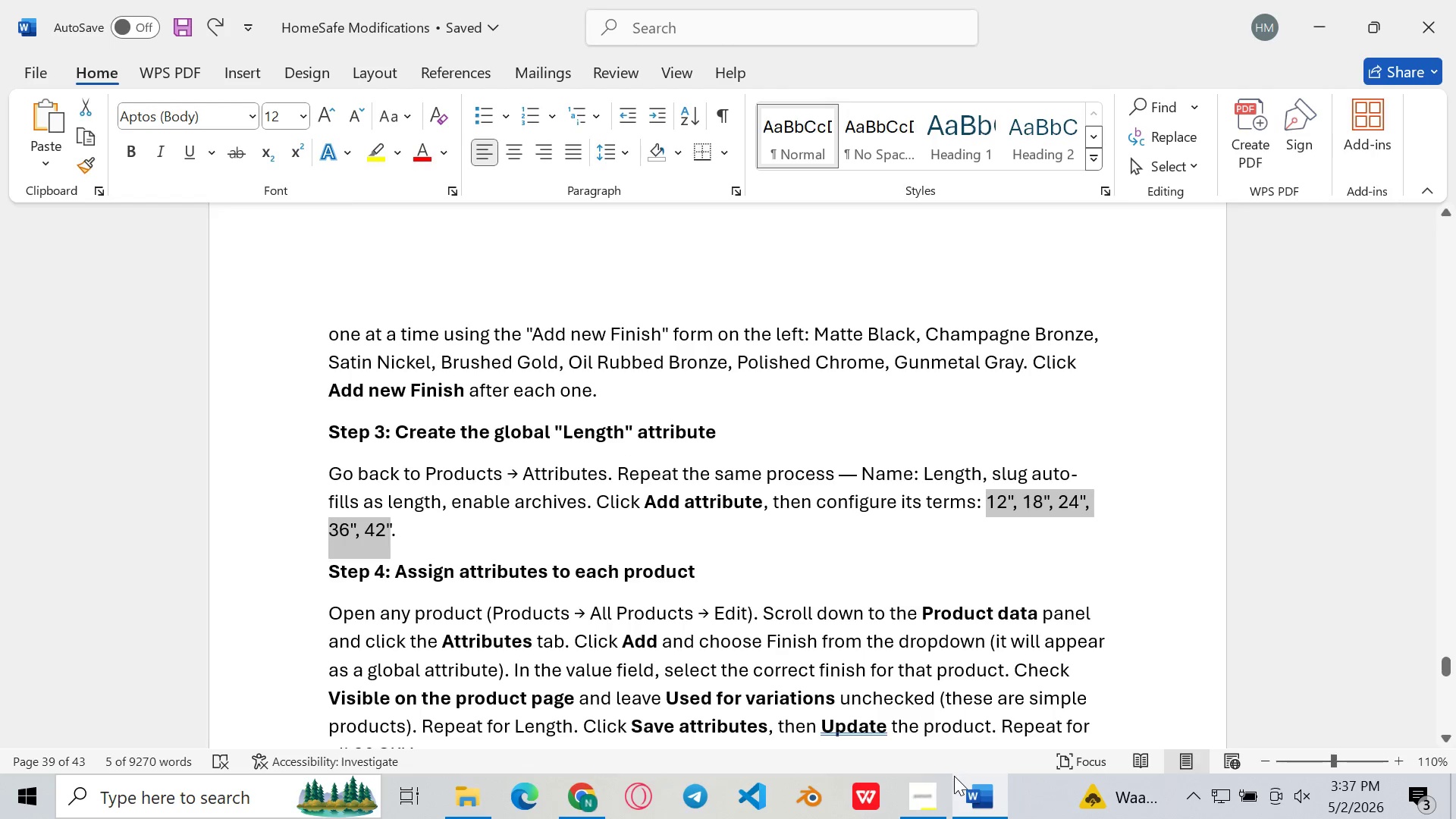 
left_click([975, 789])
 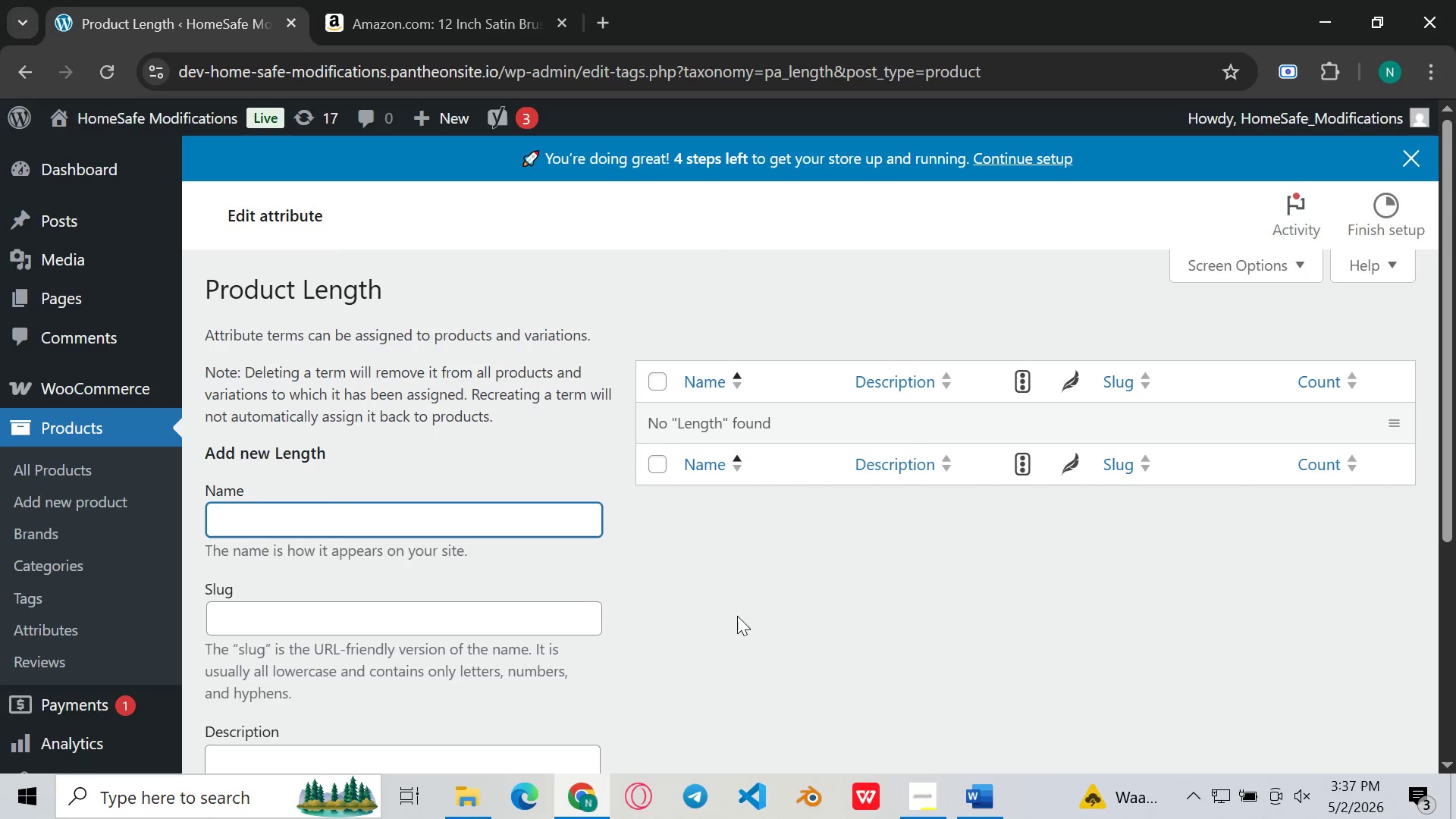 
key(Control+V)
 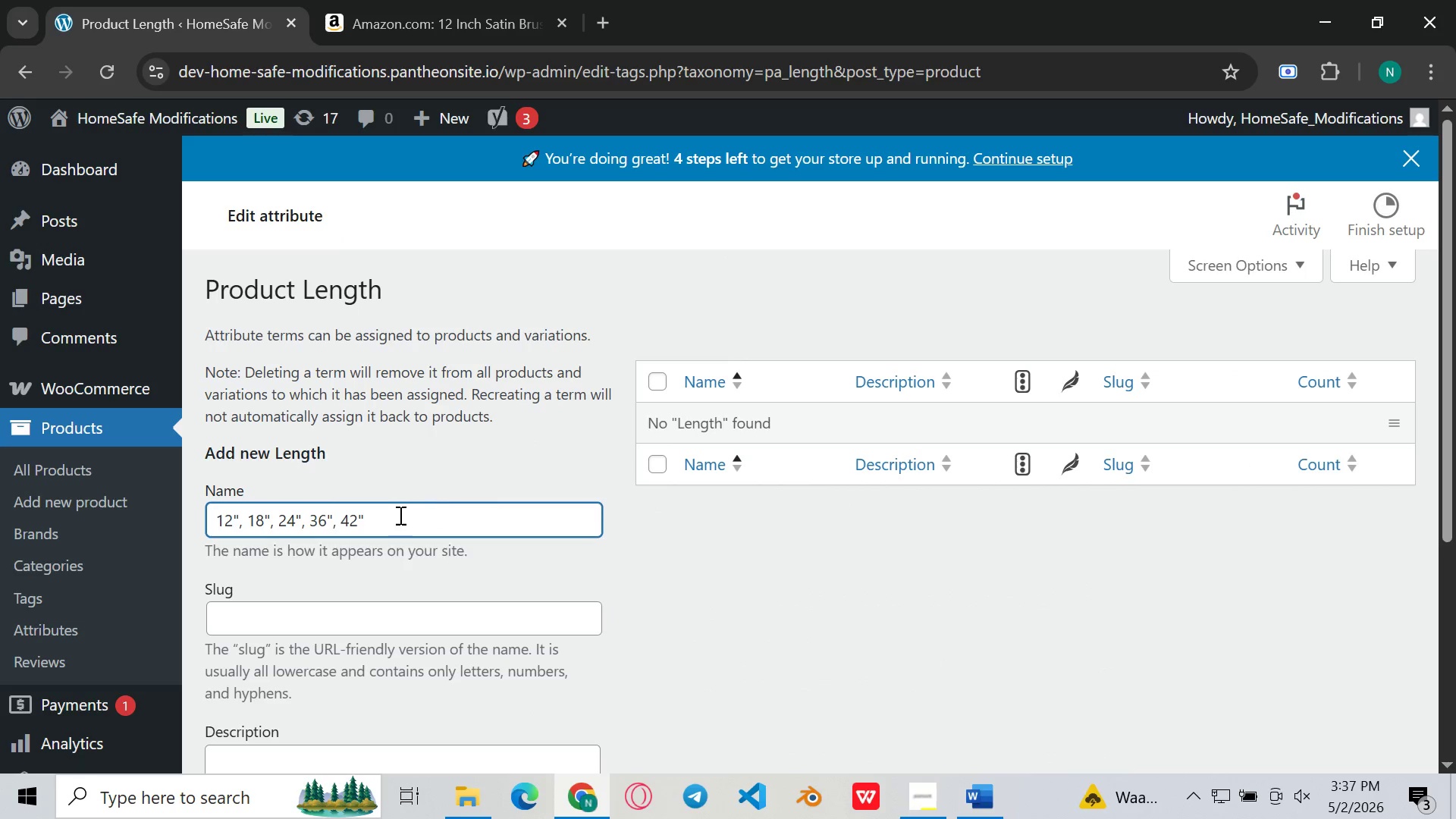 
left_click_drag(start_coordinate=[399, 515], to_coordinate=[243, 516])
 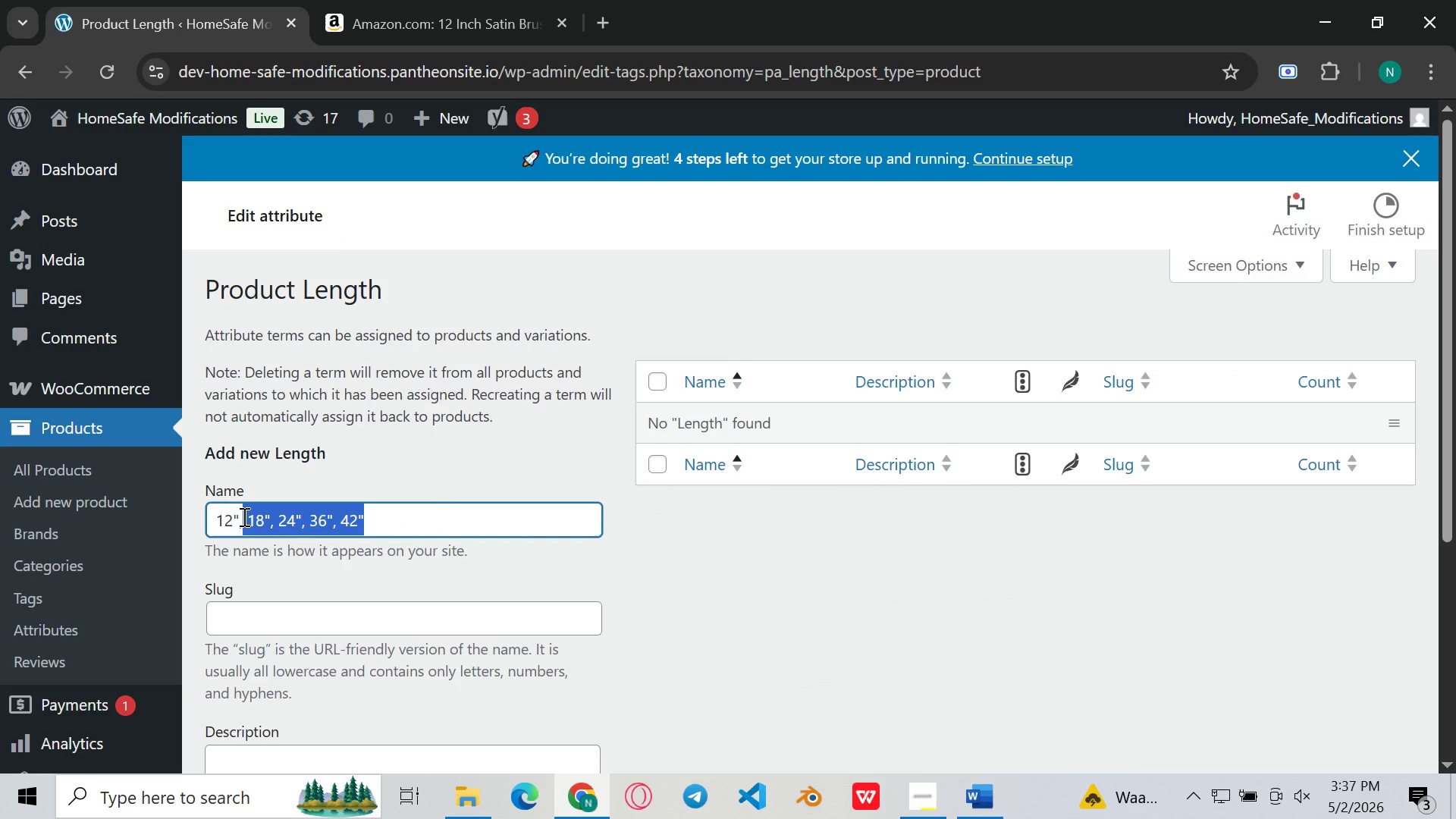 
key(Backspace)
 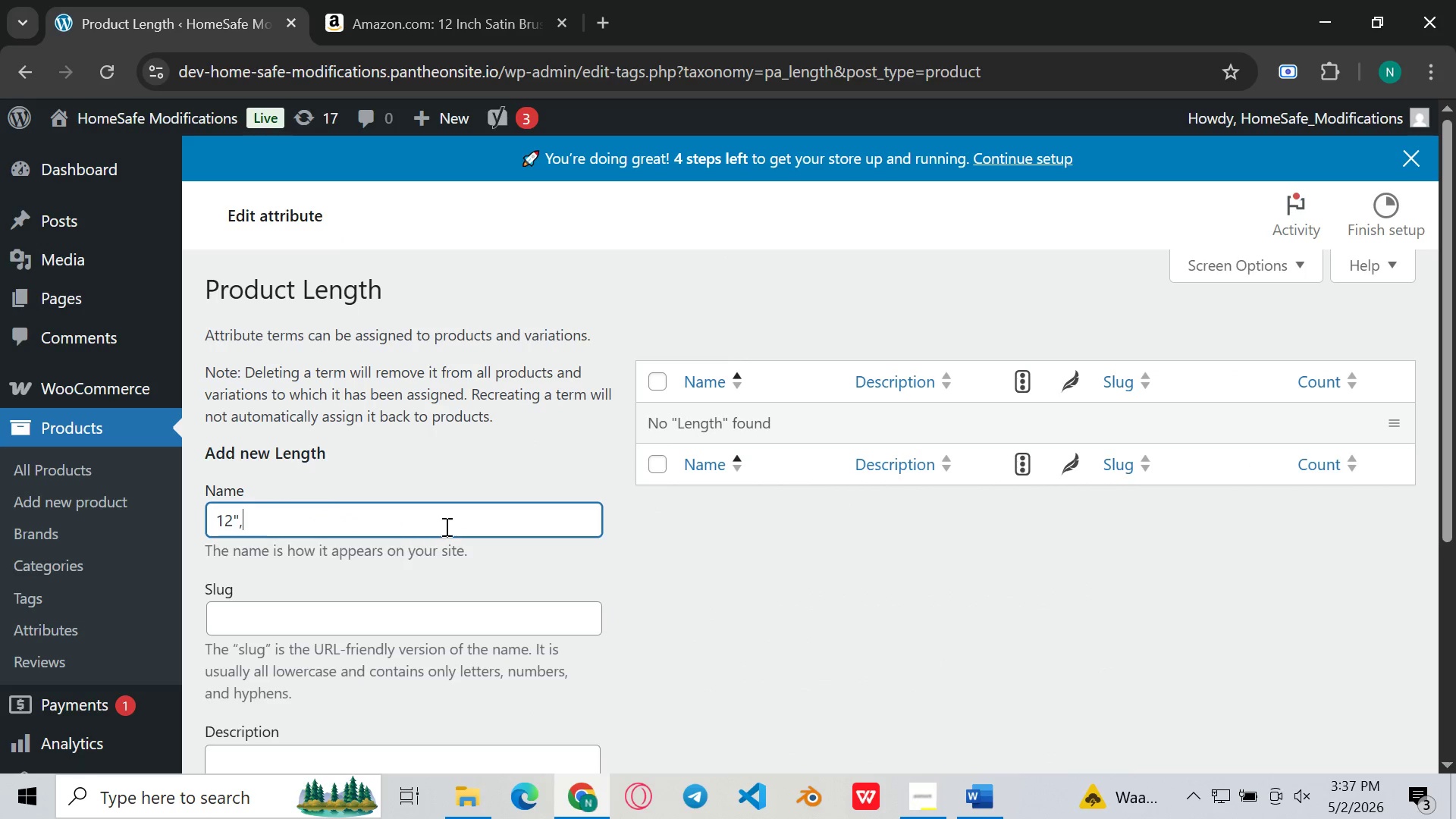 
key(Backspace)
 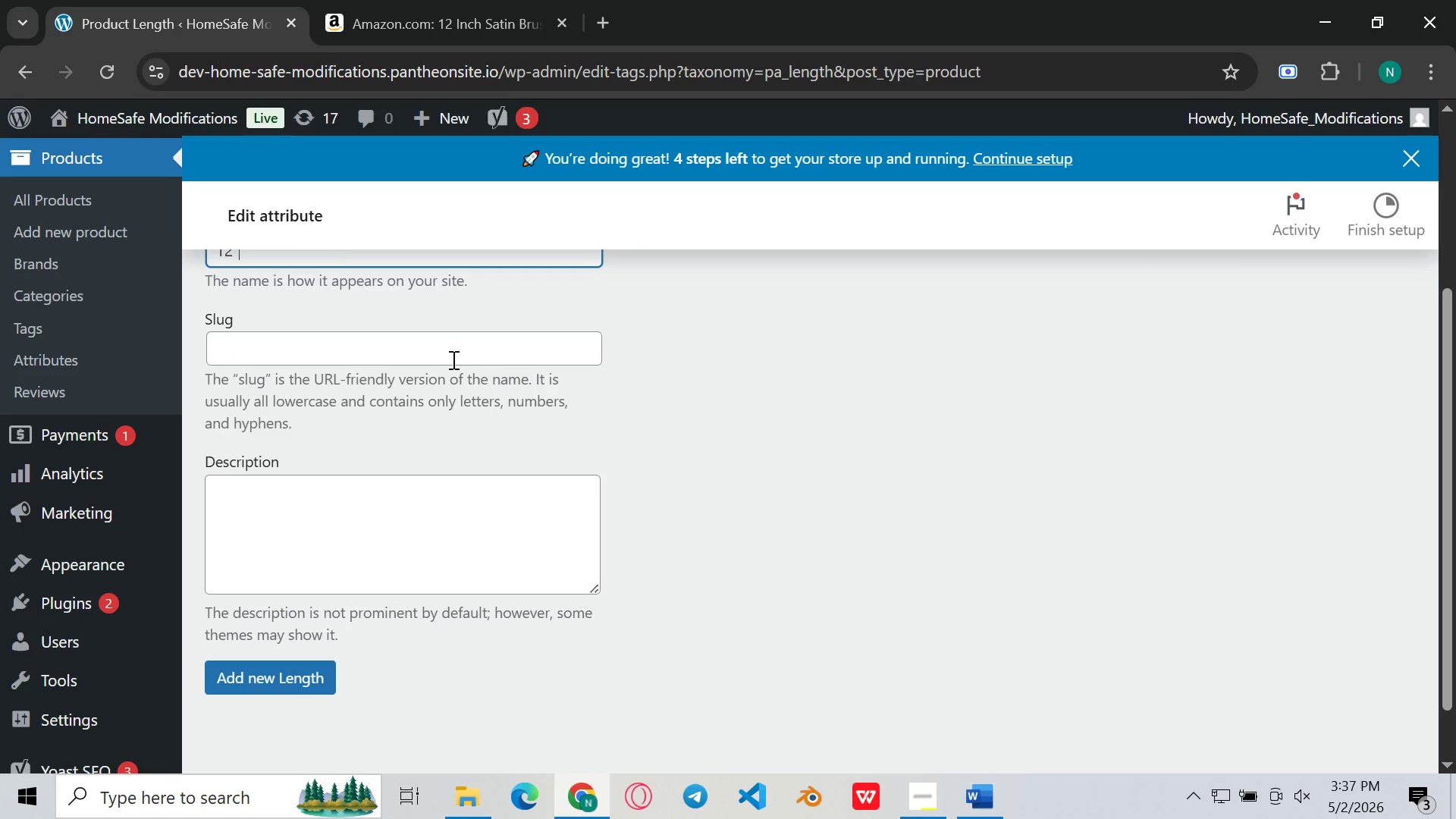 
left_click([440, 352])
 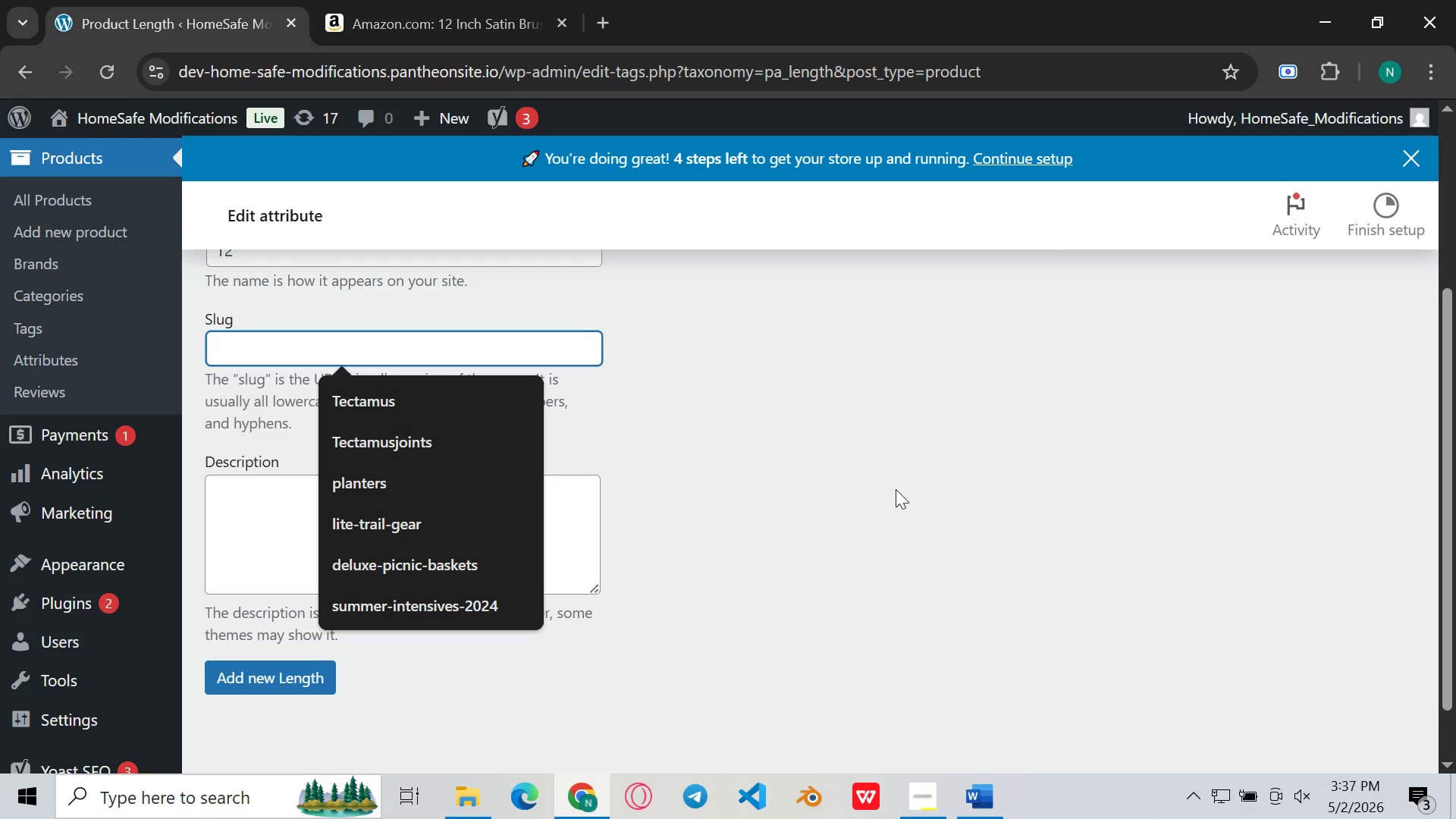 
hold_key(key=ControlLeft, duration=0.31)
 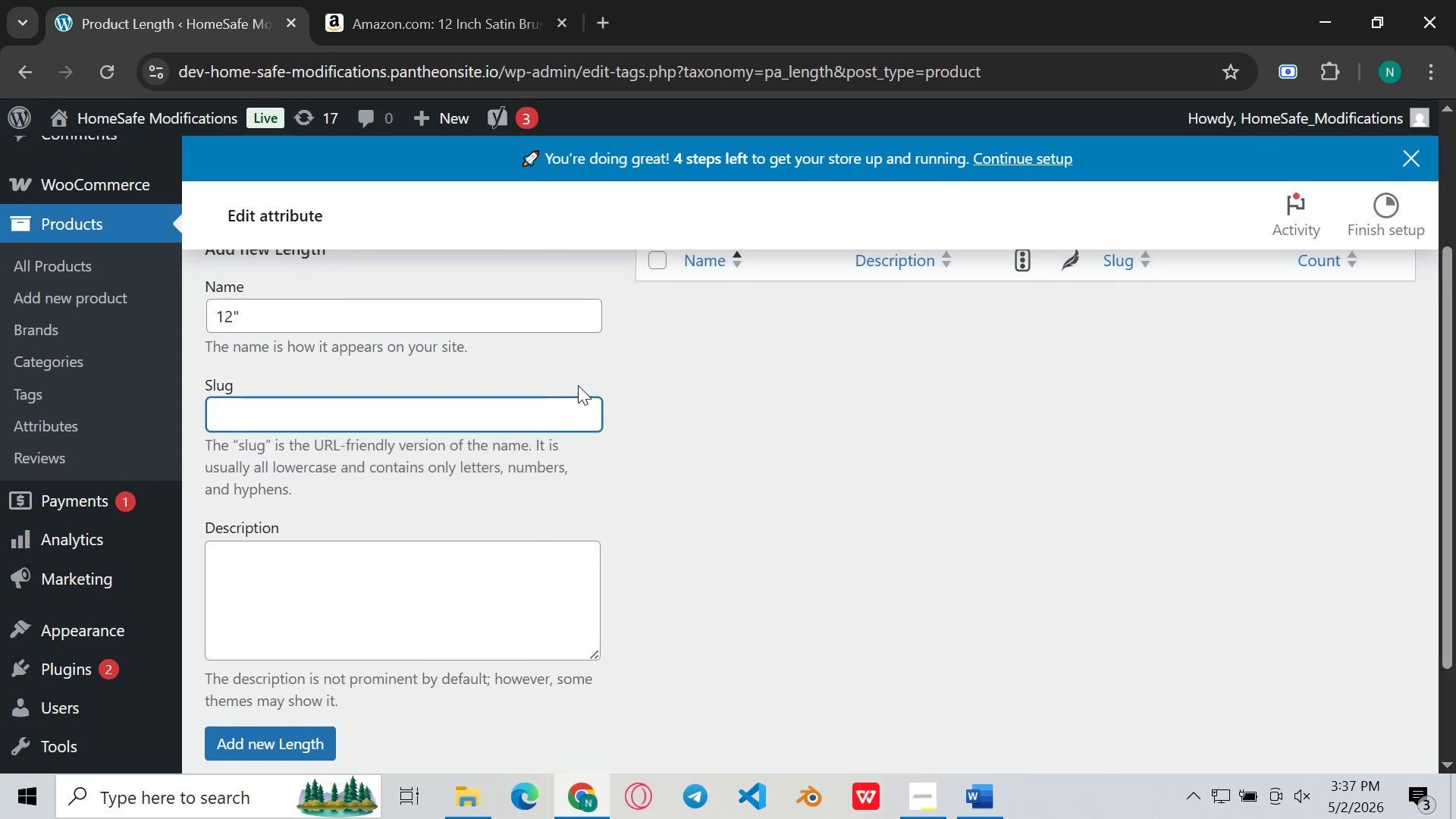 
key(Control+V)
 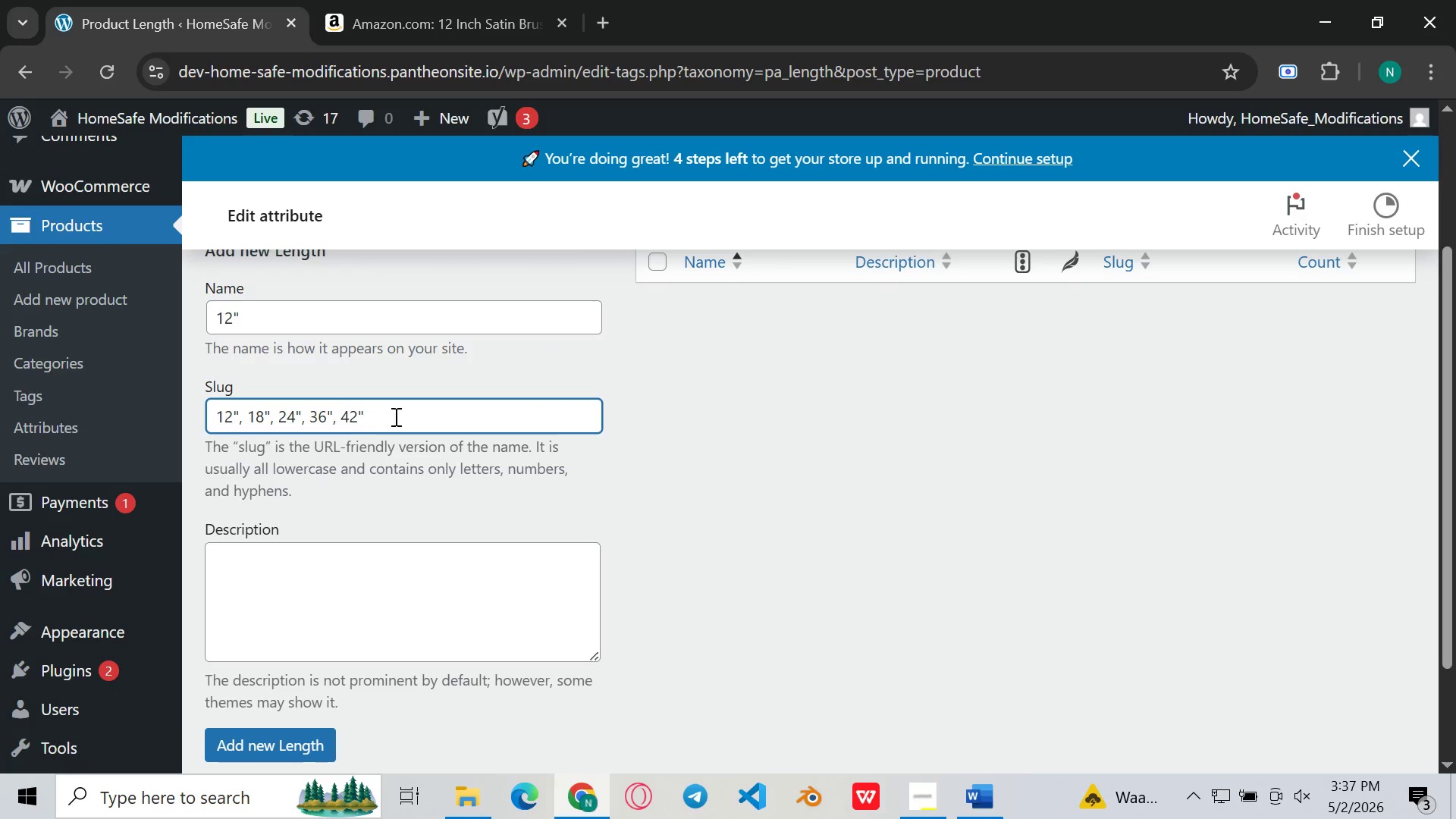 
left_click_drag(start_coordinate=[386, 421], to_coordinate=[240, 407])
 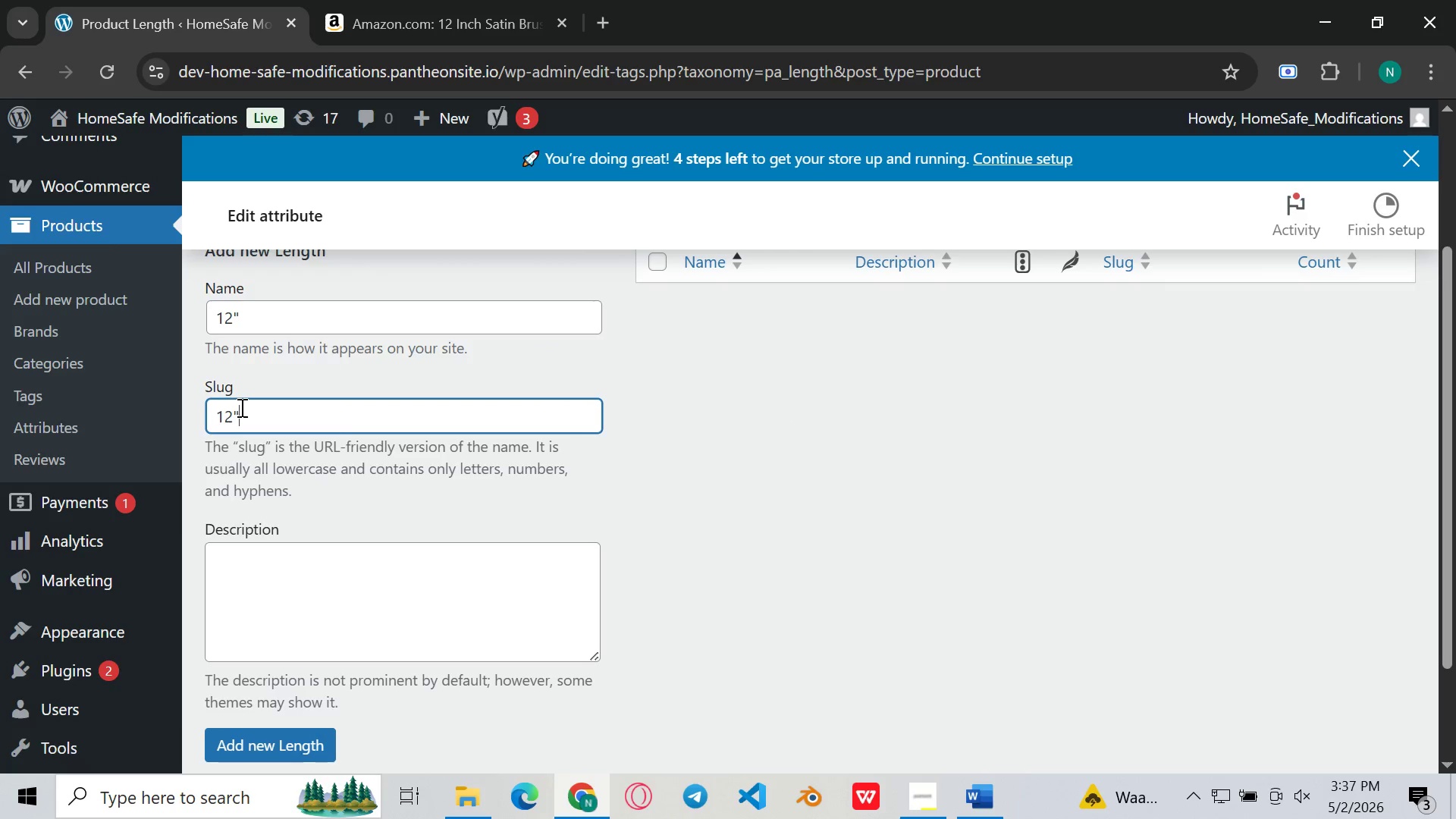 
key(Backspace)
 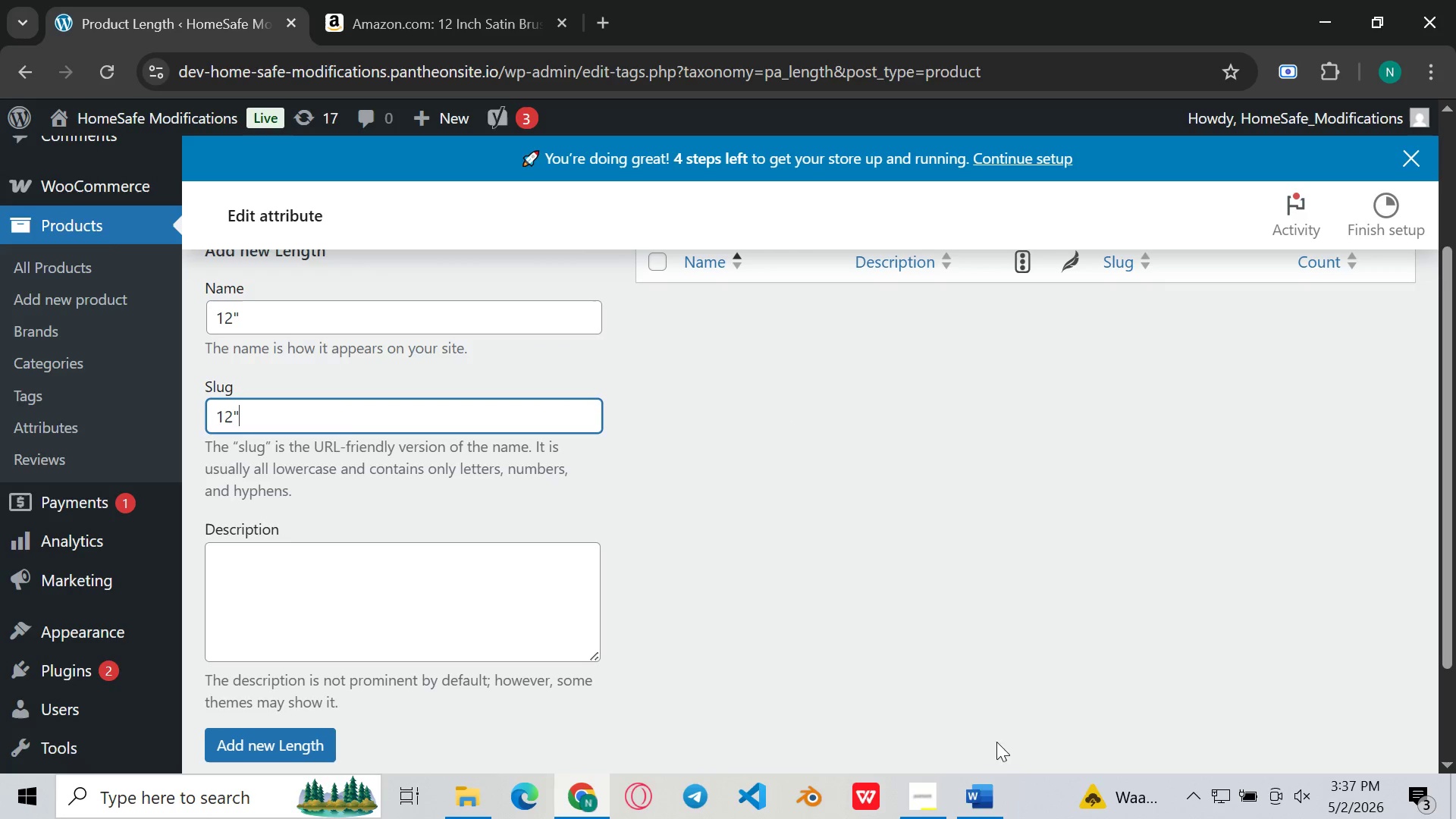 
left_click([973, 799])
 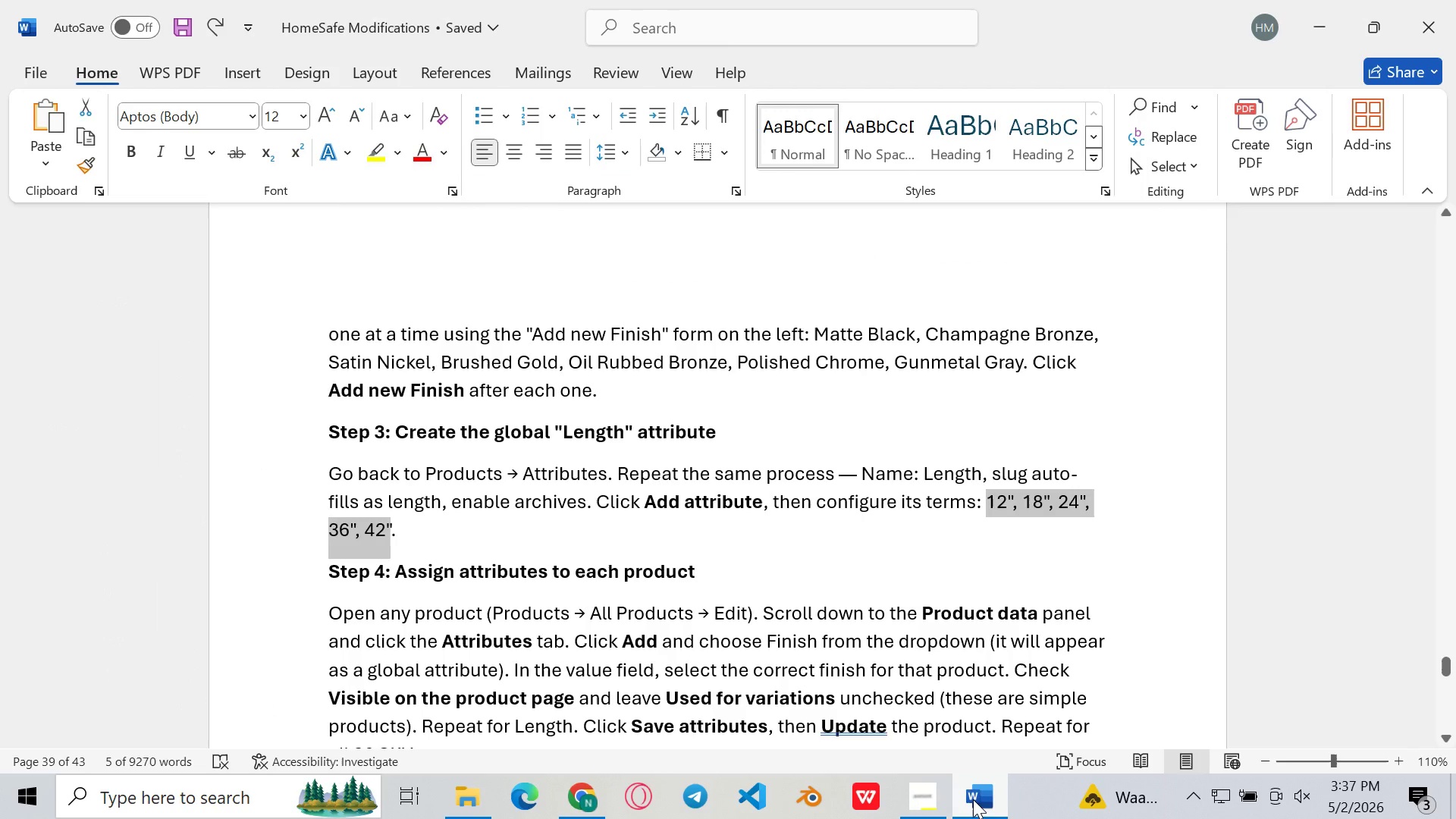 
left_click([973, 799])
 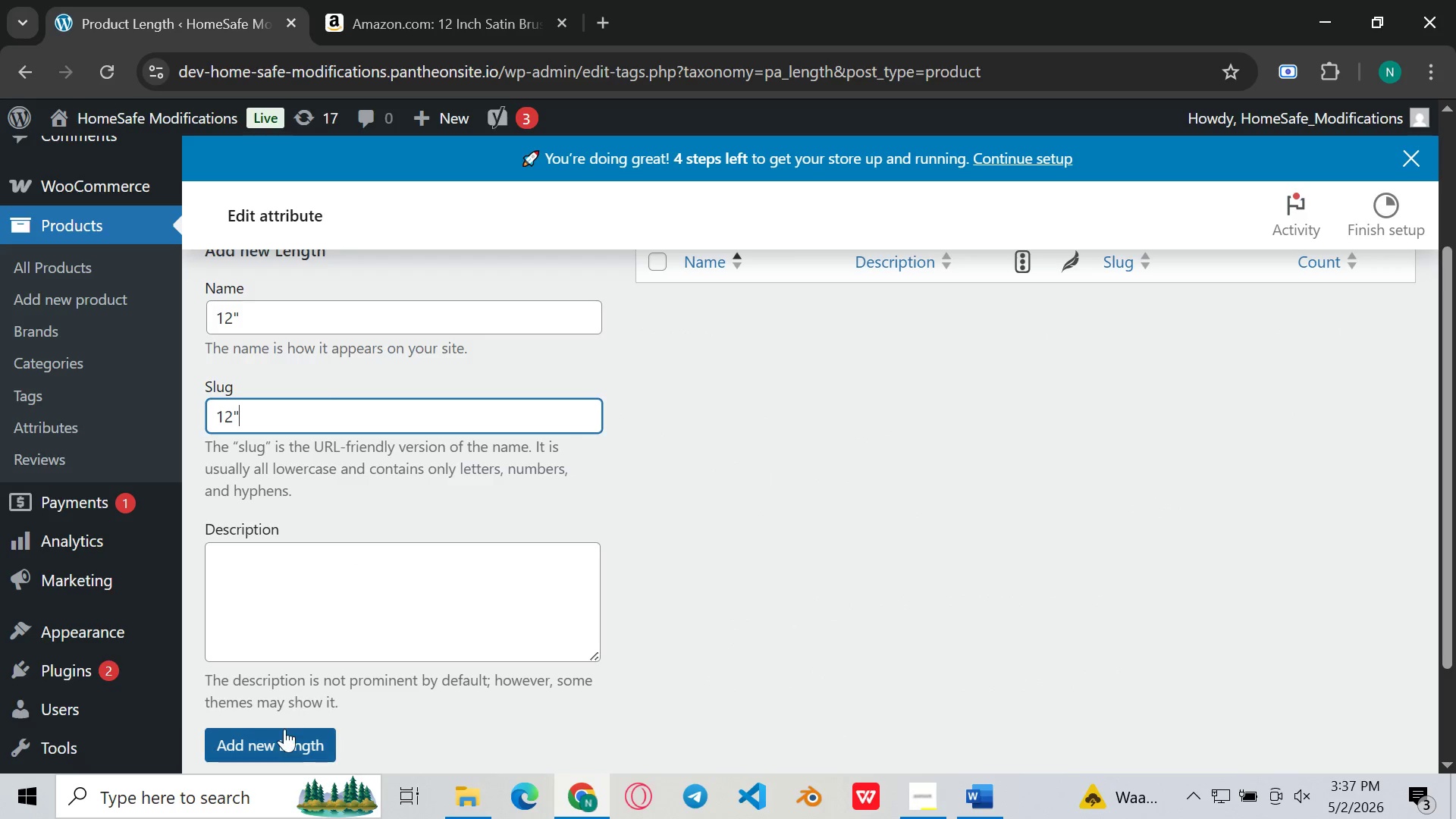 
left_click([268, 742])
 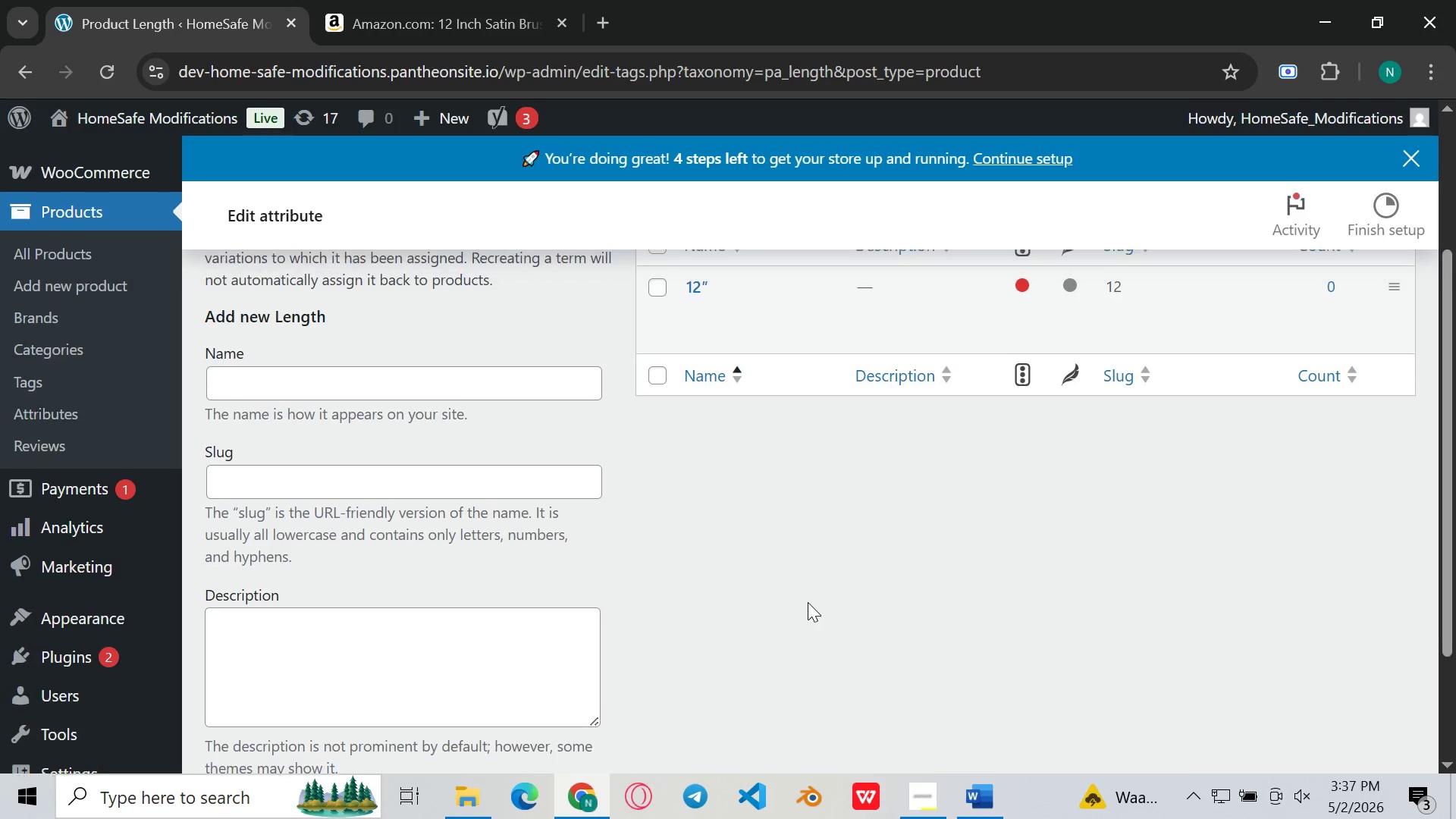 
wait(7.41)
 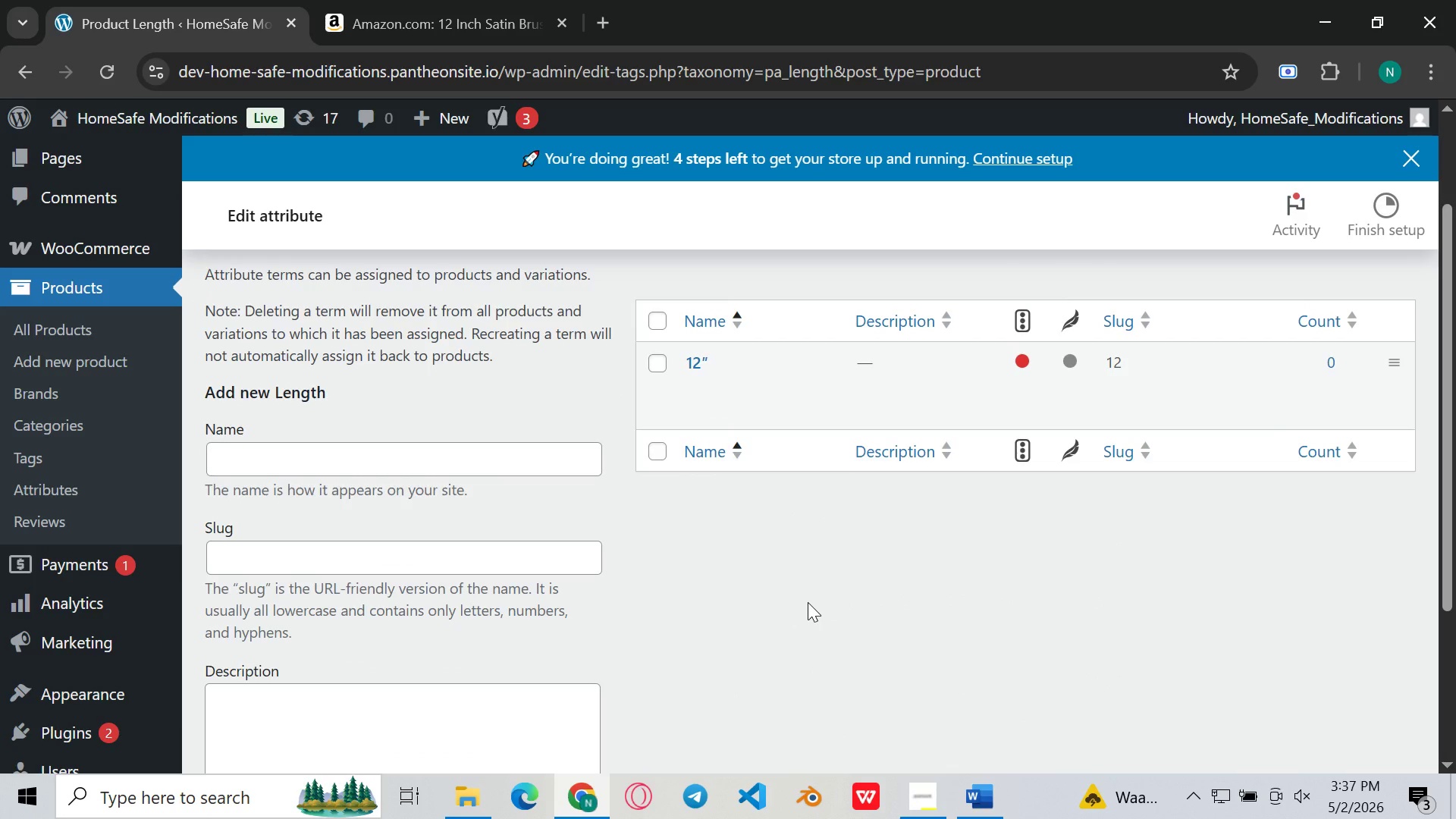 
left_click([453, 355])
 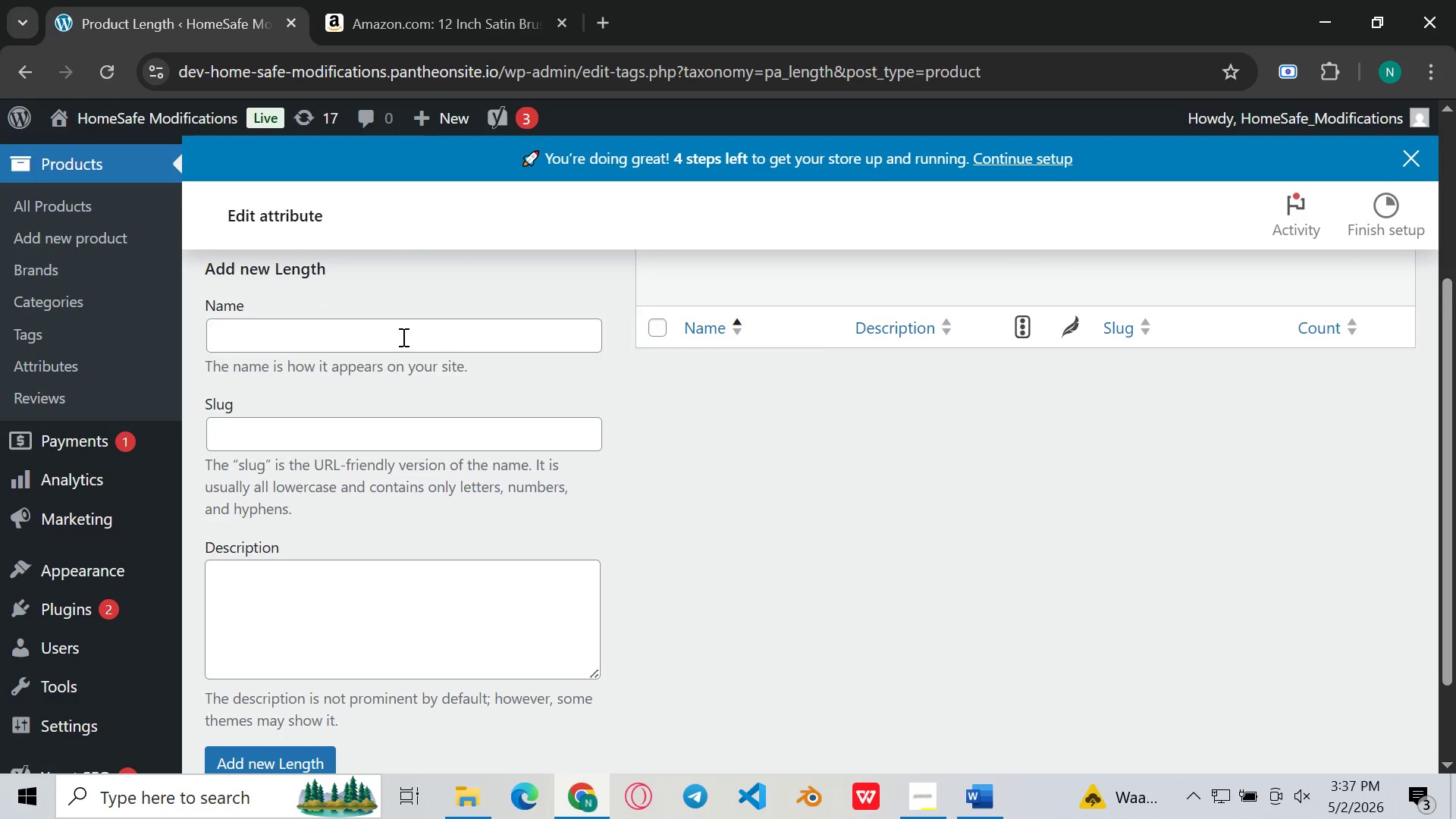 
left_click([402, 337])
 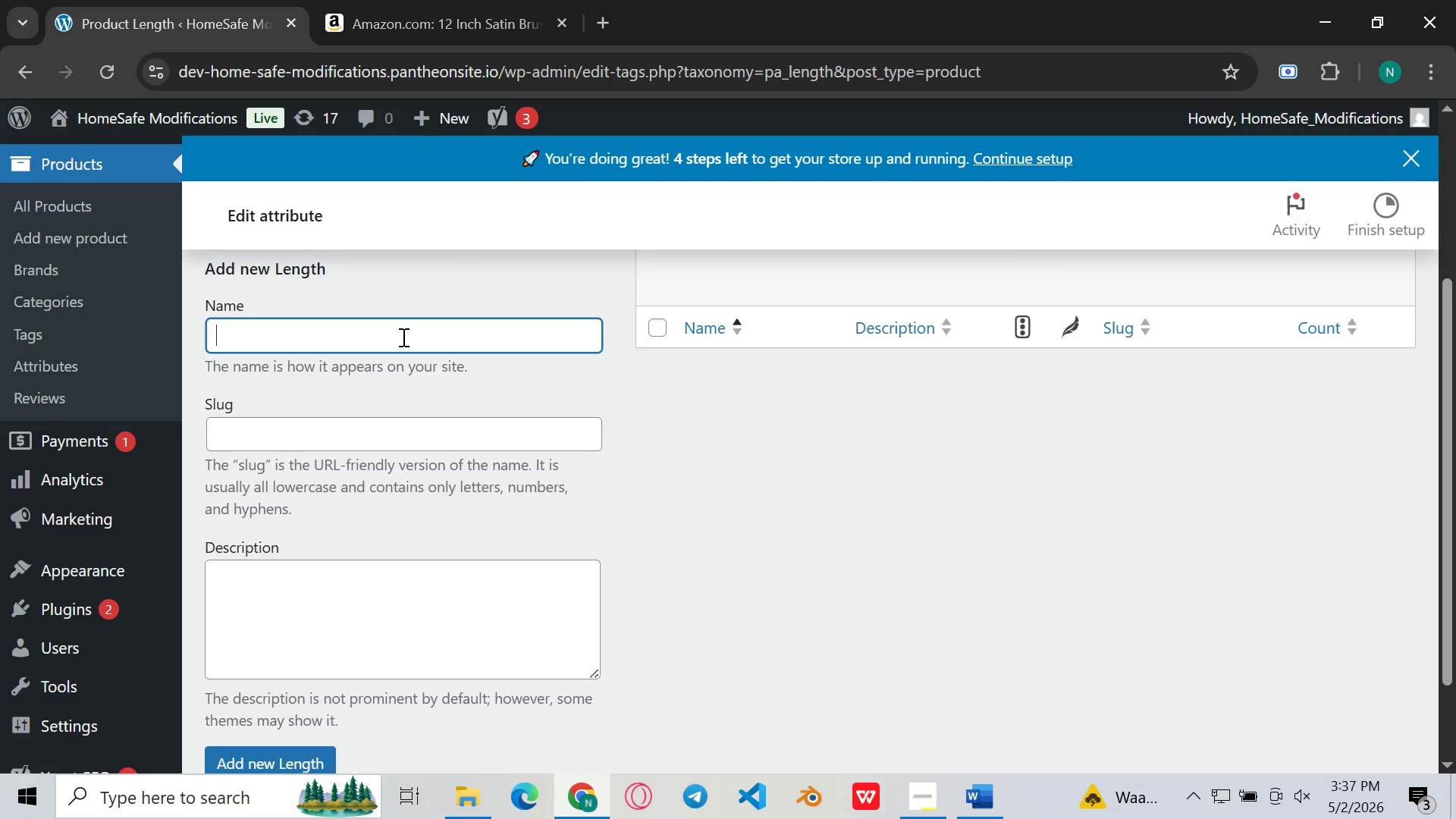 
key(Control+V)
 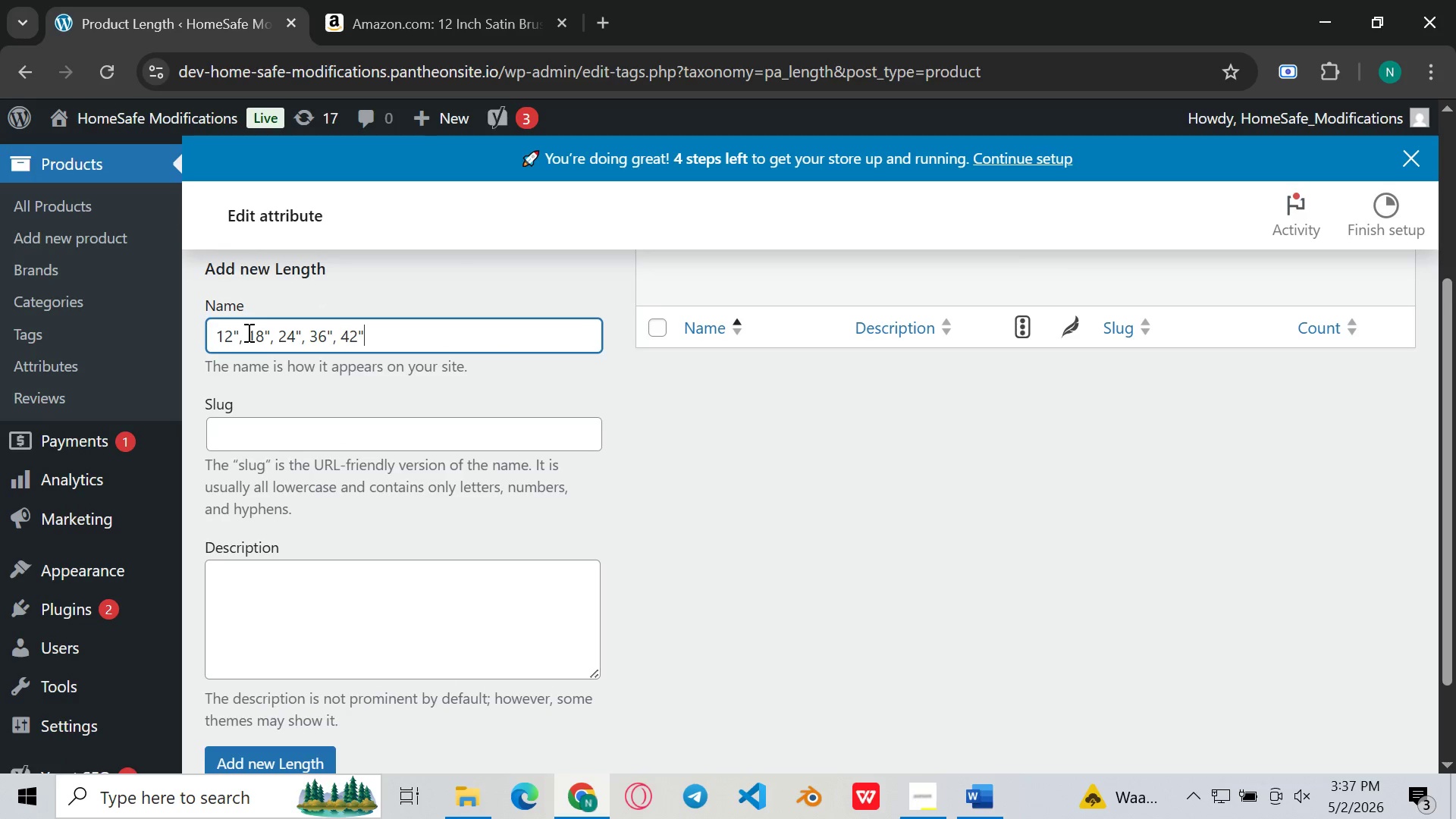 
left_click_drag(start_coordinate=[247, 332], to_coordinate=[190, 339])
 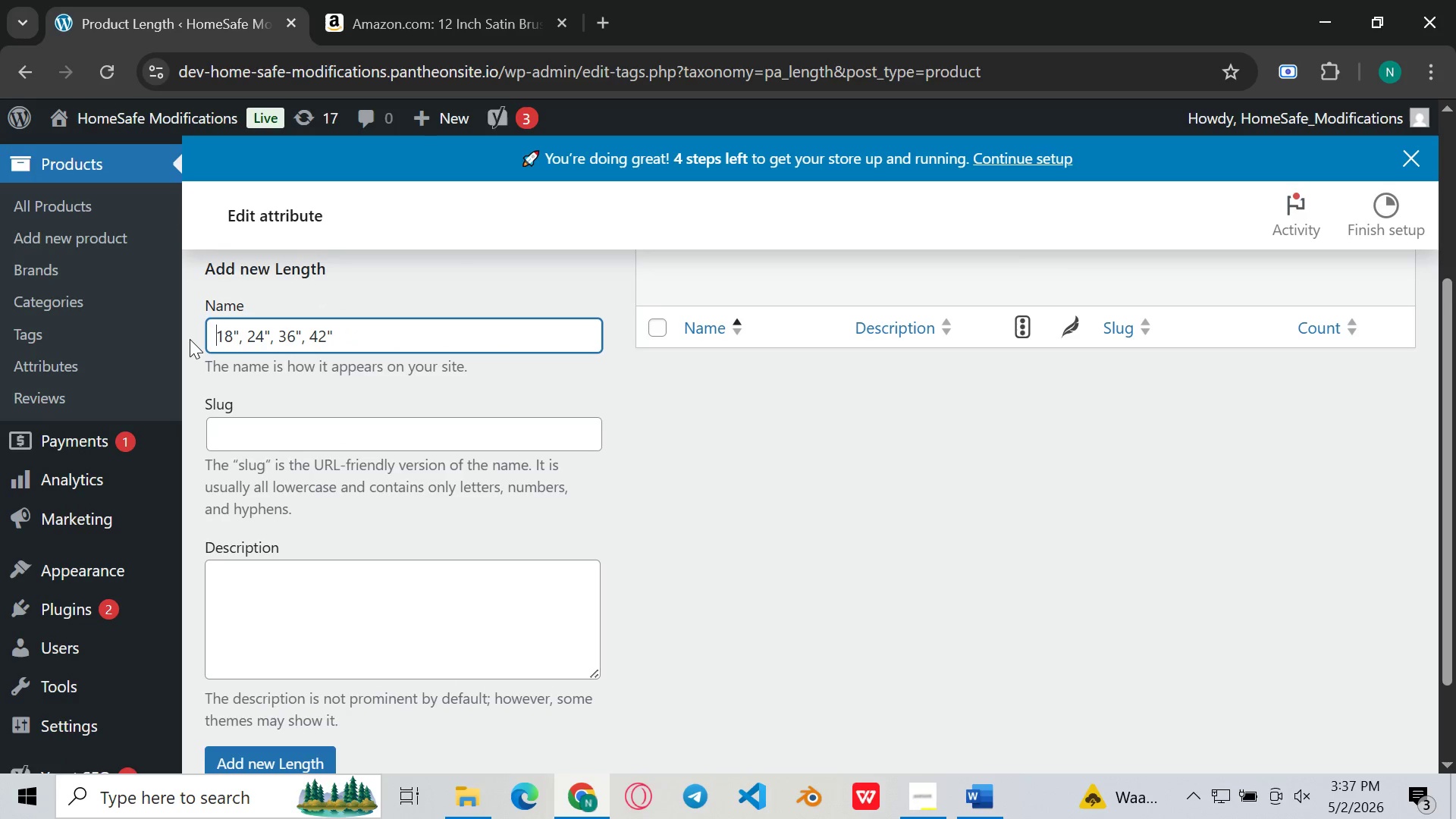 
key(Backspace)
 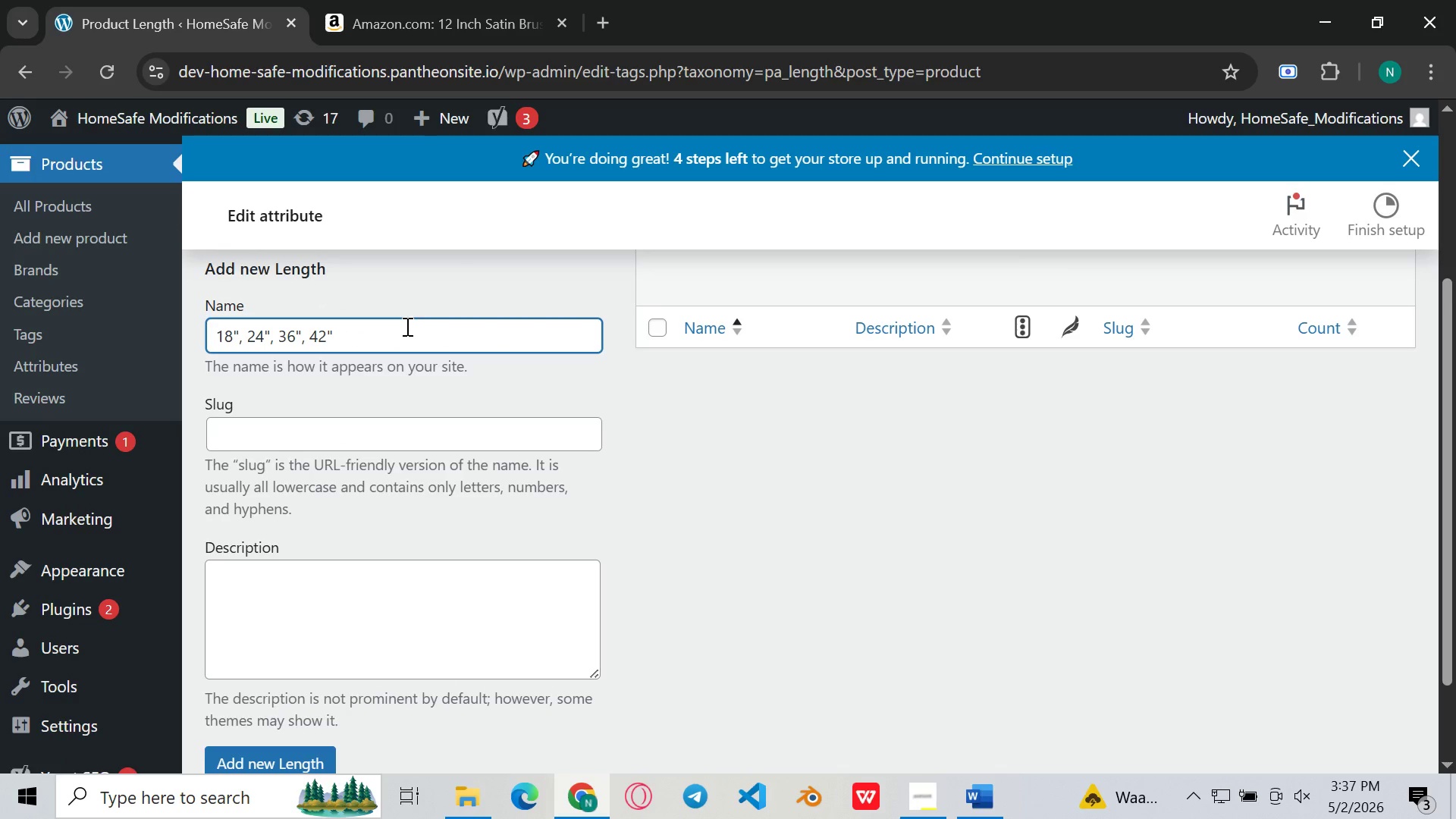 
left_click_drag(start_coordinate=[406, 326], to_coordinate=[243, 330])
 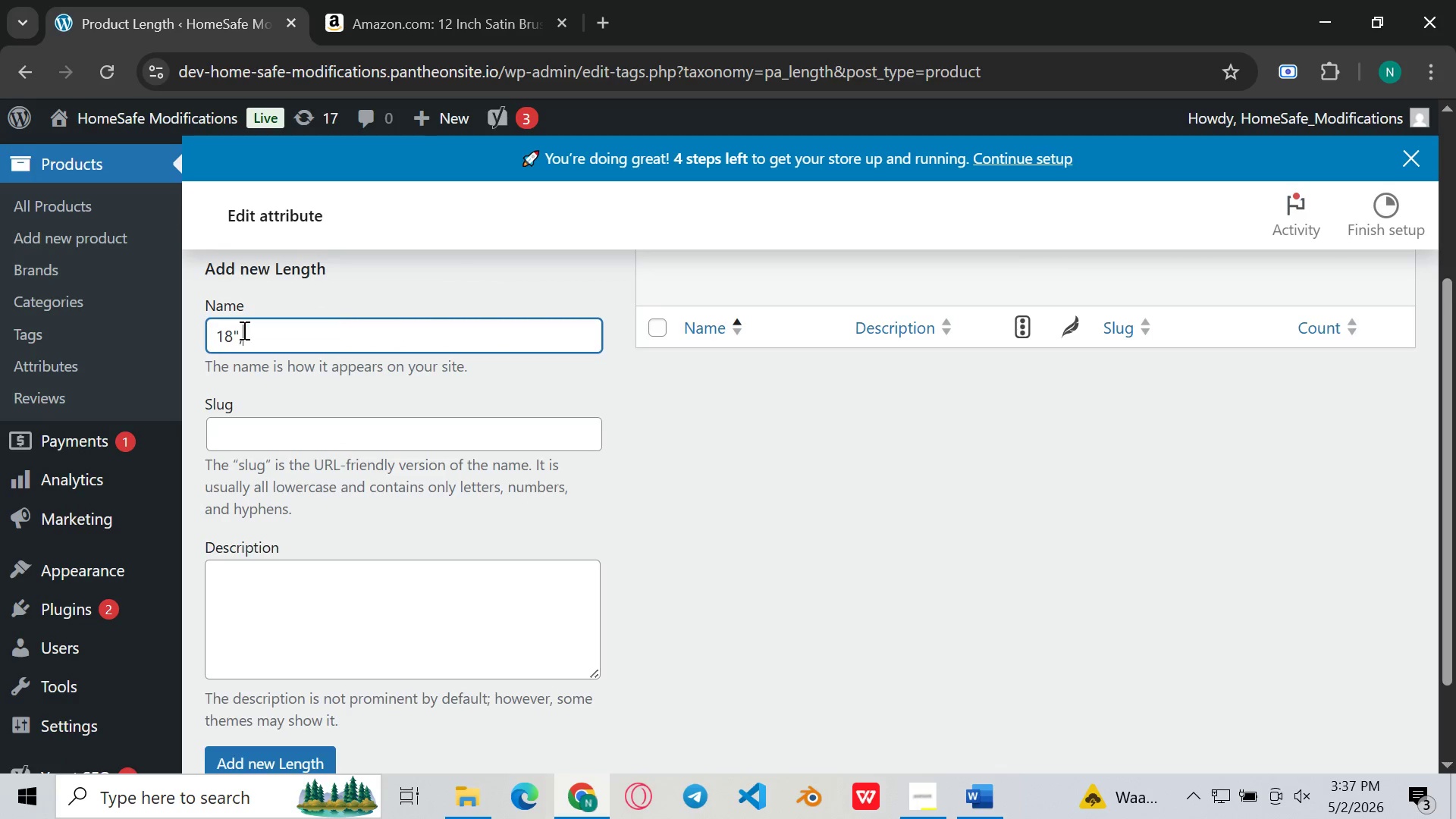 
key(Backspace)
 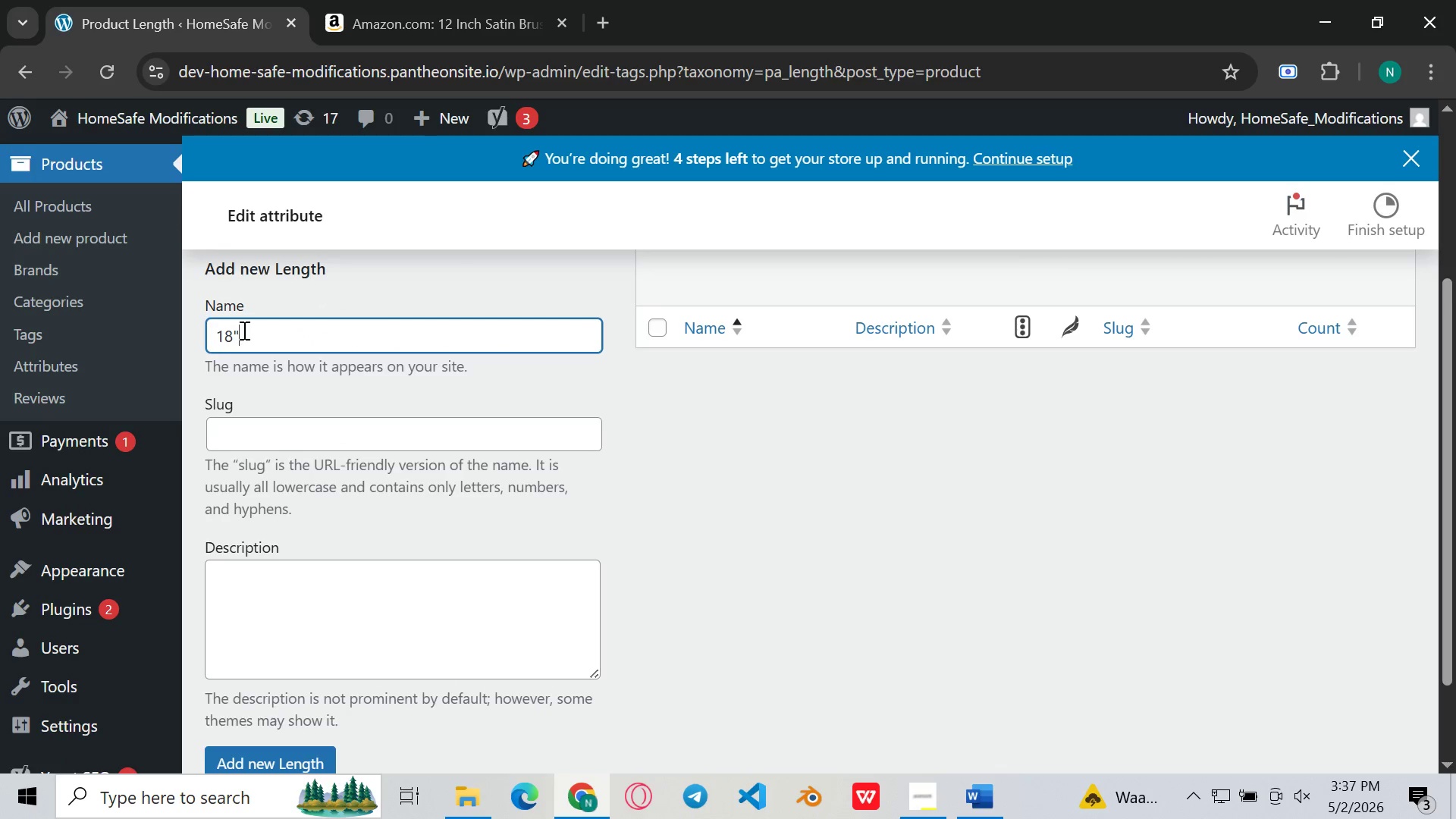 
key(Backspace)
 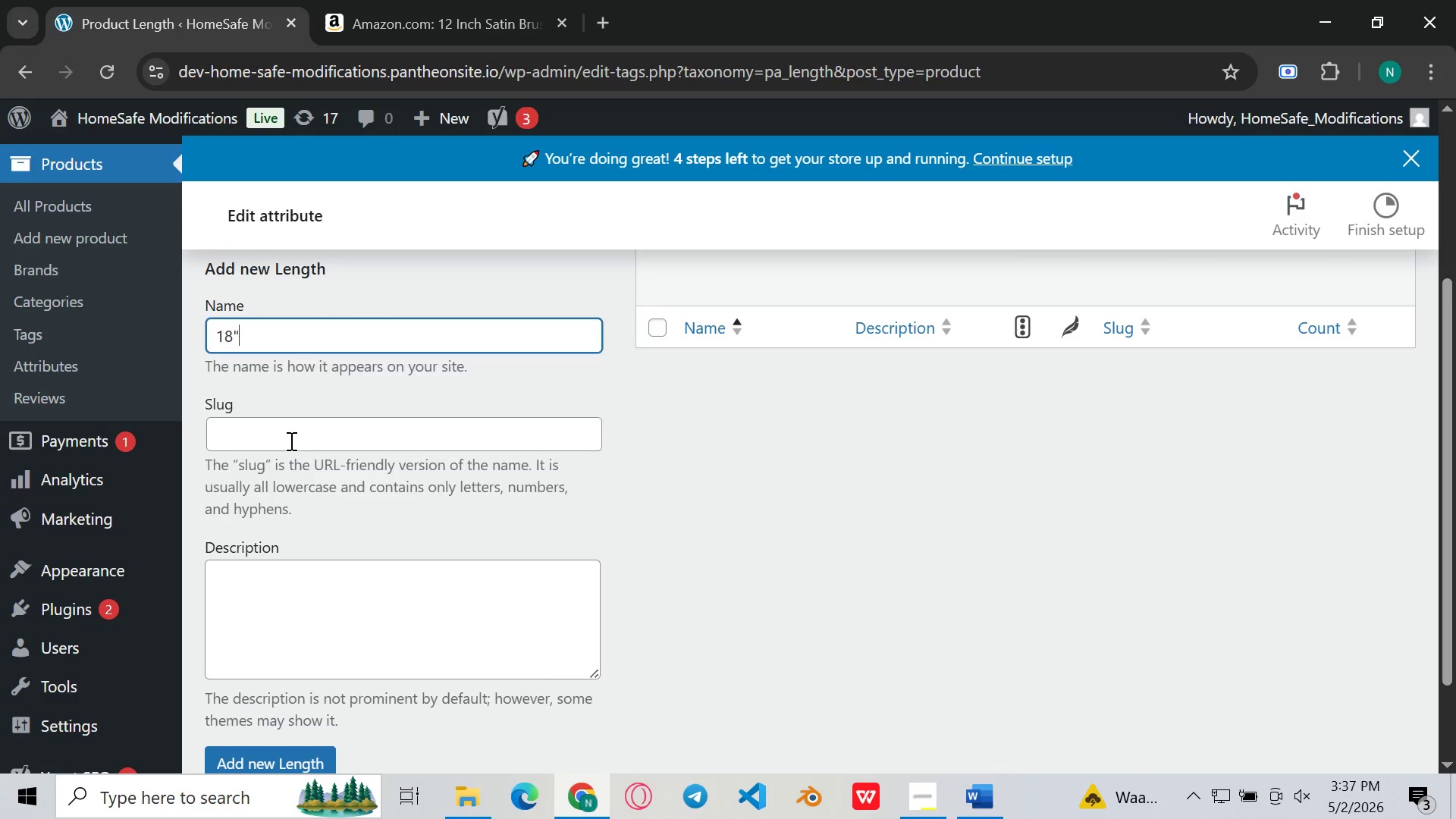 
left_click([290, 441])
 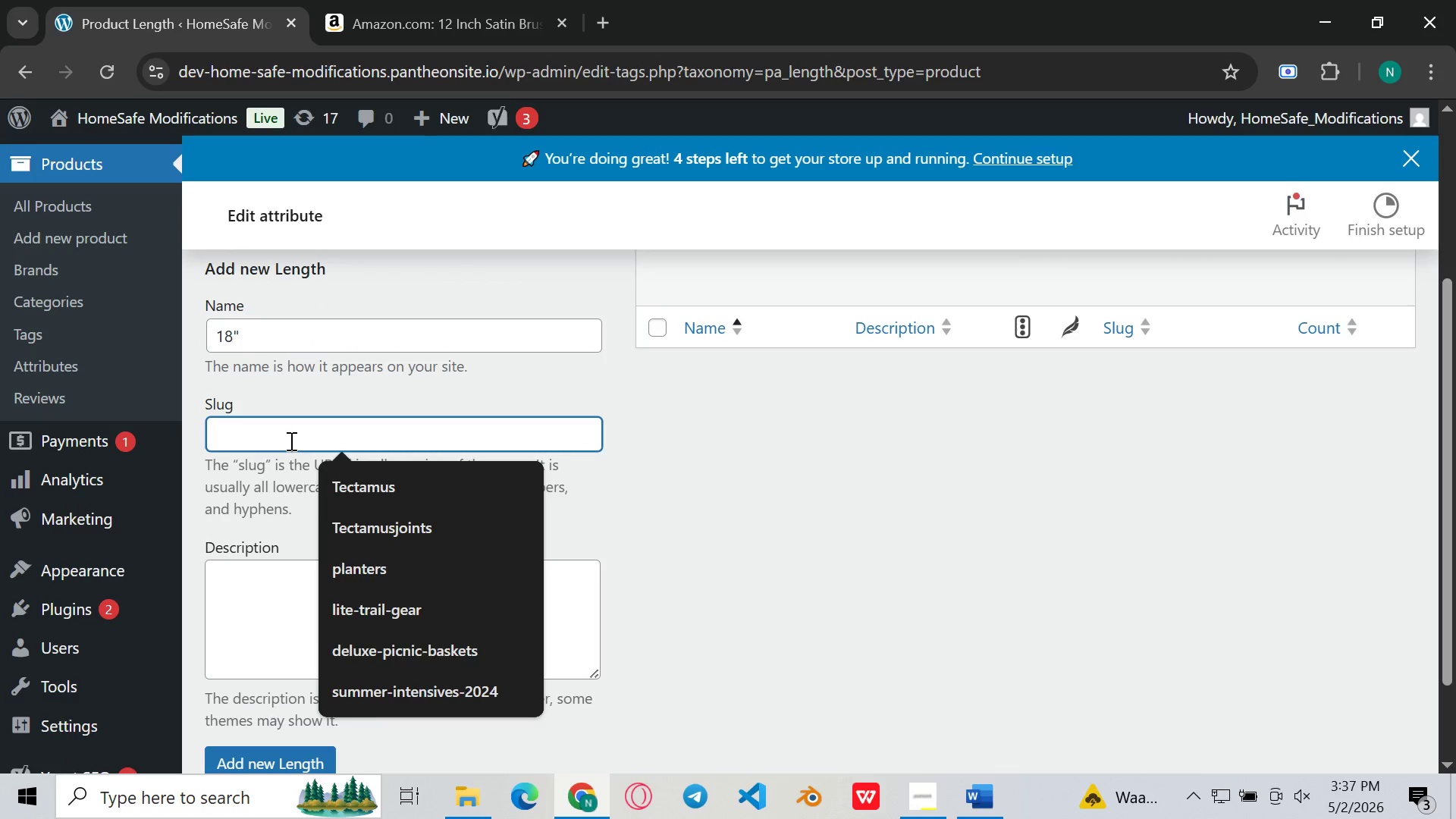 
type(18)
 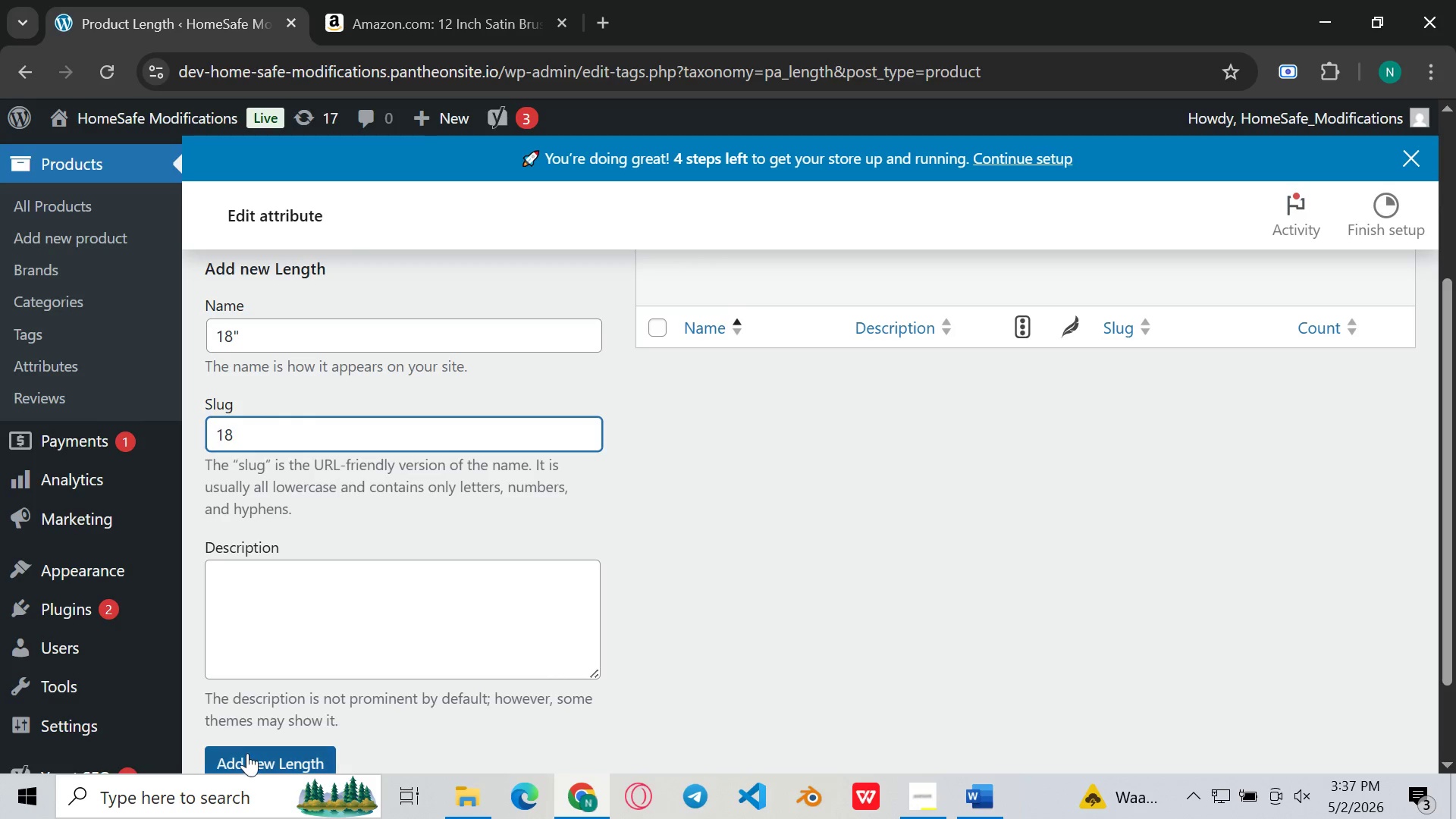 
left_click([247, 755])
 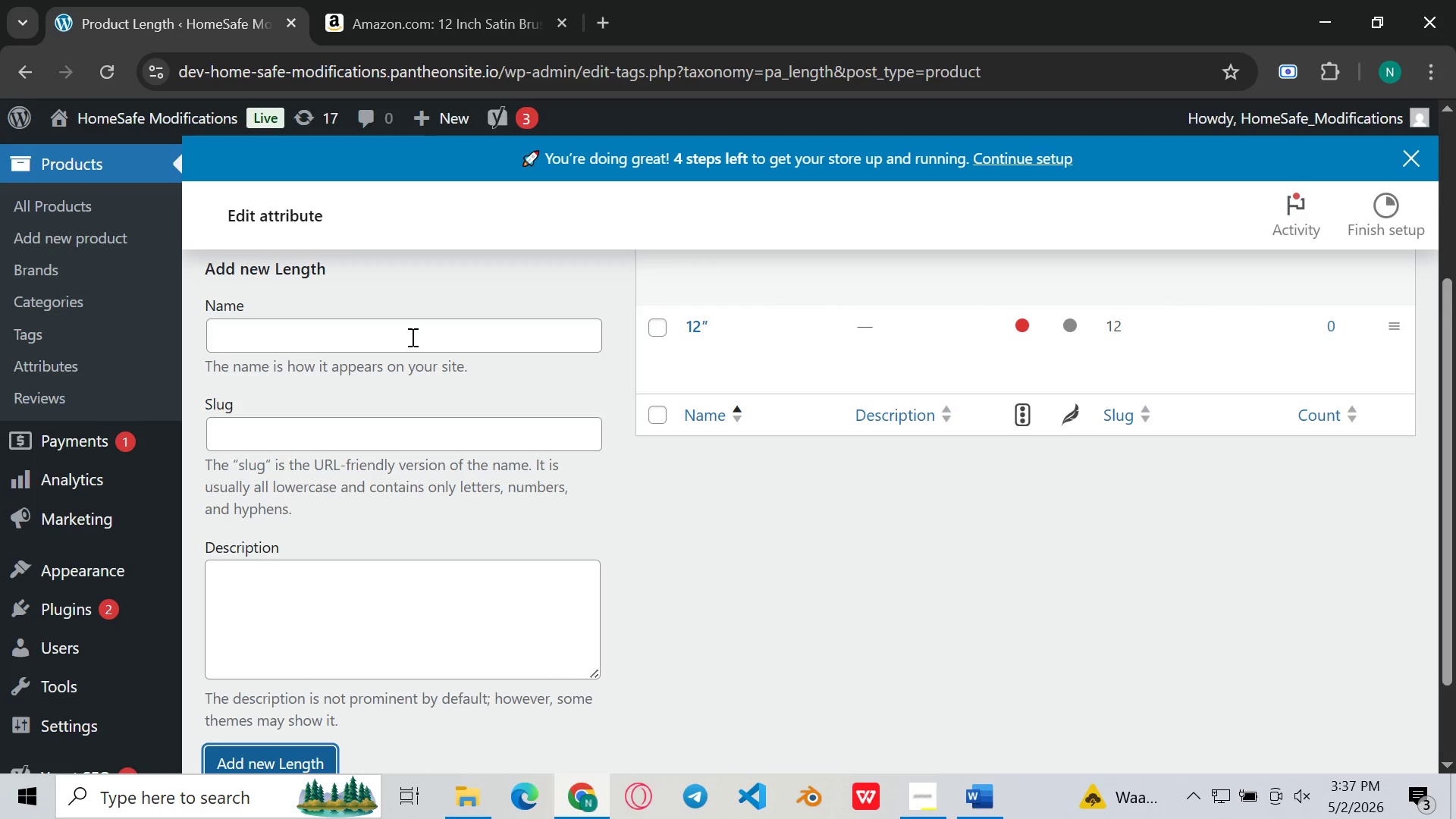 
left_click([388, 326])
 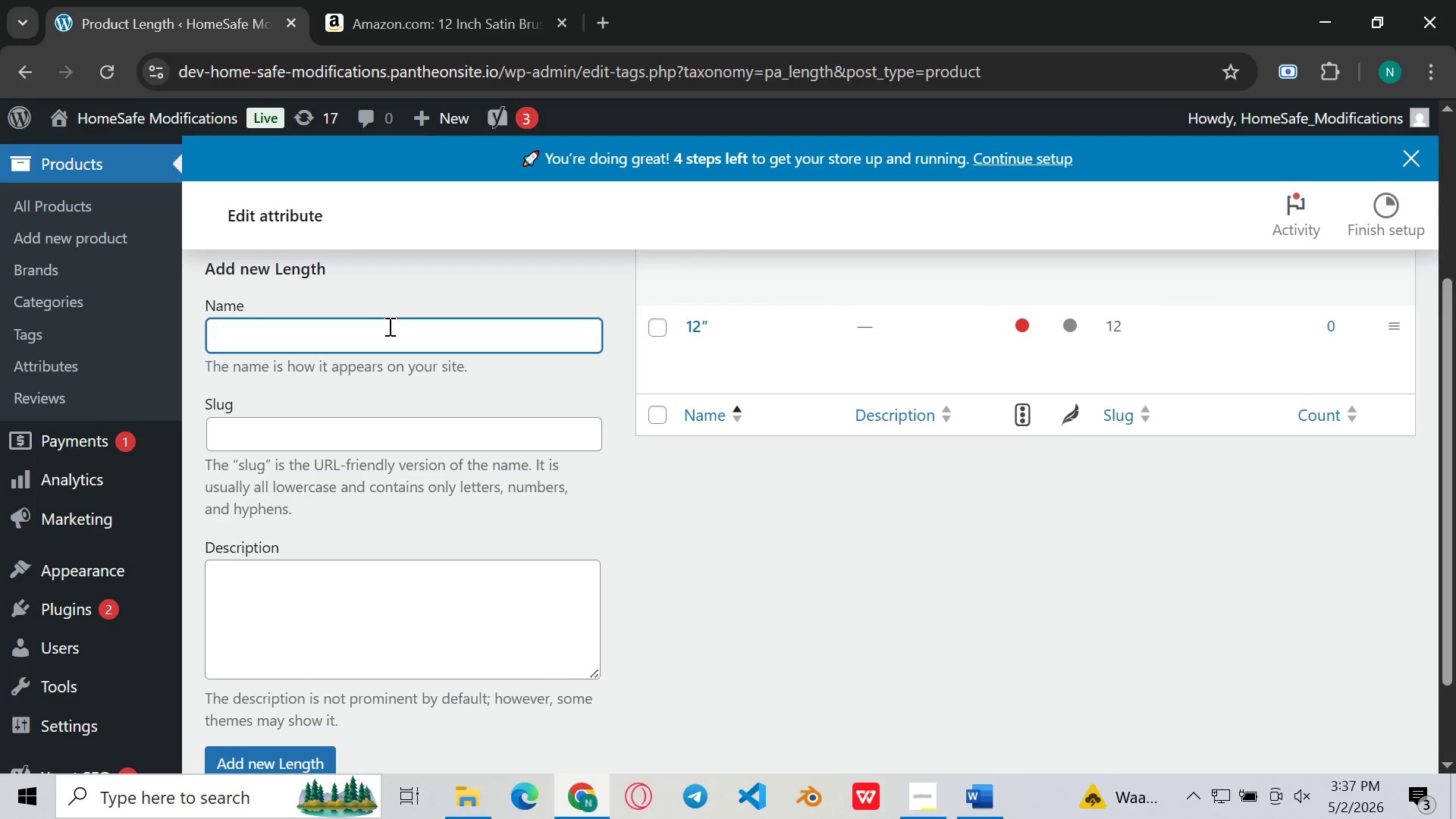 
key(Control+V)
 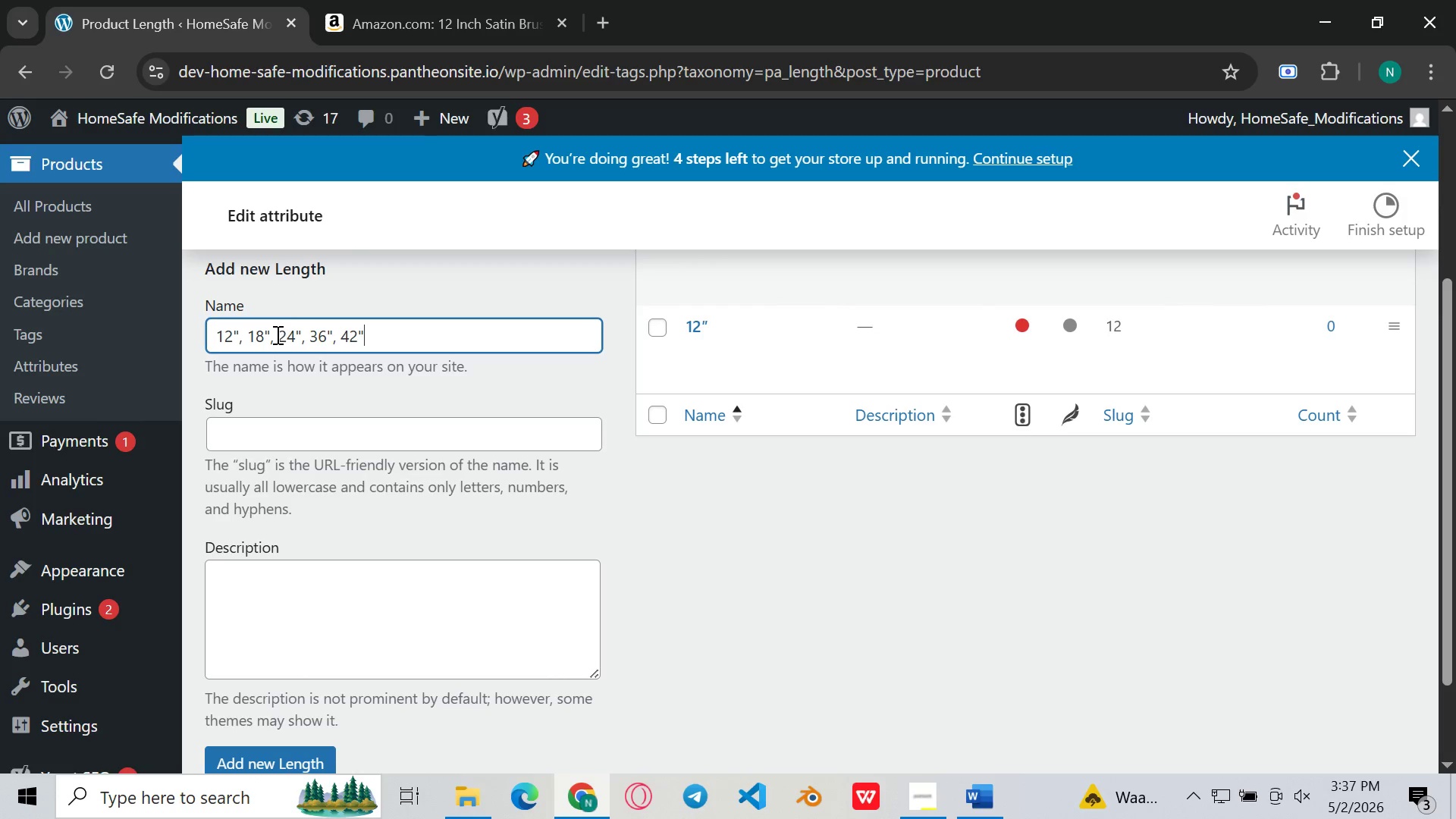 
left_click_drag(start_coordinate=[276, 334], to_coordinate=[125, 344])
 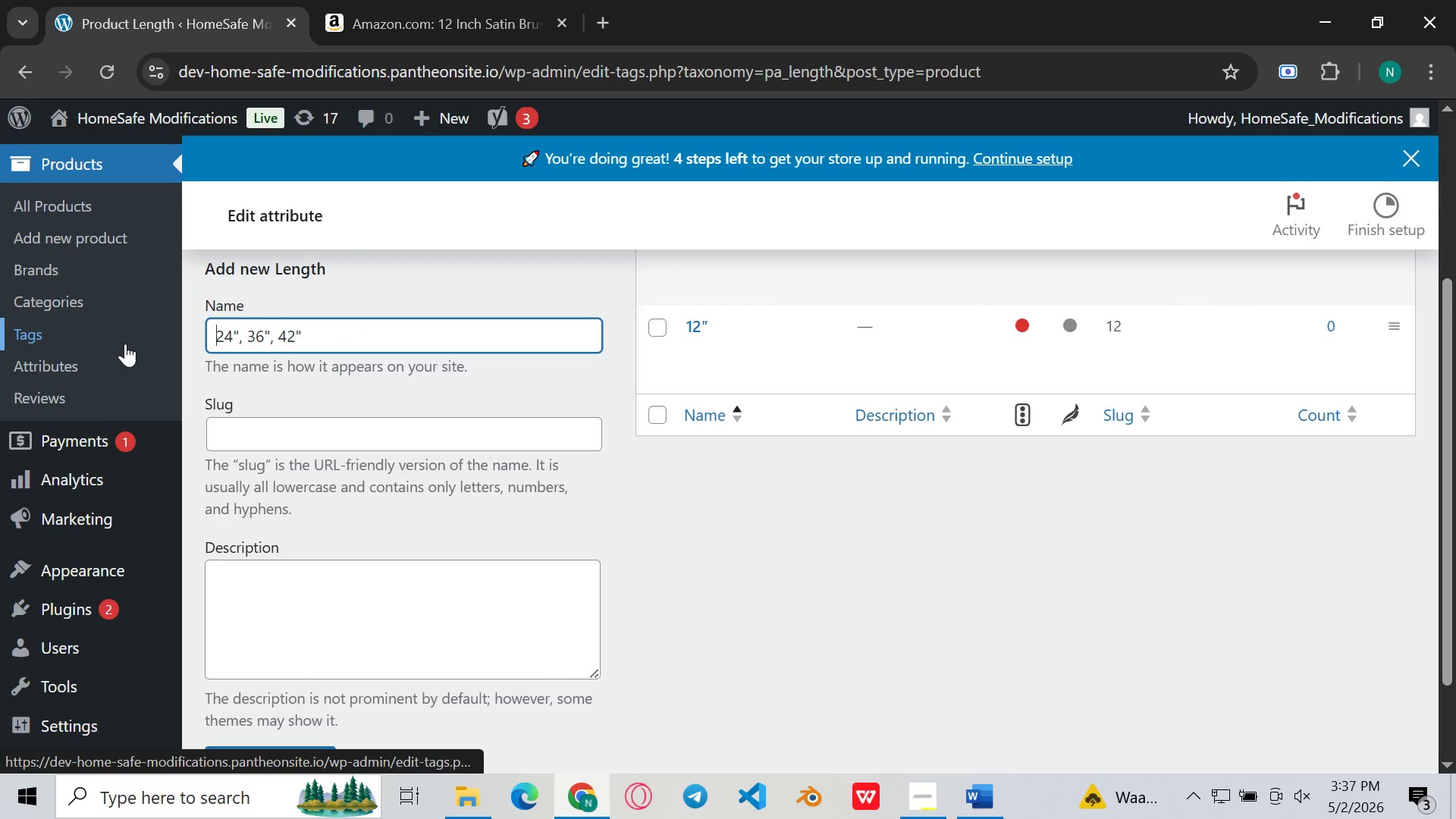 
key(Backspace)
 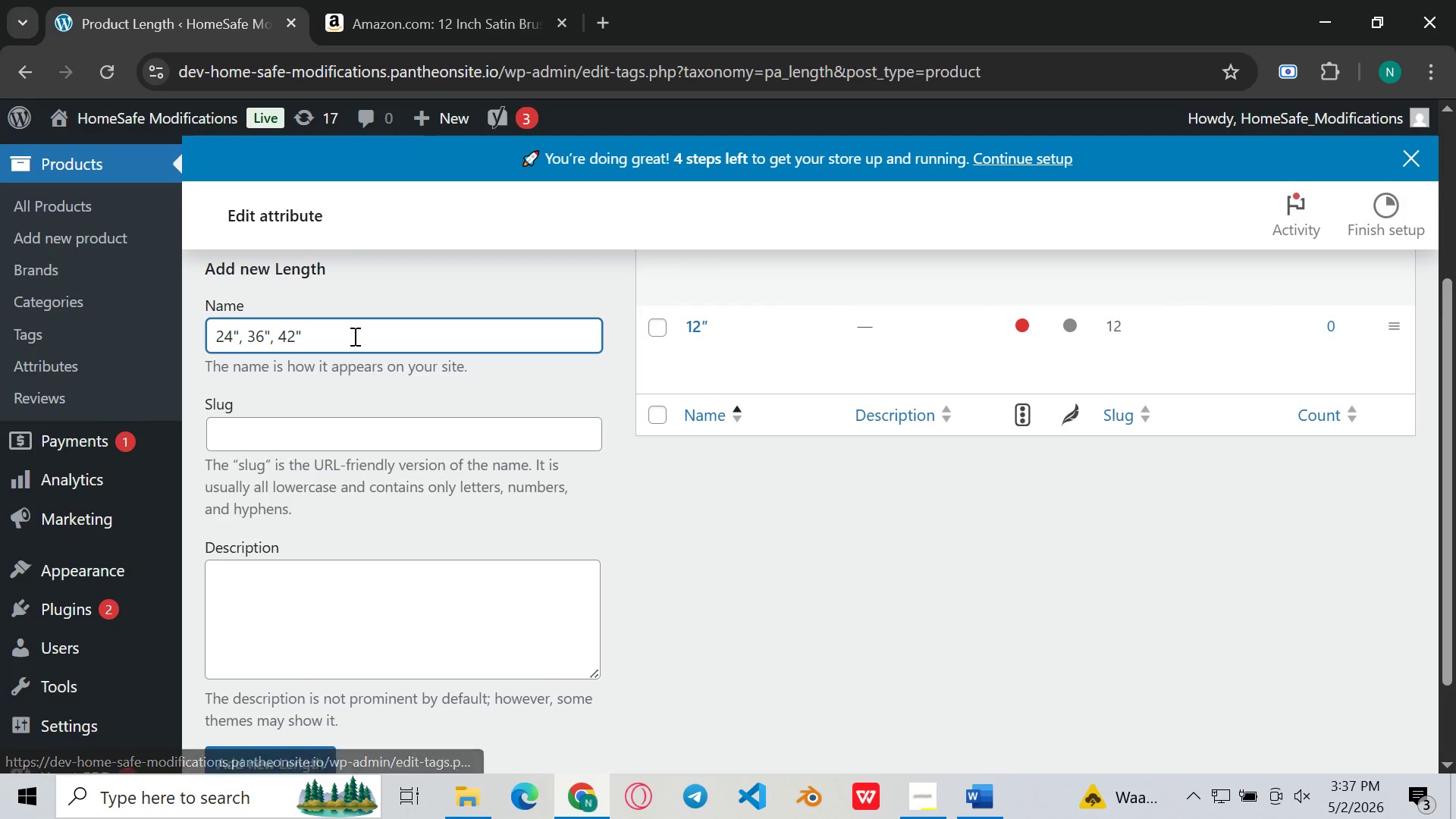 
left_click_drag(start_coordinate=[353, 336], to_coordinate=[244, 339])
 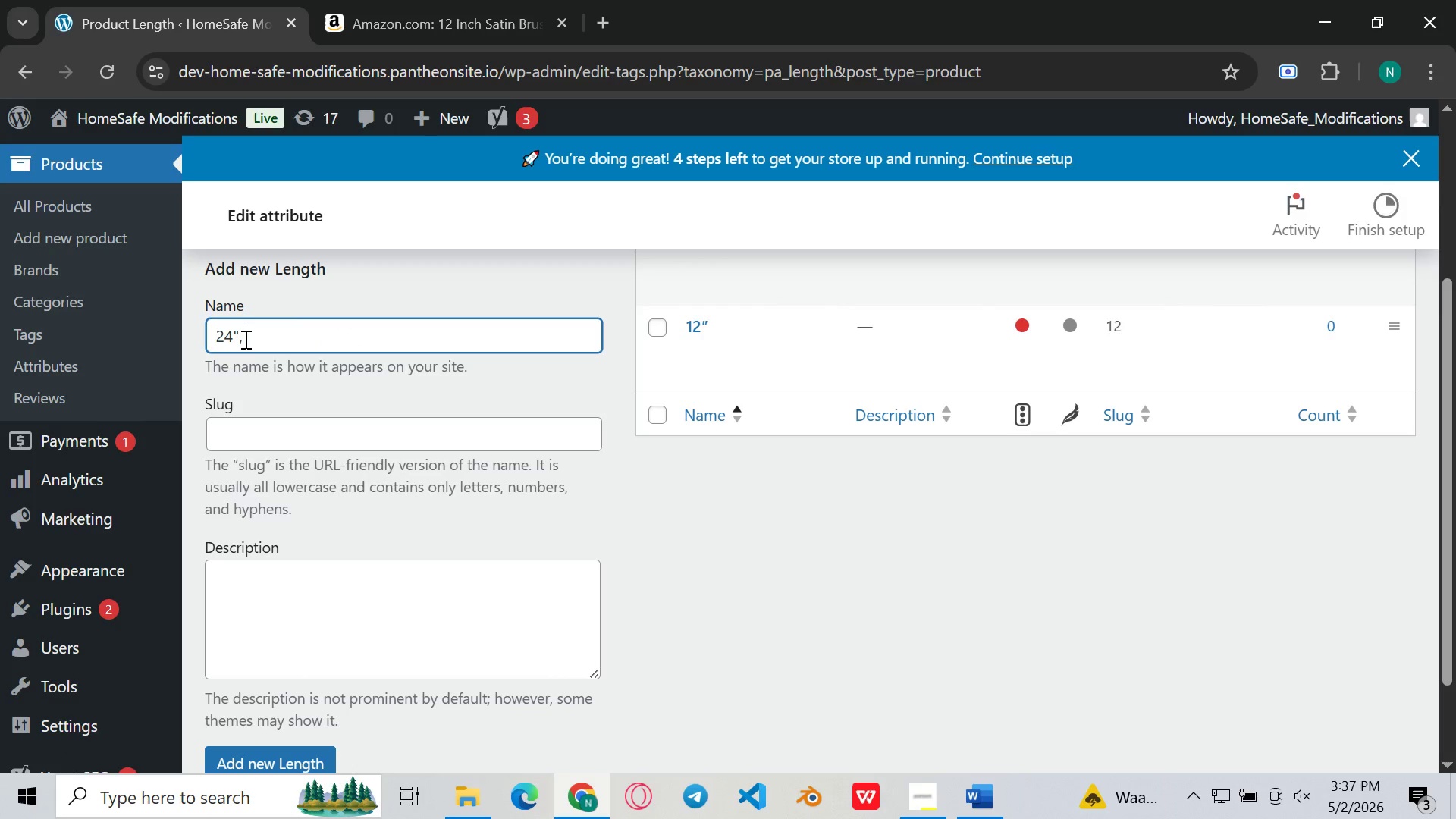 
key(Backspace)
 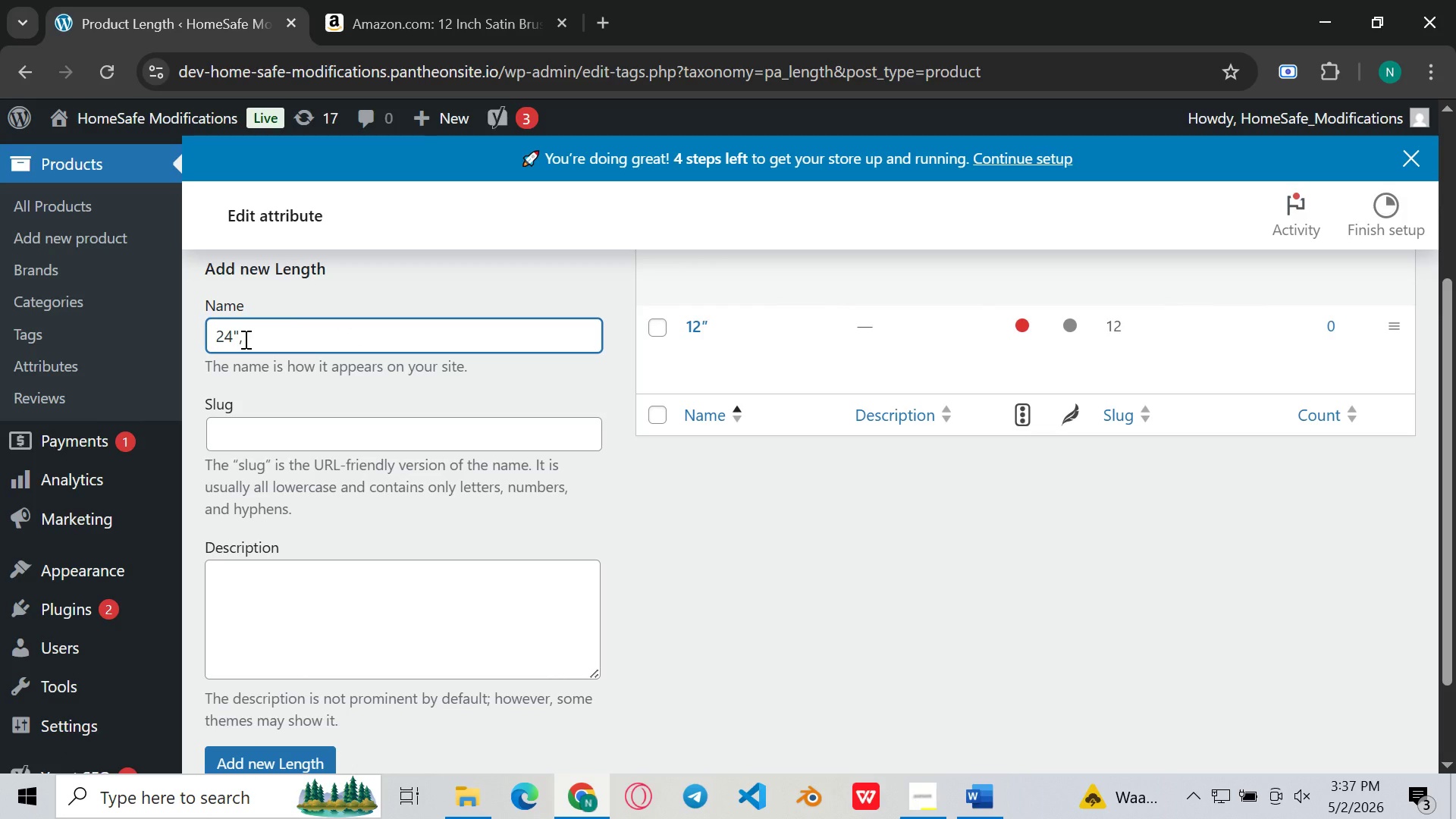 
key(Backspace)
 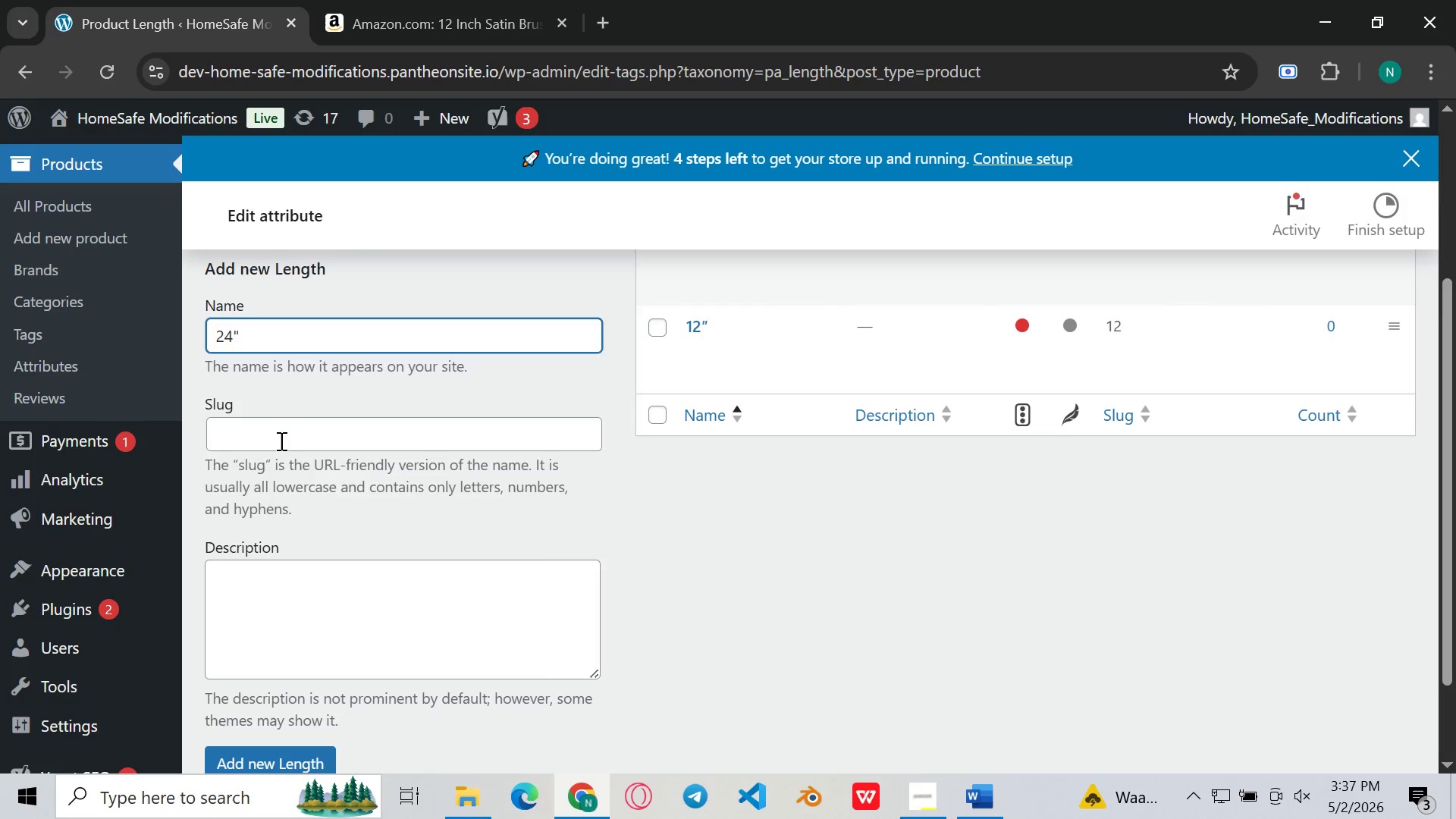 
left_click([280, 441])
 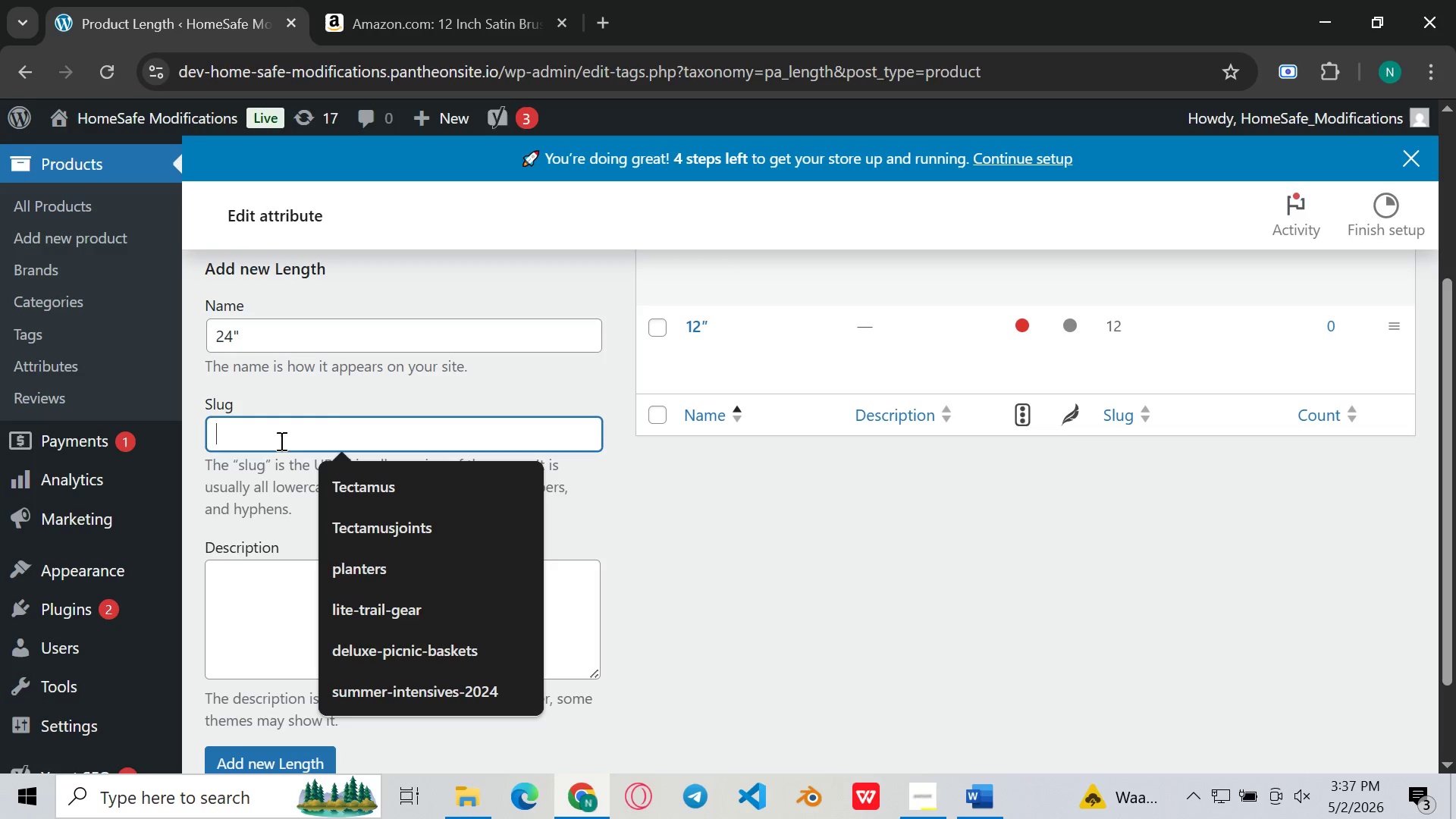 
left_click([280, 441])
 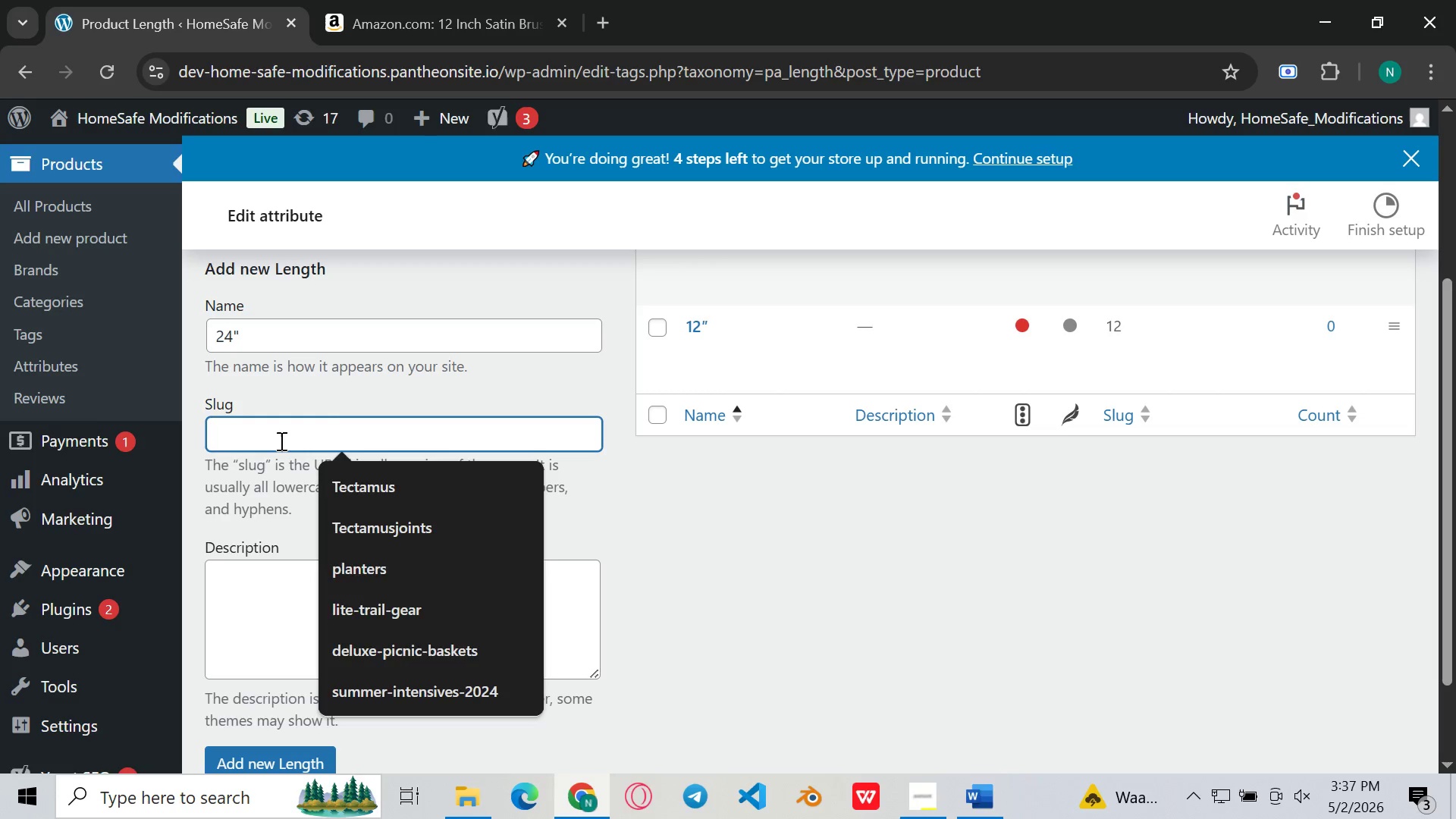 
type(3)
key(Backspace)
type(24)
 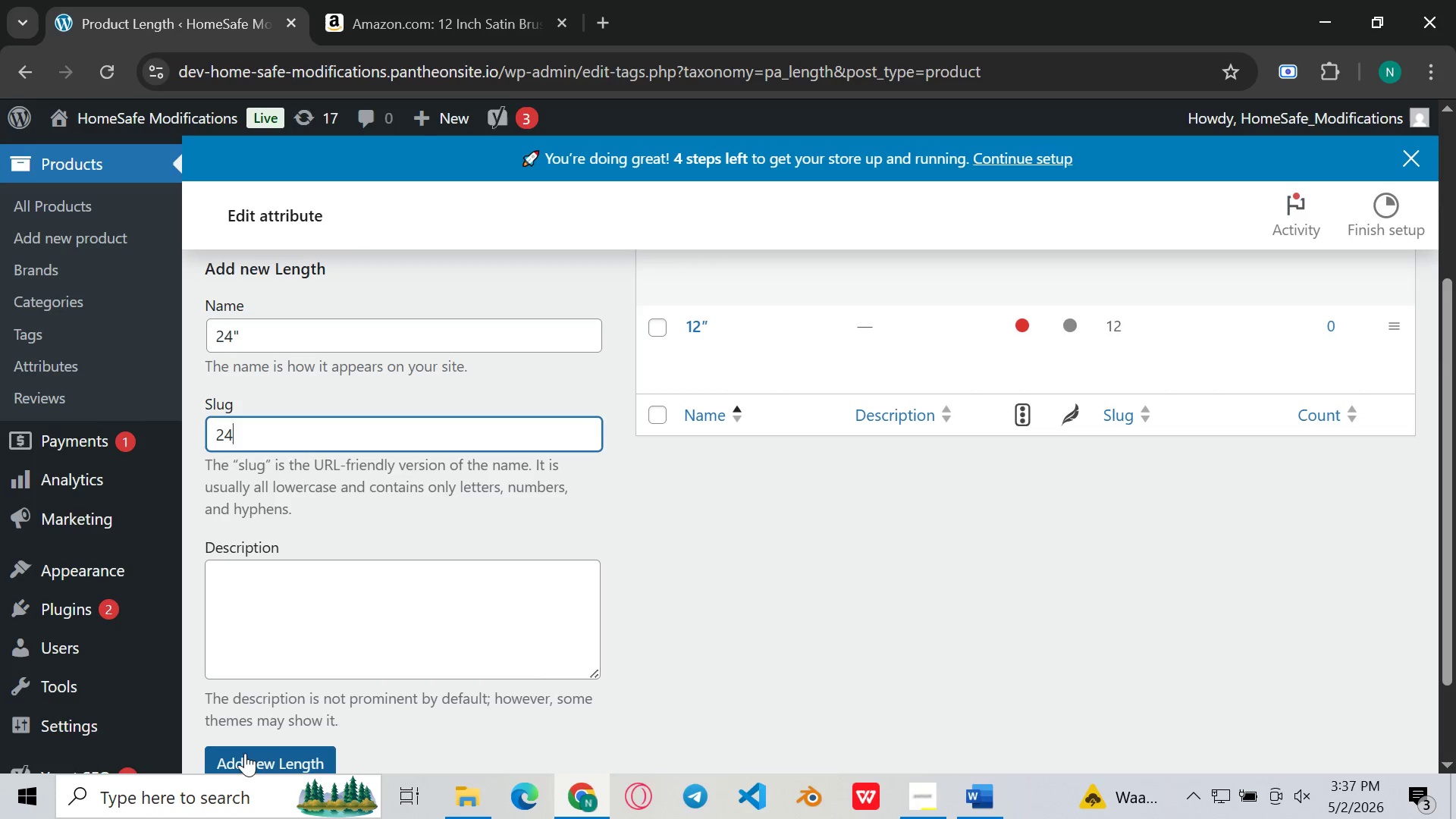 
left_click([242, 765])
 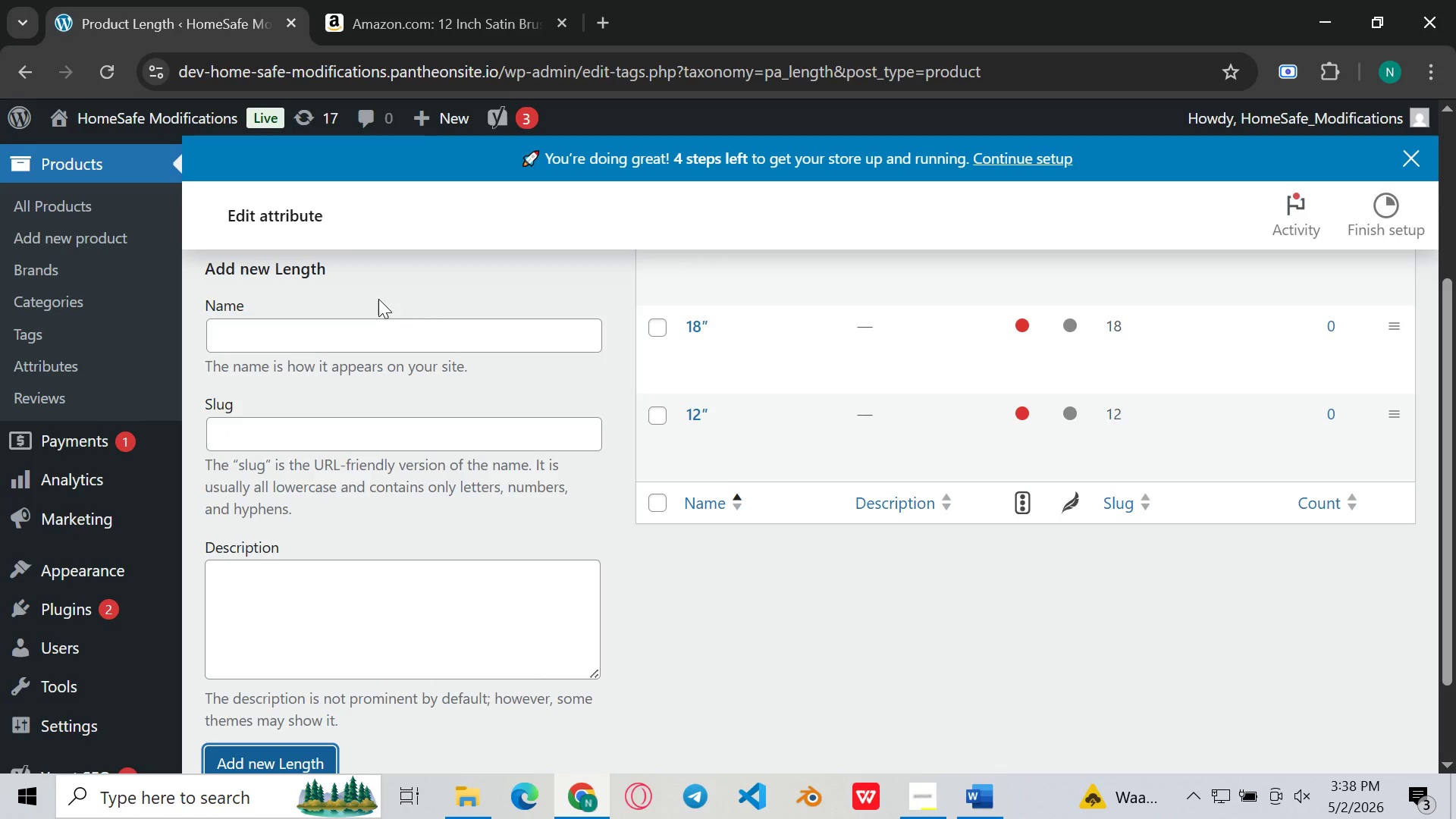 
left_click([308, 339])
 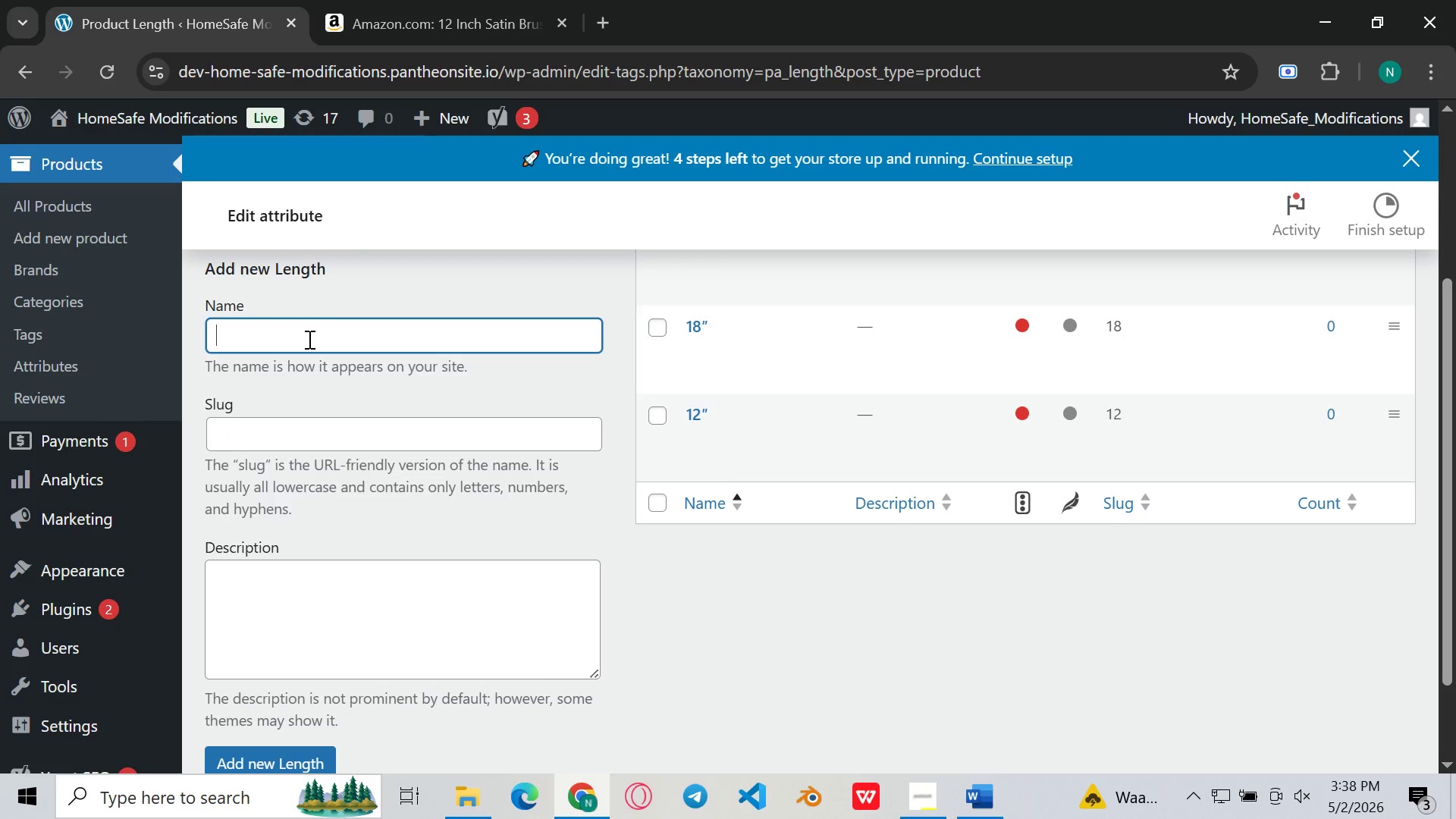 
key(Control+V)
 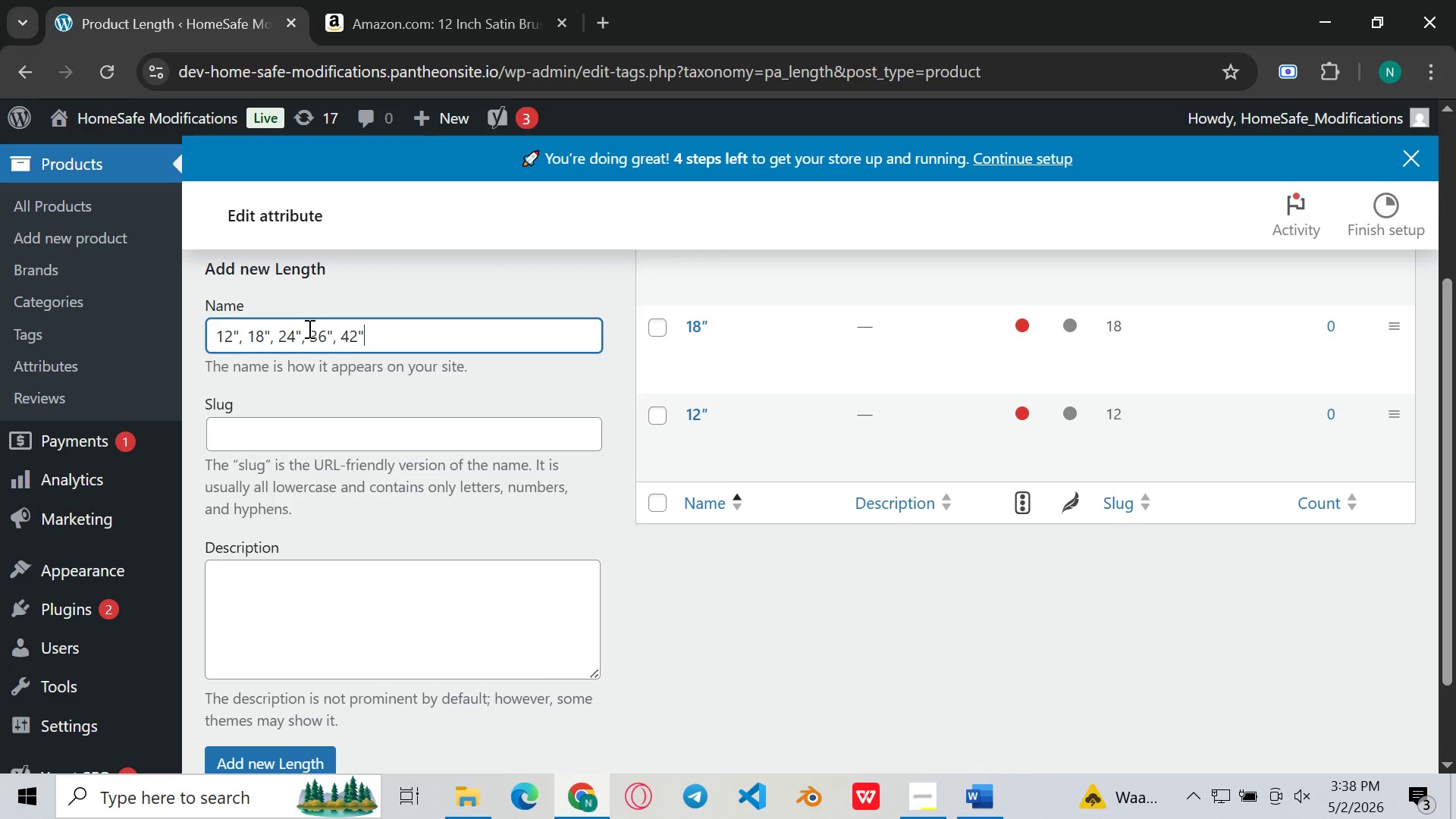 
left_click_drag(start_coordinate=[308, 328], to_coordinate=[104, 337])
 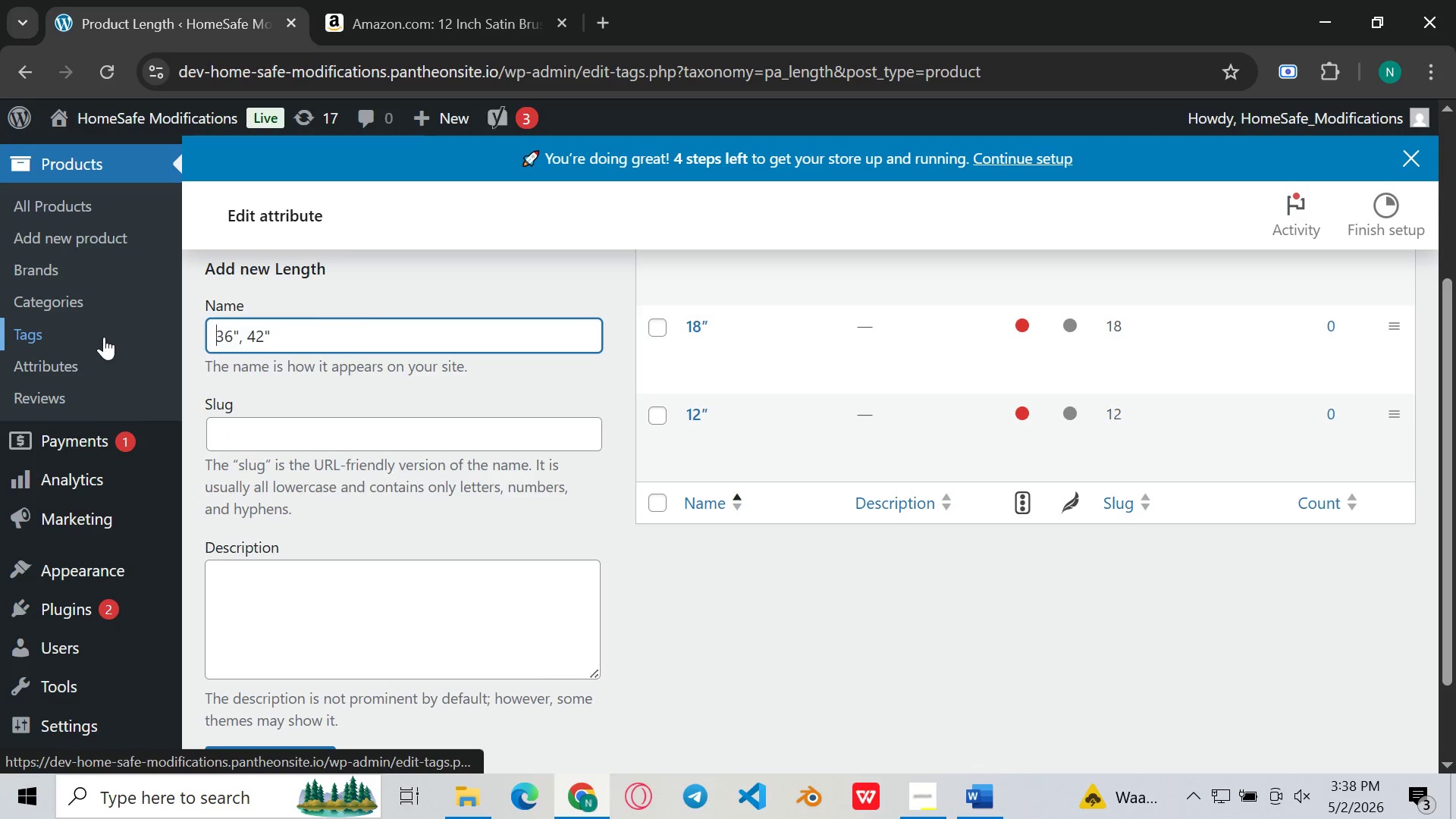 
key(Backspace)
 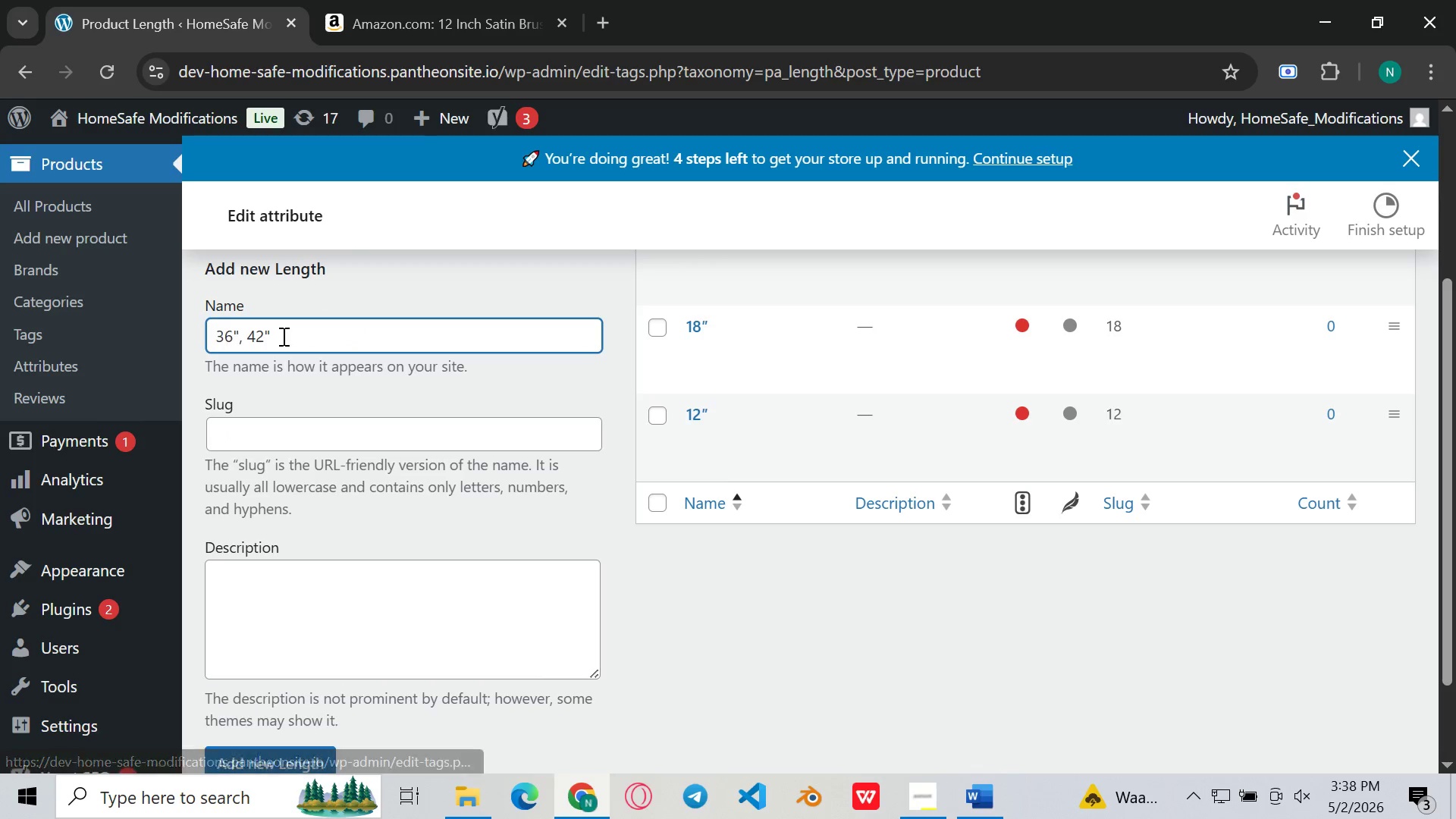 
left_click_drag(start_coordinate=[306, 332], to_coordinate=[243, 332])
 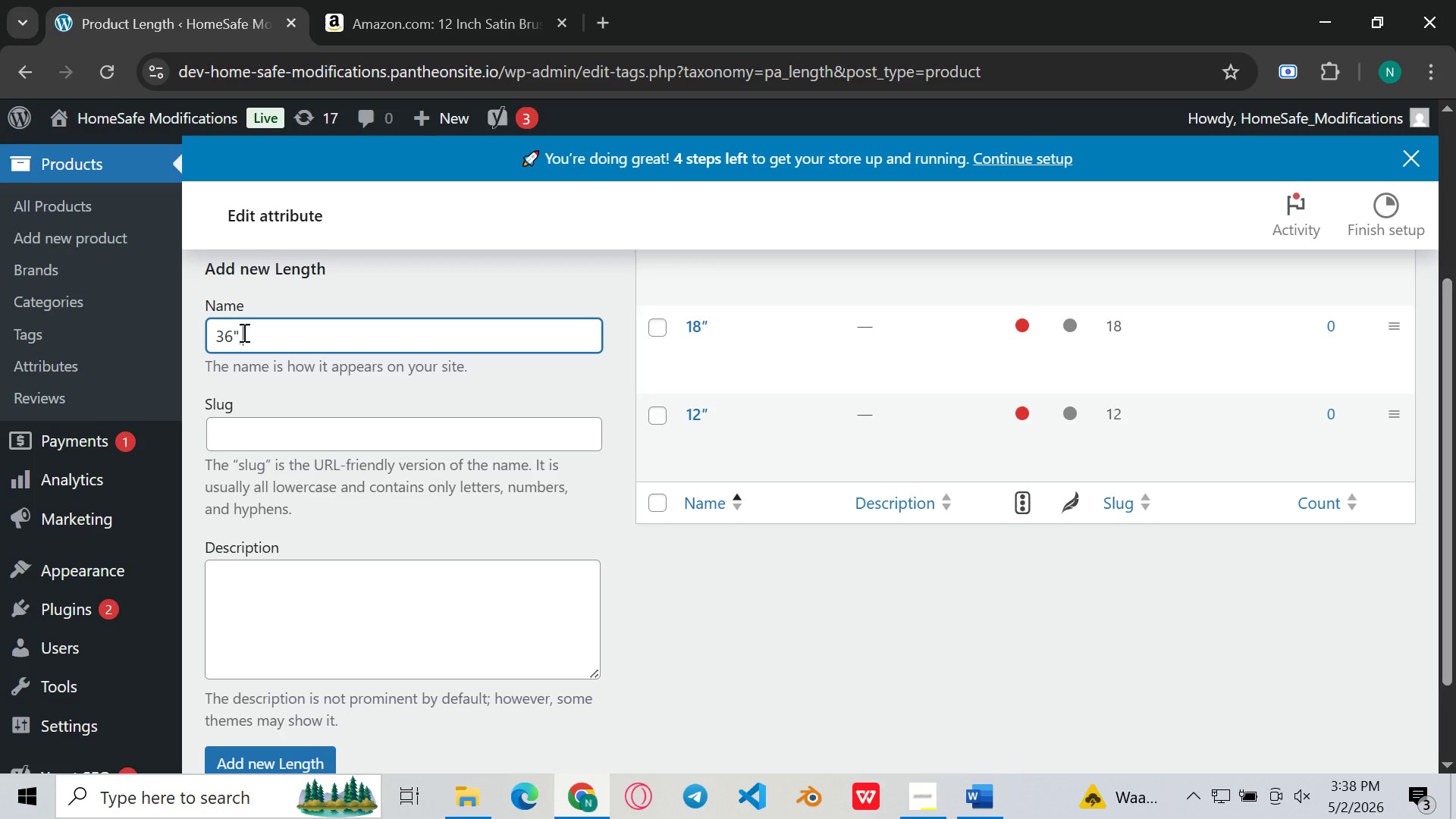 
key(Backspace)
 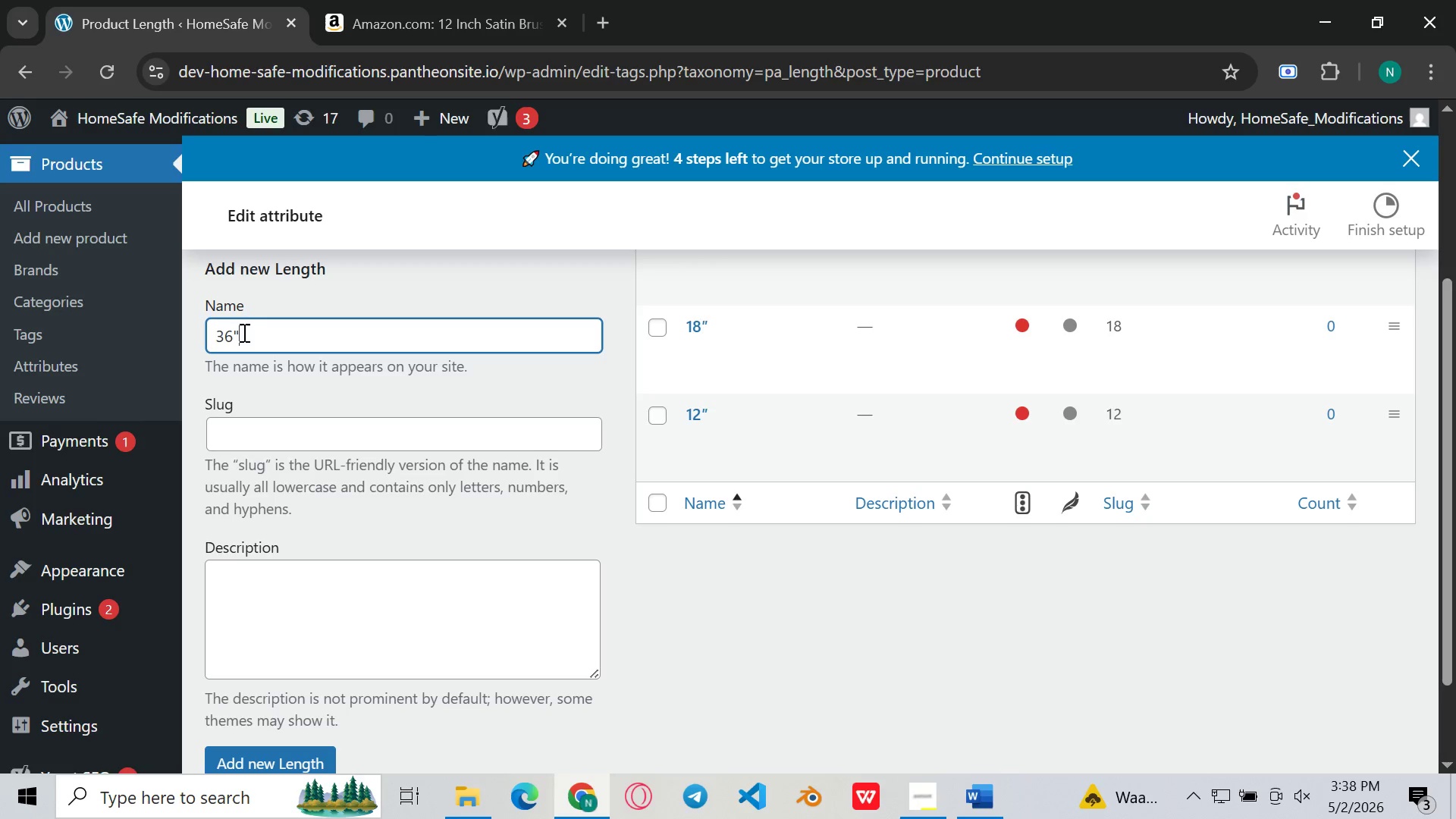 
key(Backspace)
 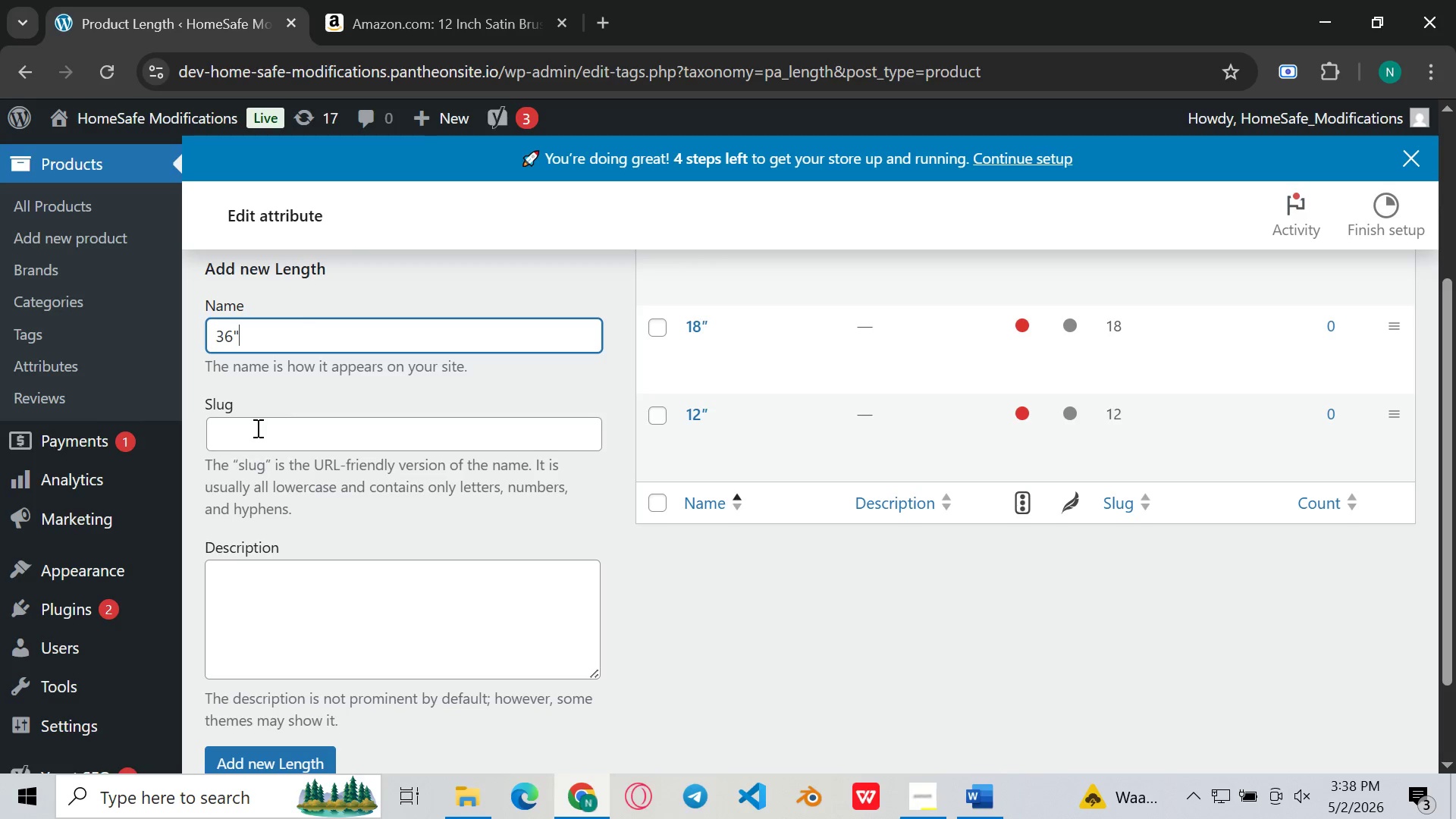 
left_click([249, 441])
 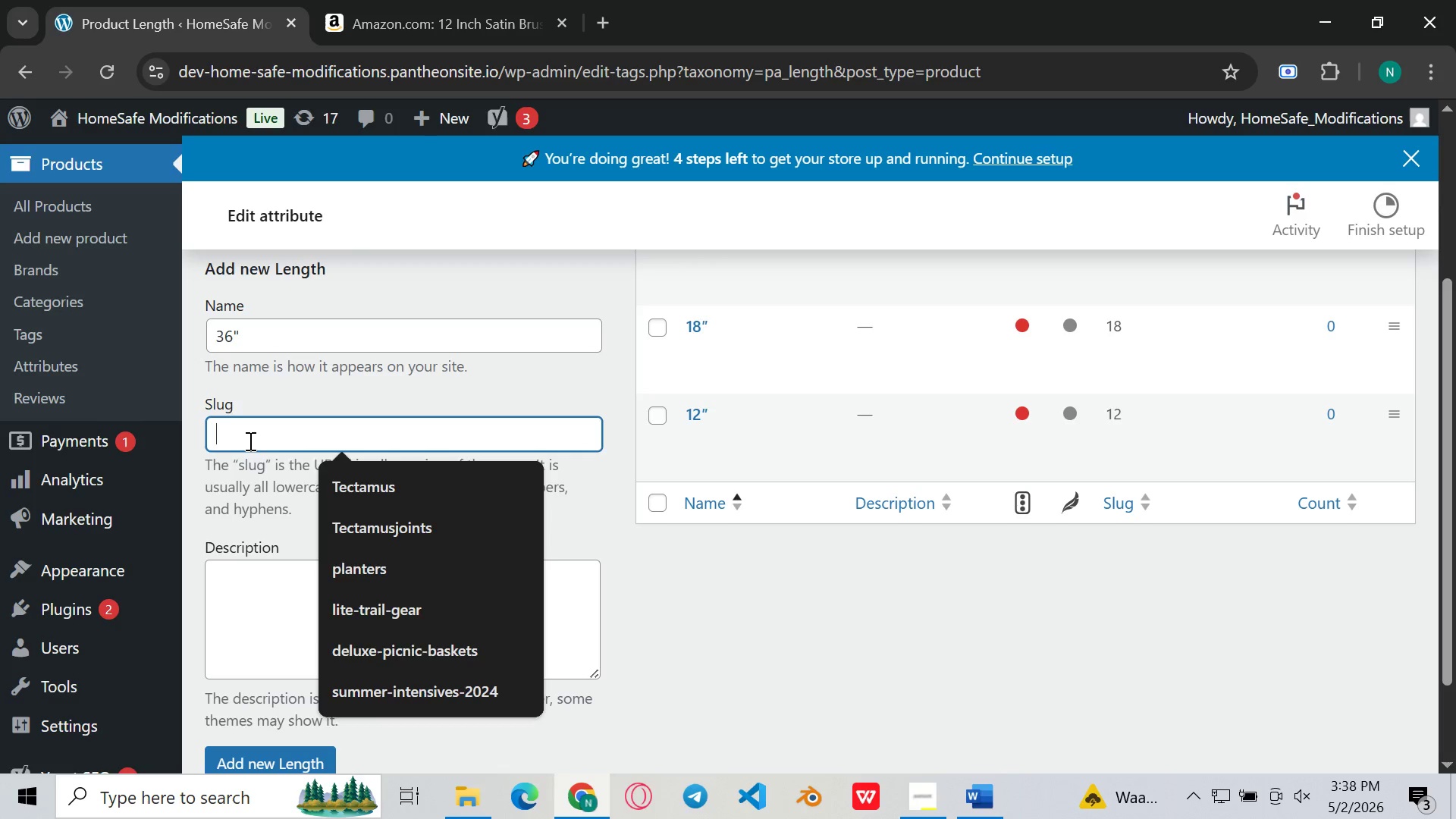 
type(36)
 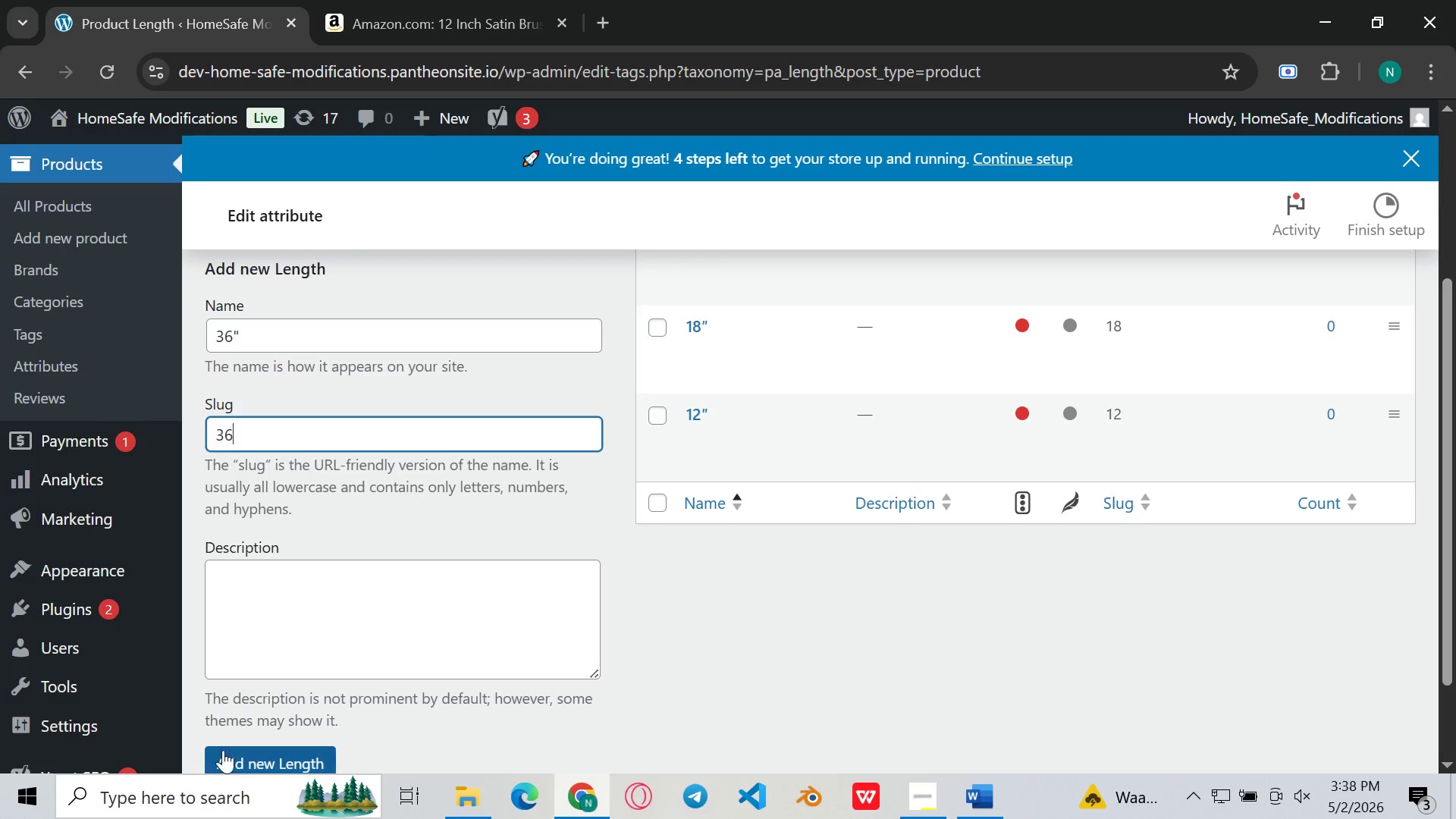 
left_click([223, 758])
 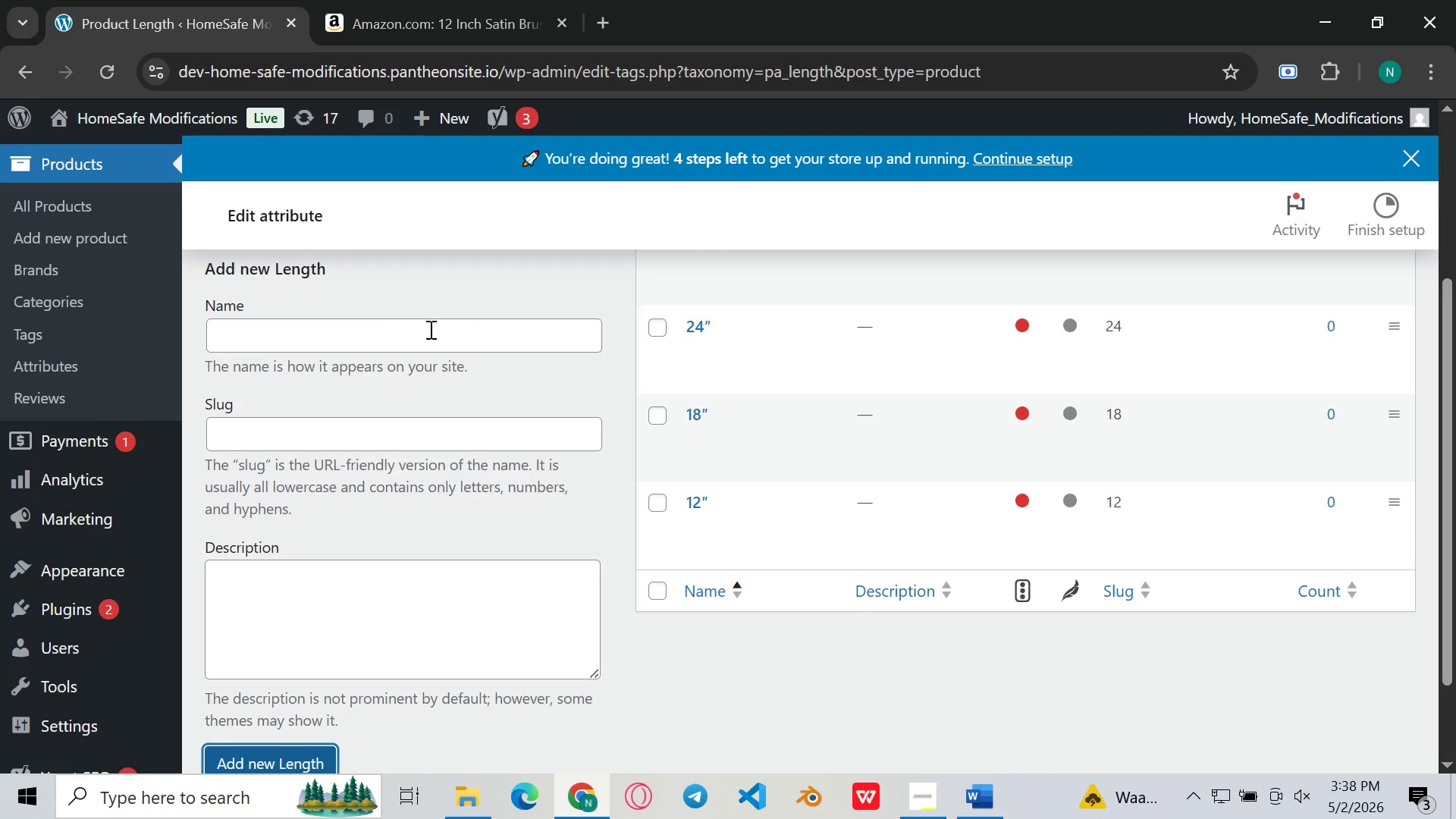 
left_click([393, 332])
 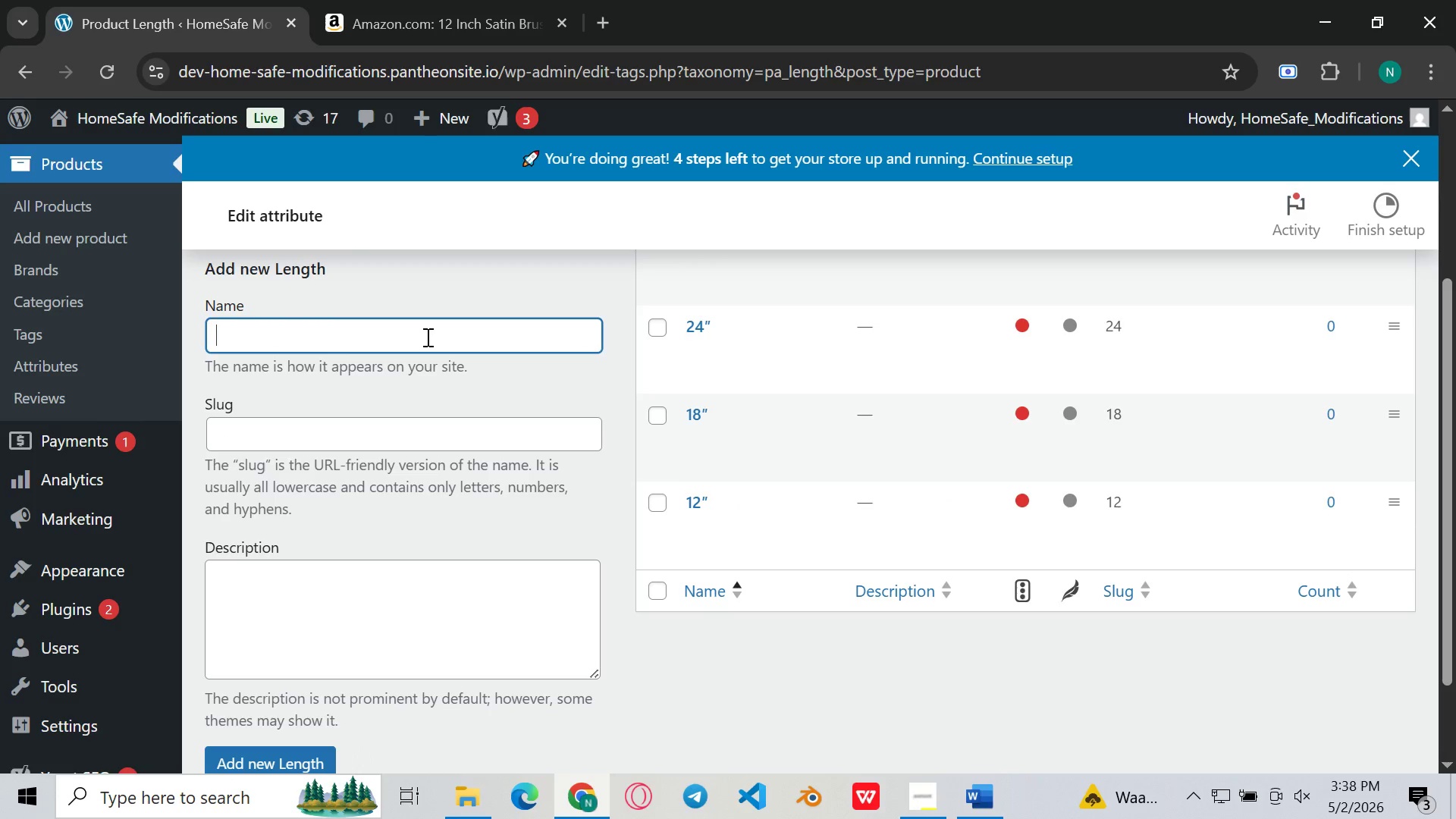 
key(Control+V)
 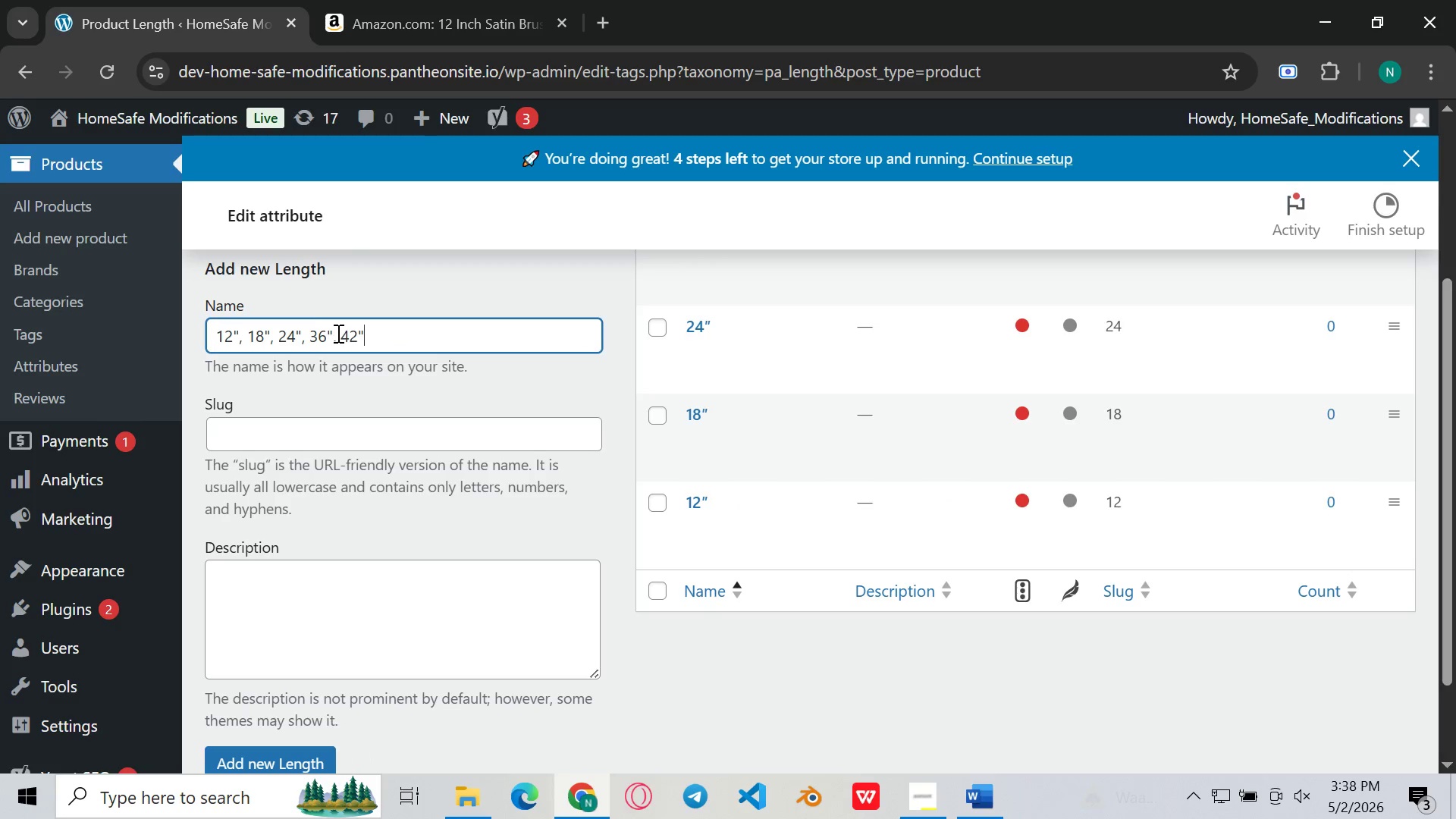 
left_click_drag(start_coordinate=[337, 333], to_coordinate=[121, 337])
 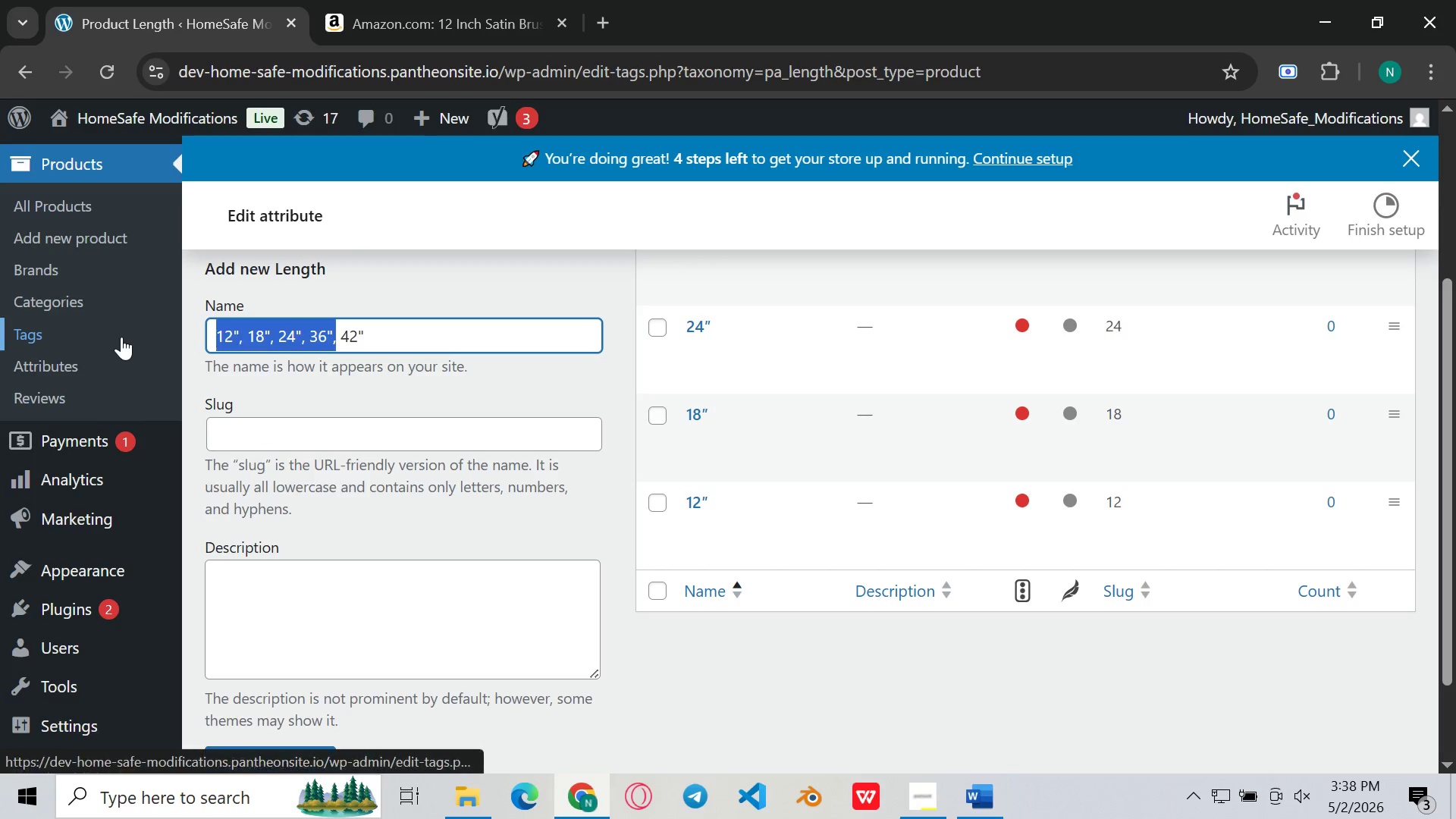 
key(Backspace)
 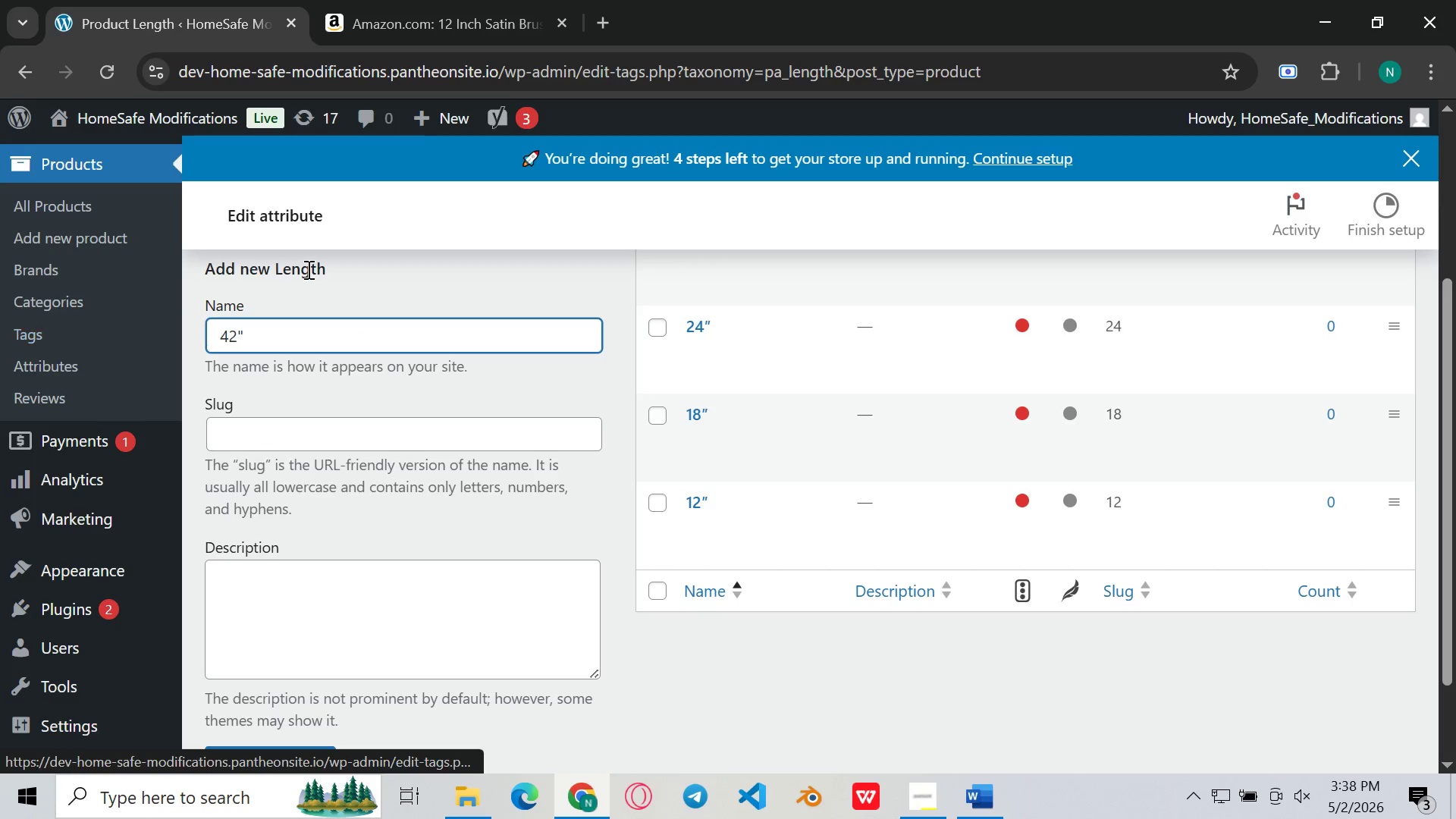 
key(ArrowRight)
 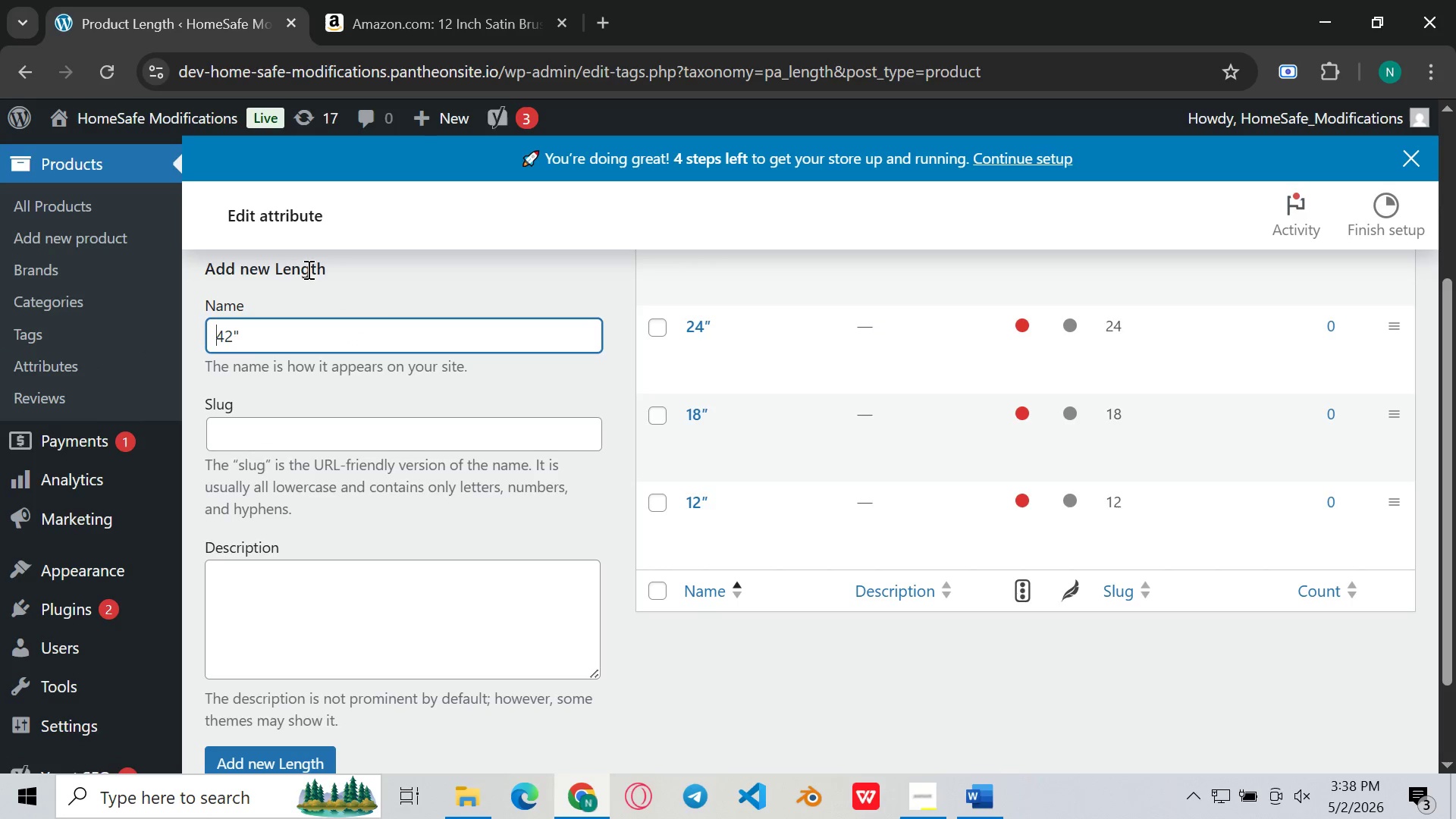 
key(Backspace)
 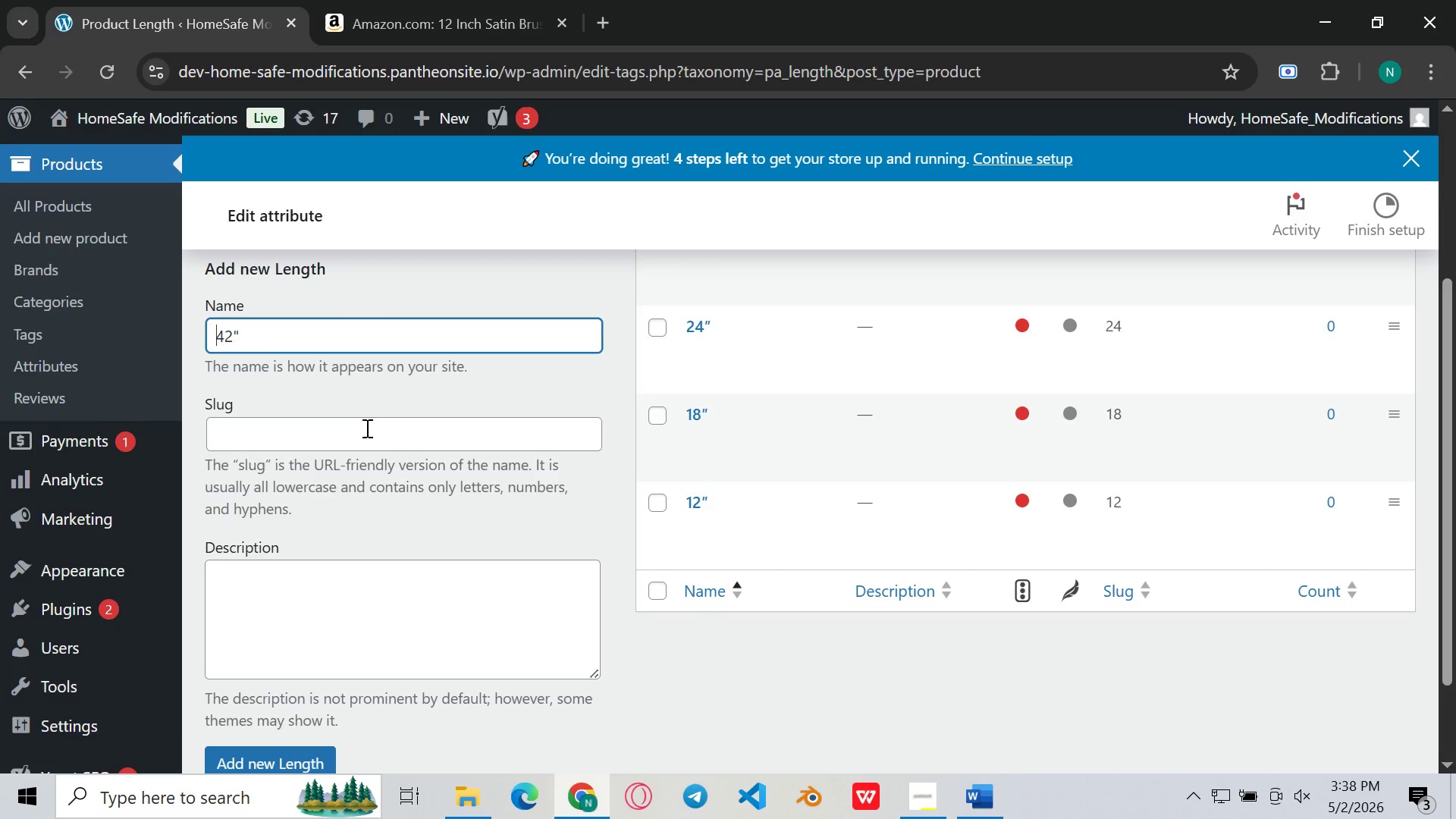 
left_click([364, 430])
 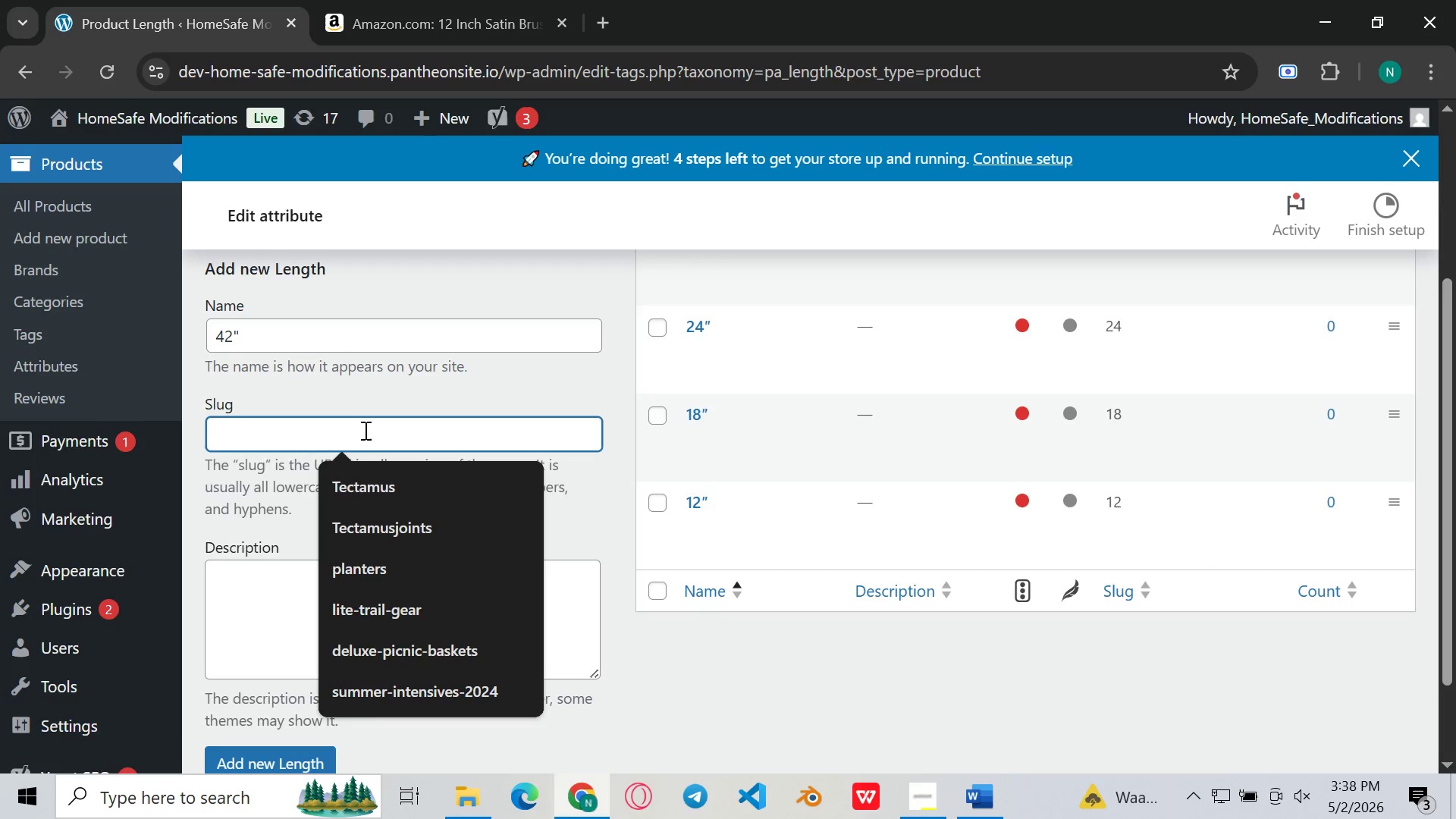 
type(42)
 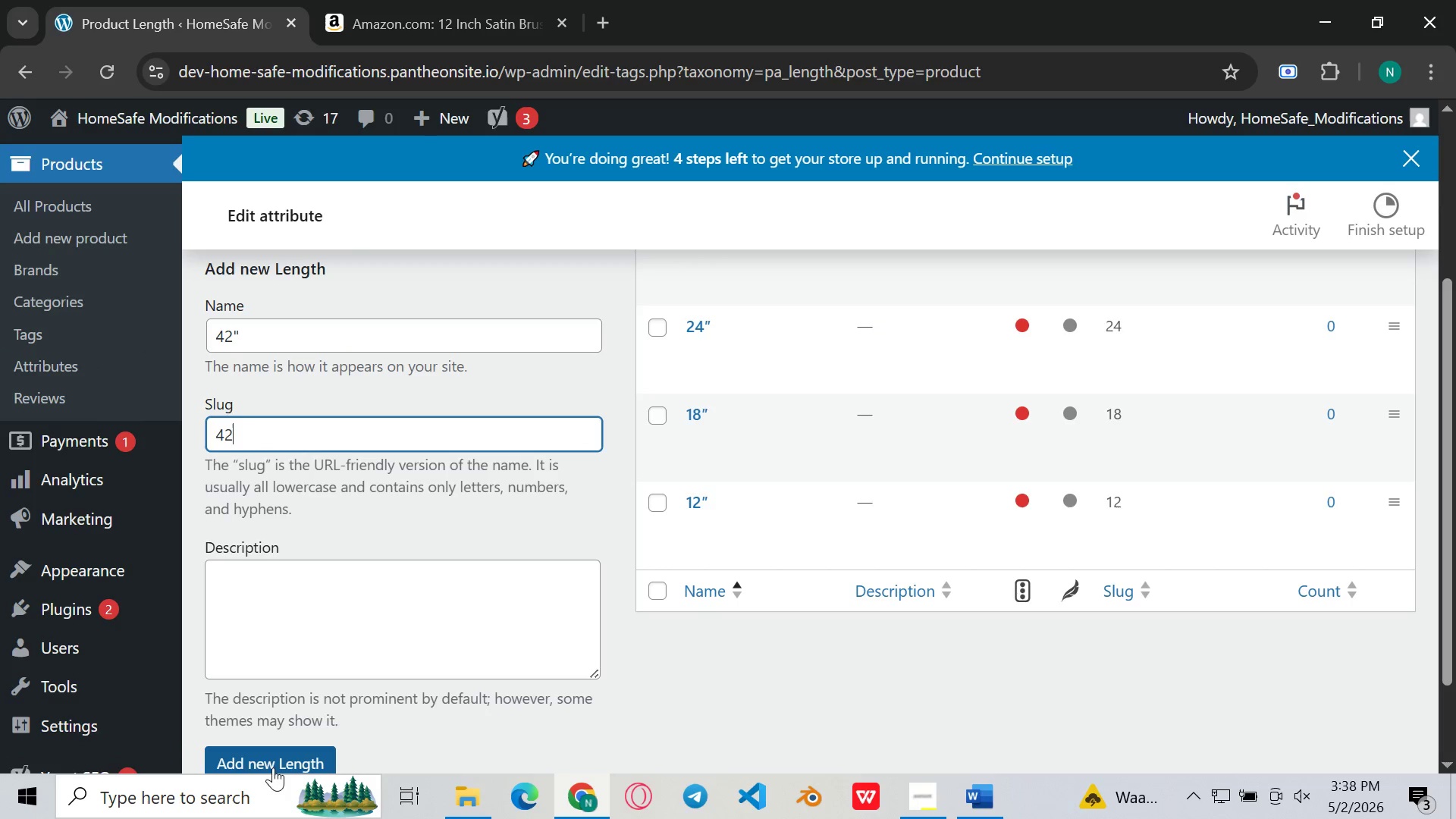 
left_click([284, 757])
 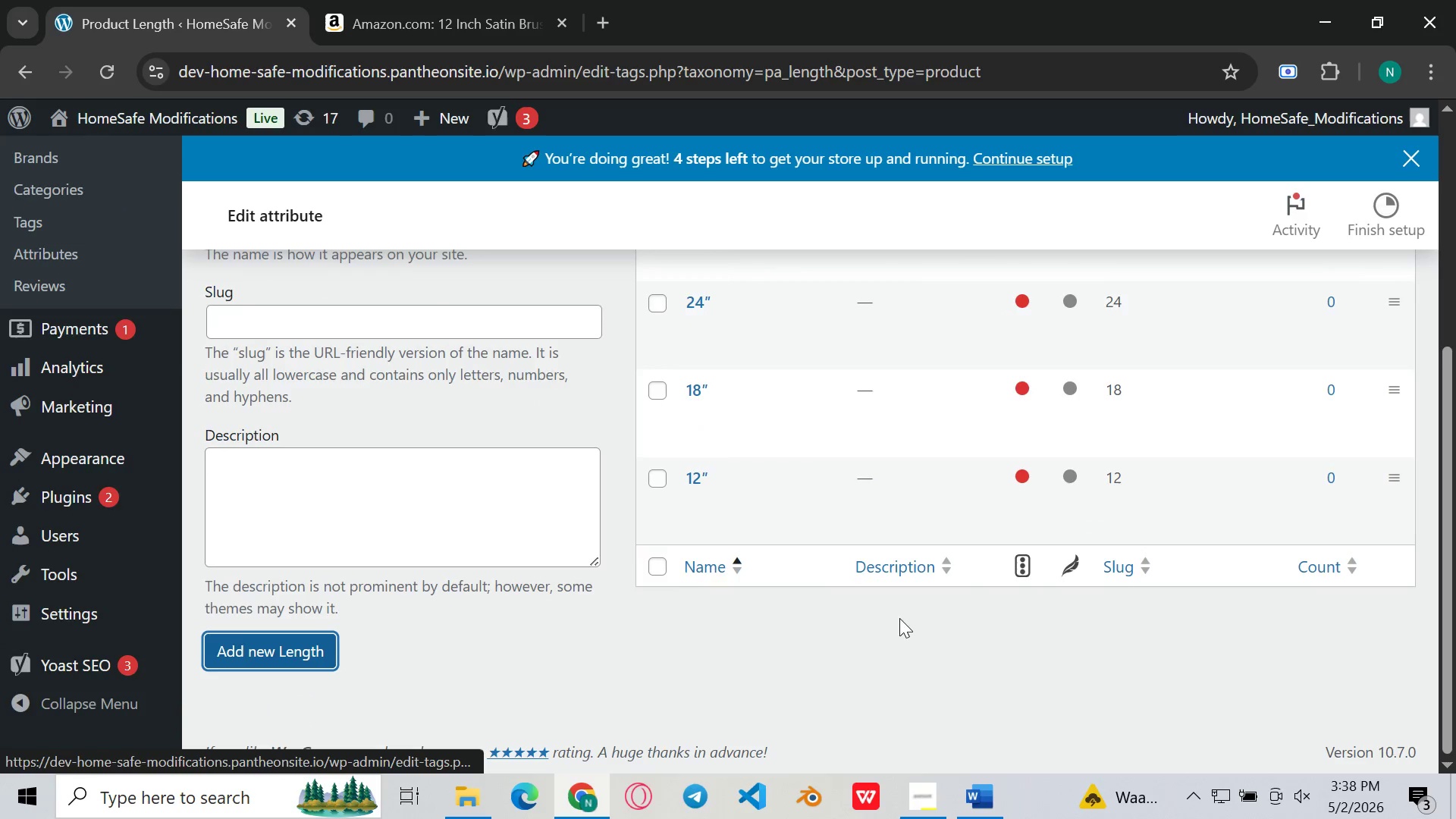 
left_click([965, 784])
 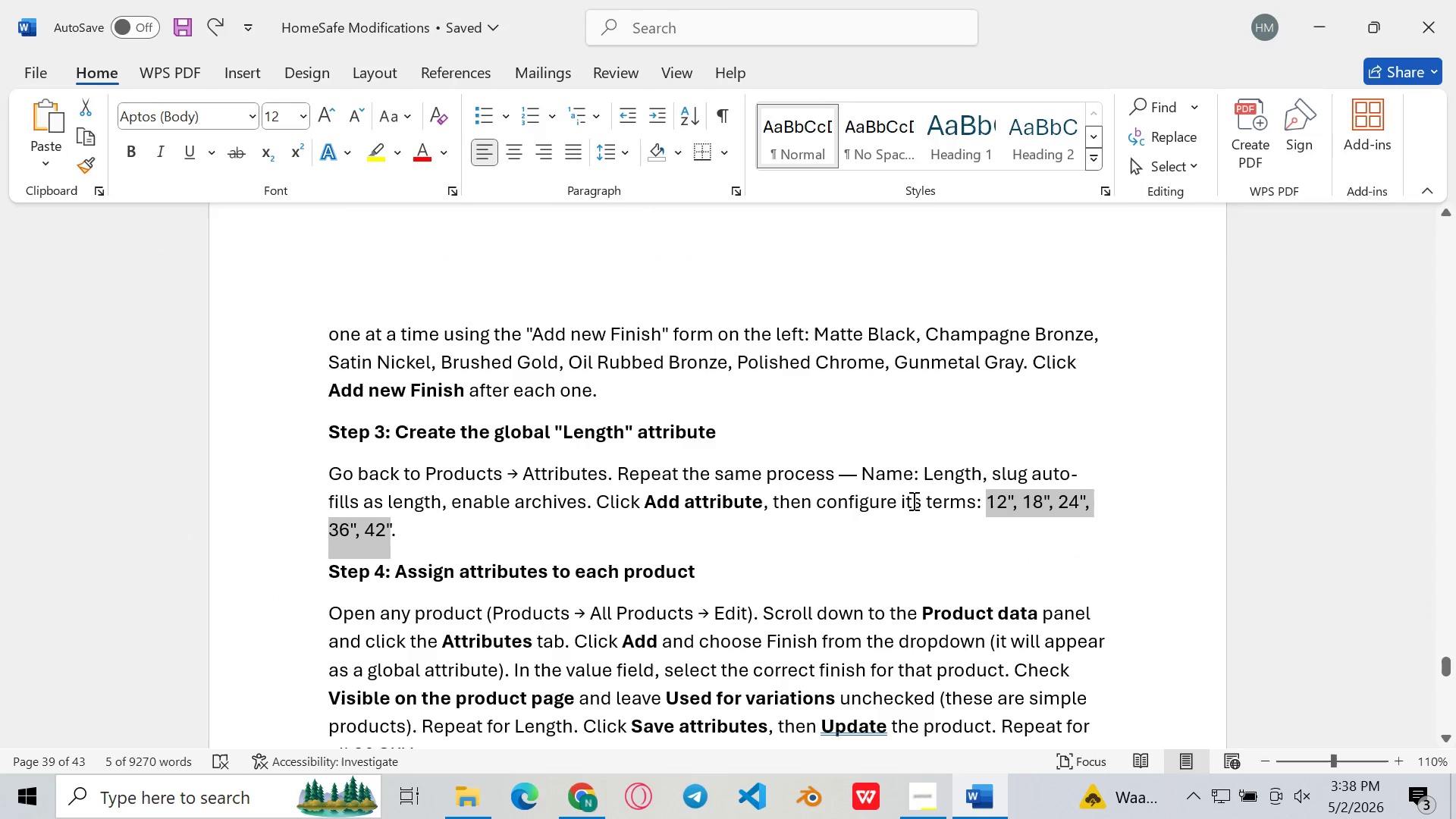 
scroll: coordinate [912, 500], scroll_direction: down, amount: 4.0
 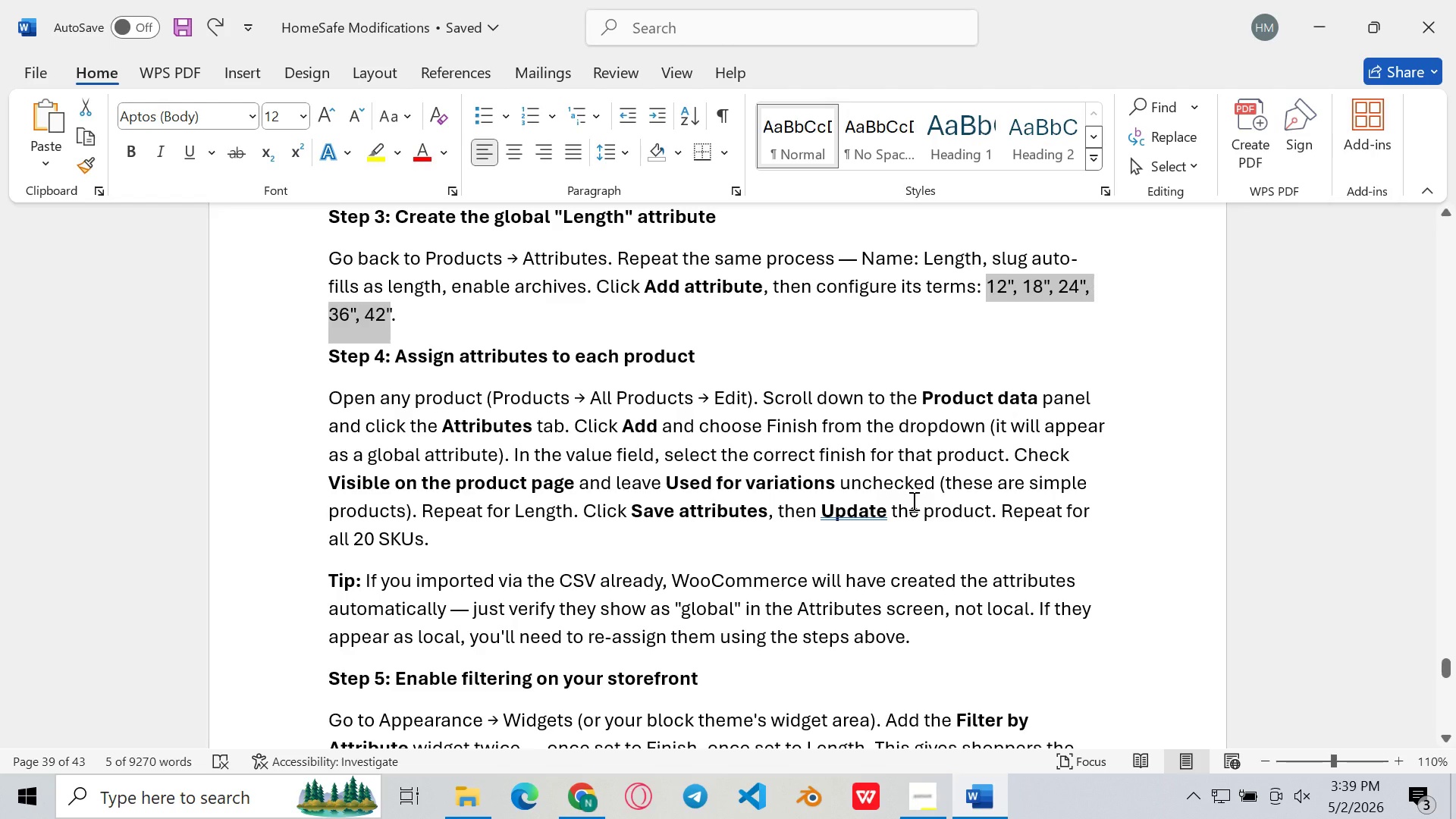 
wait(59.6)
 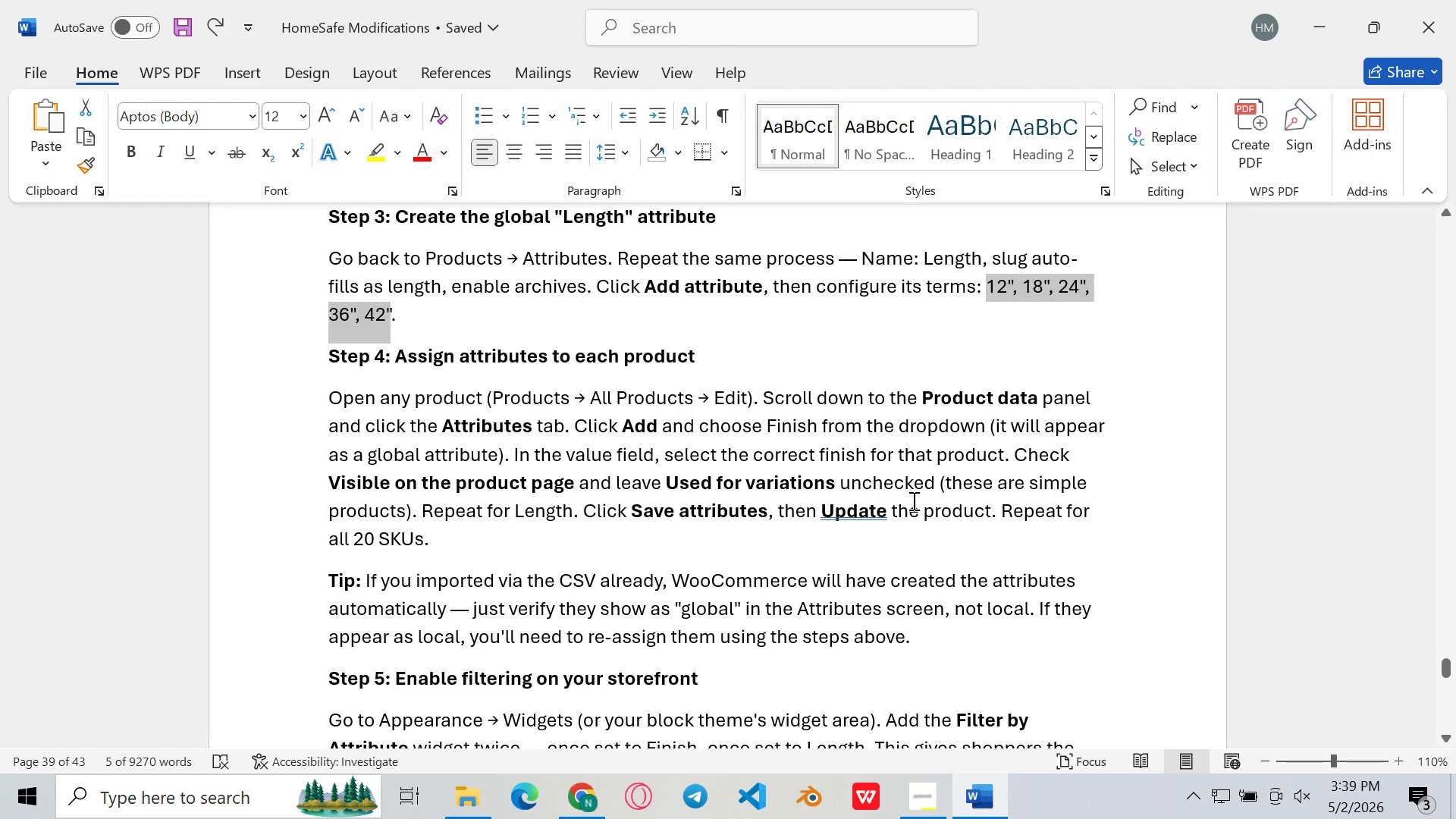 
scroll: coordinate [926, 540], scroll_direction: down, amount: 4.0
 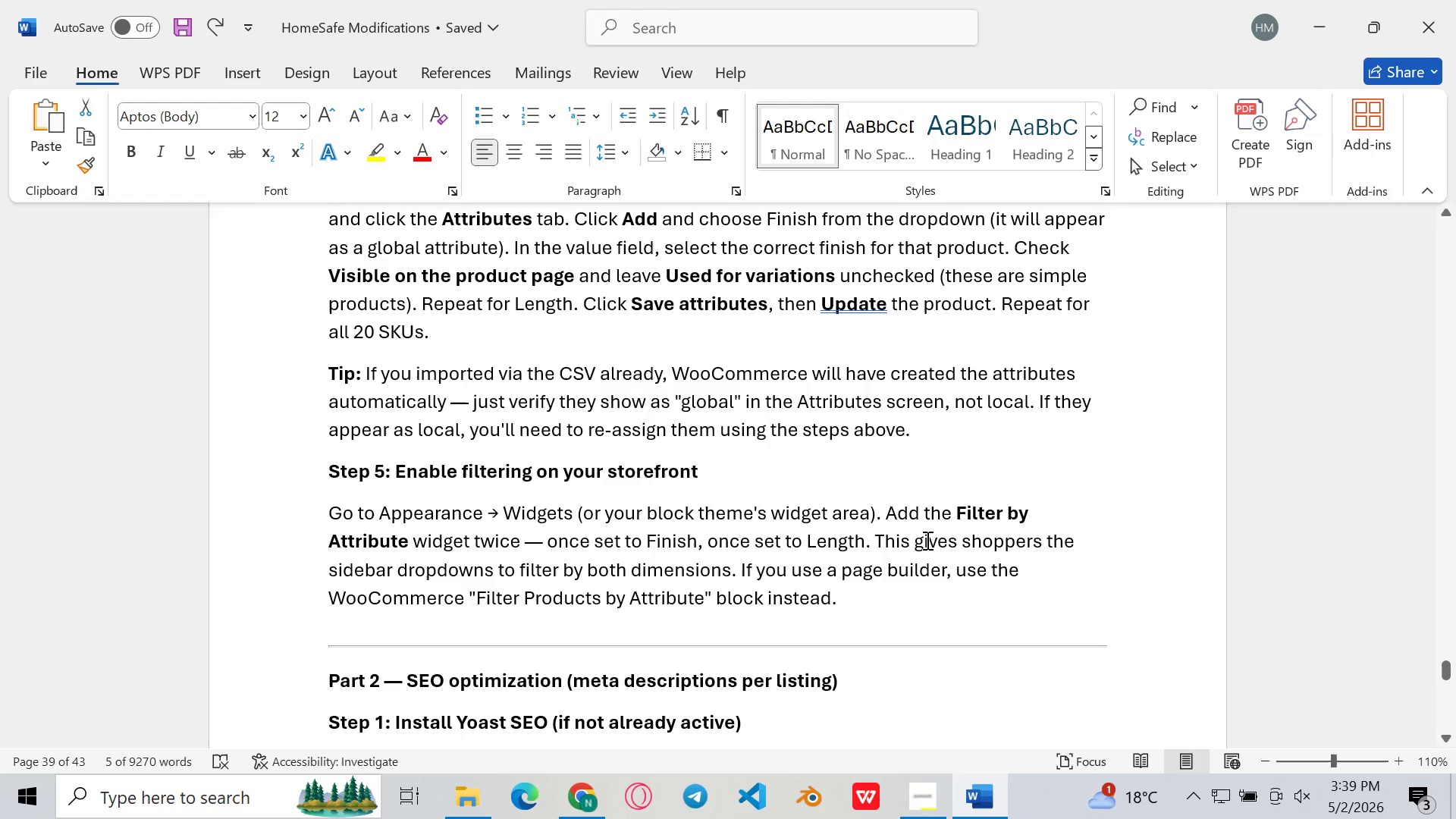 
scroll: coordinate [926, 540], scroll_direction: up, amount: 1.0
 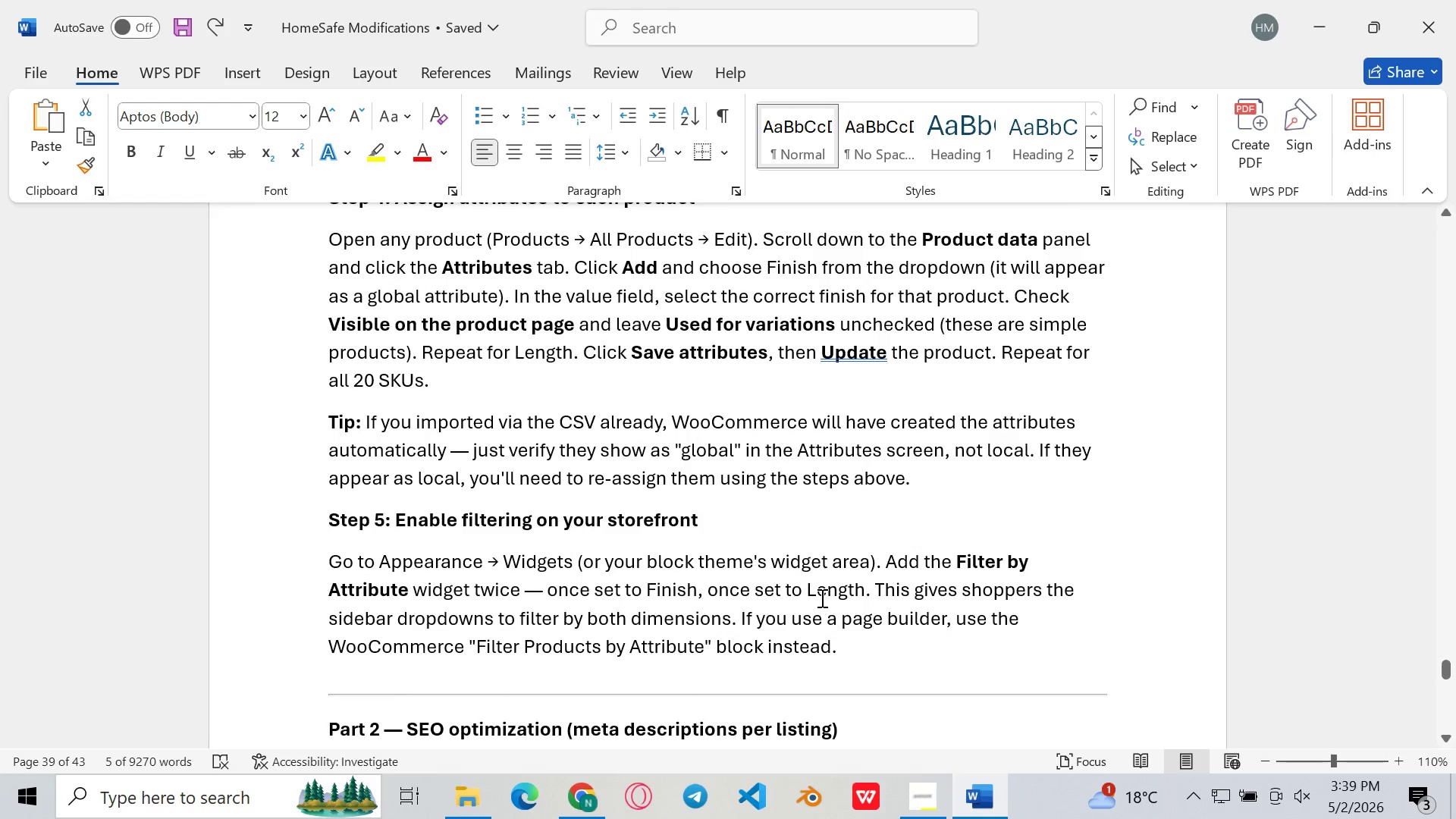 
left_click([821, 598])
 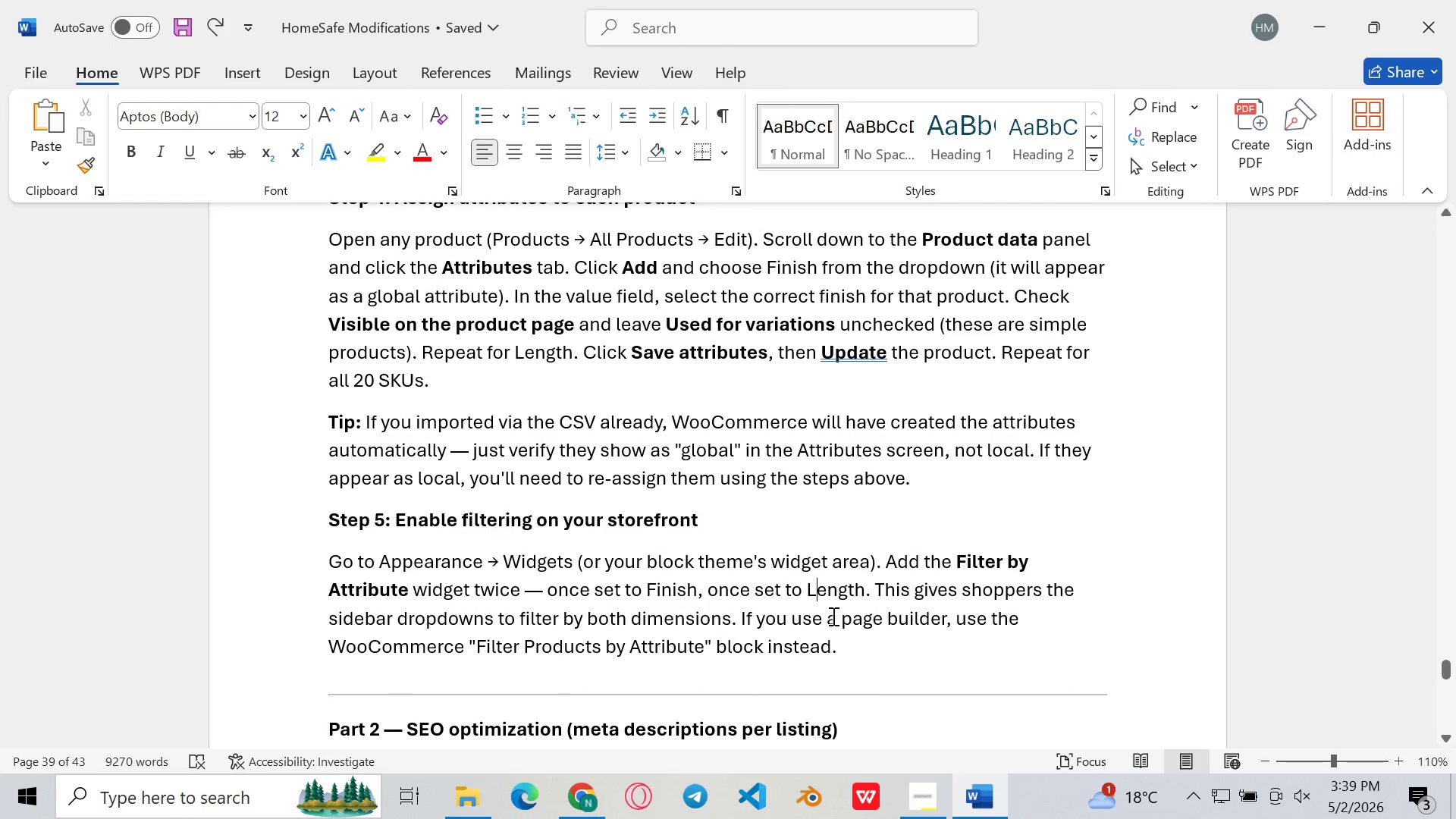 
wait(6.45)
 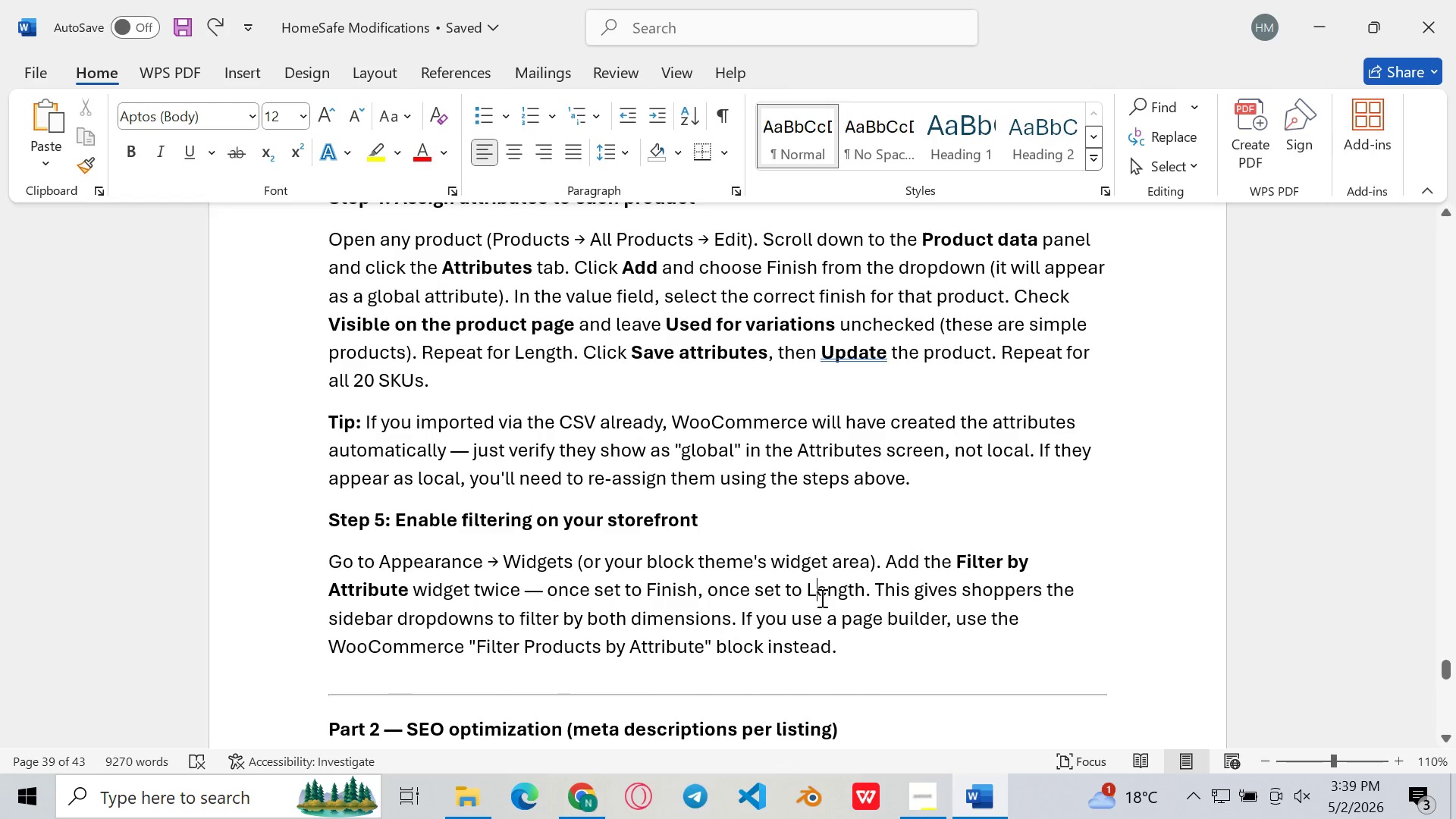 
left_click([984, 805])
 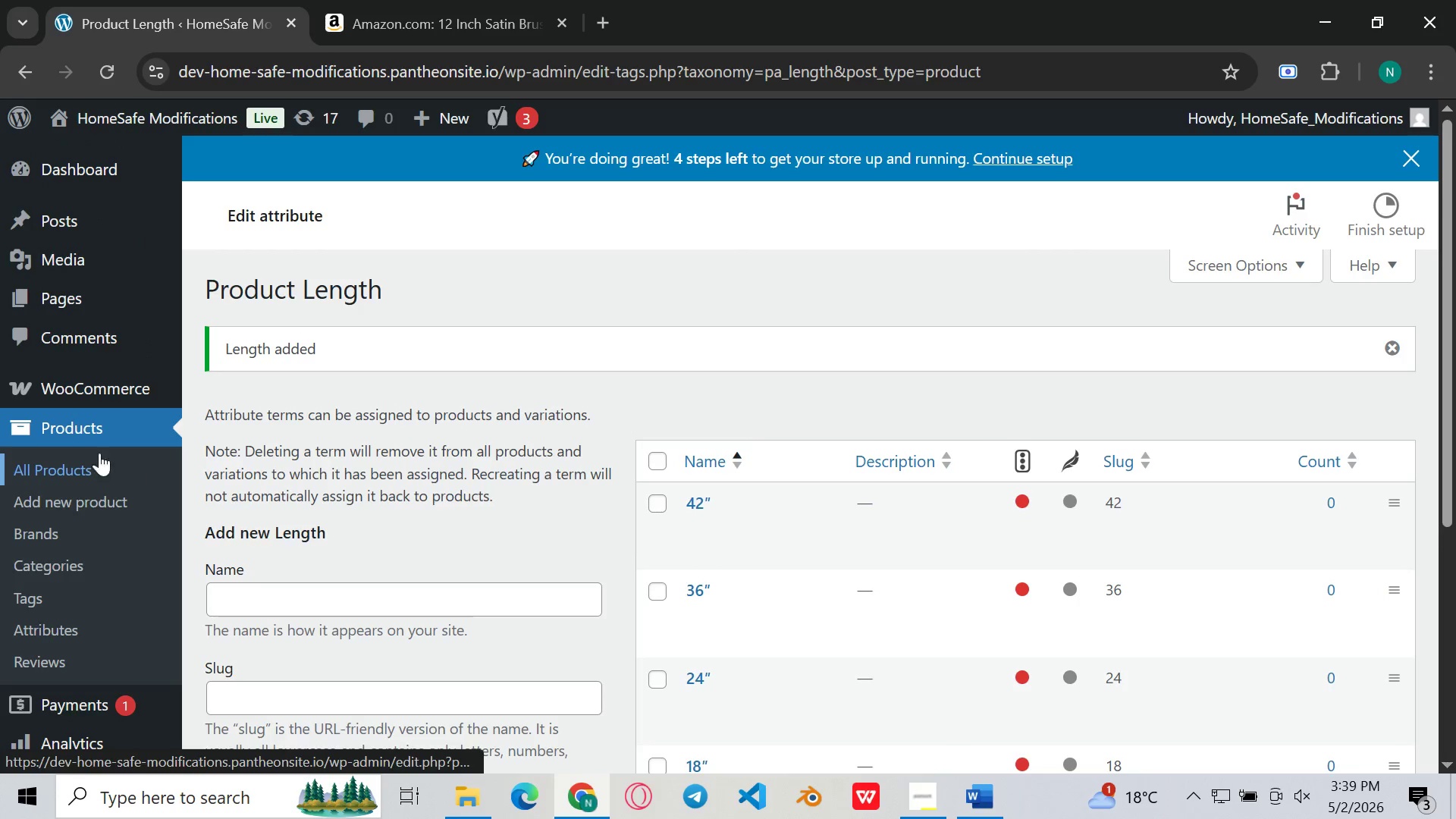 
left_click([36, 467])
 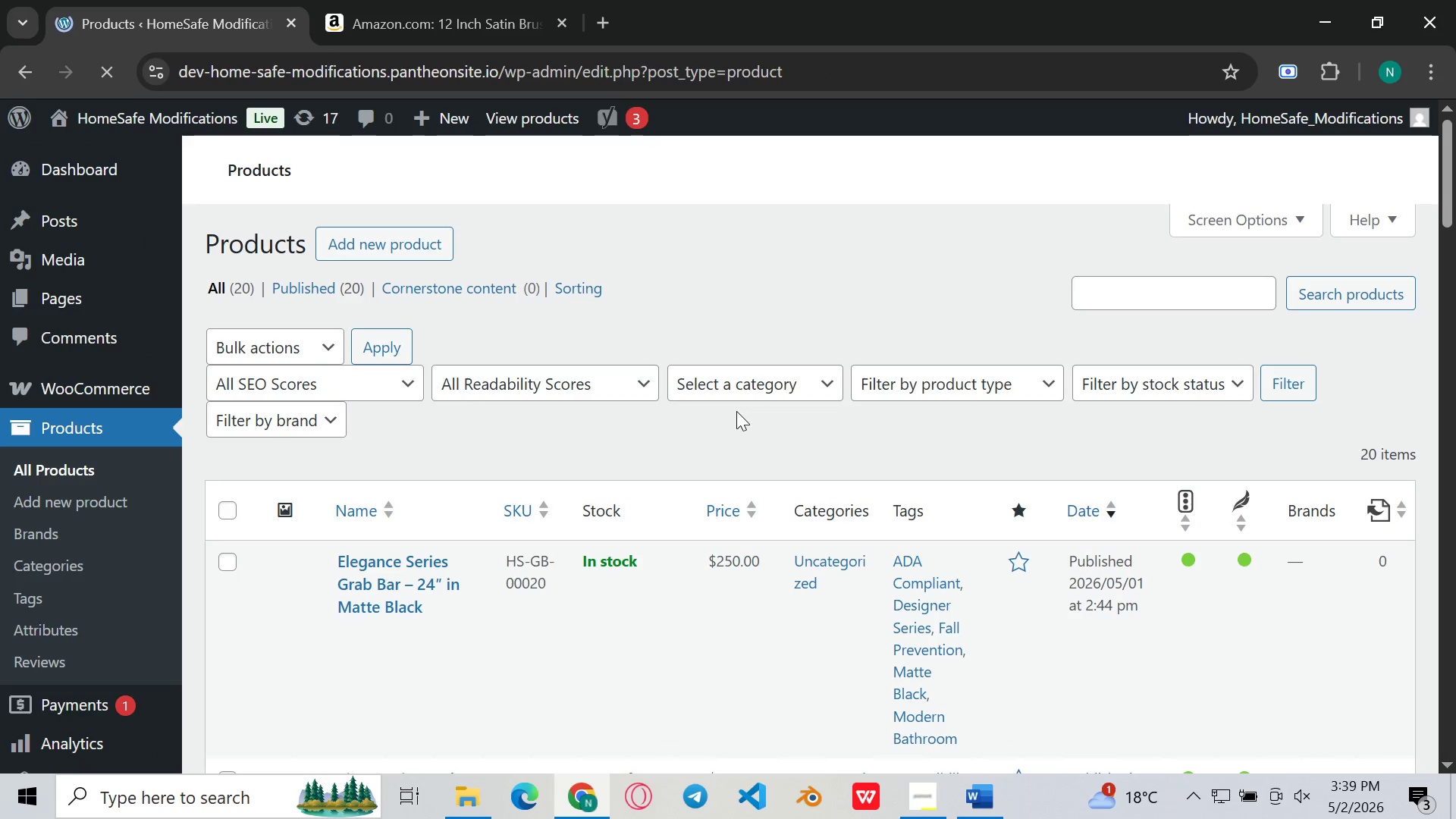 
wait(9.73)
 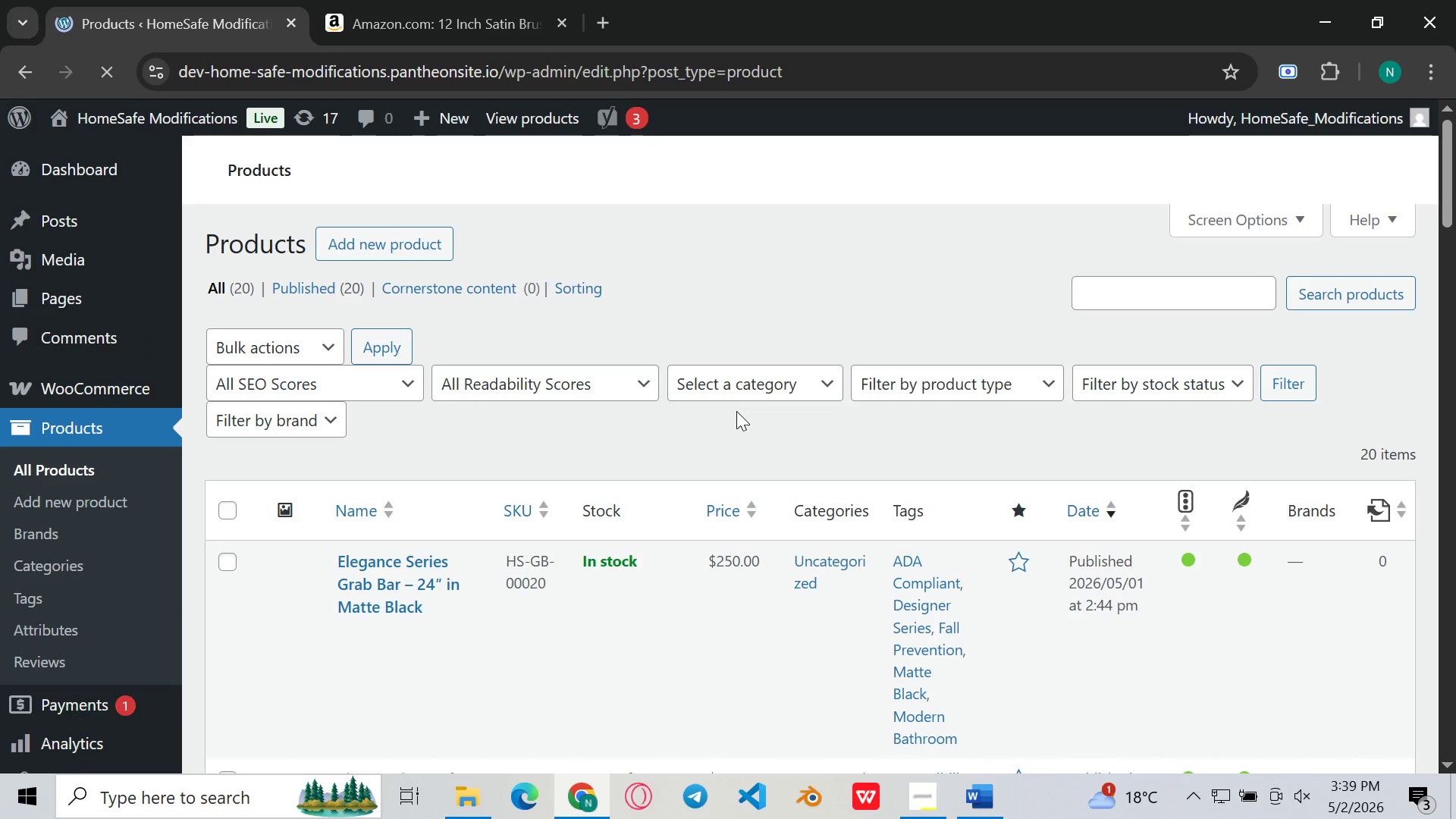 
left_click([370, 418])
 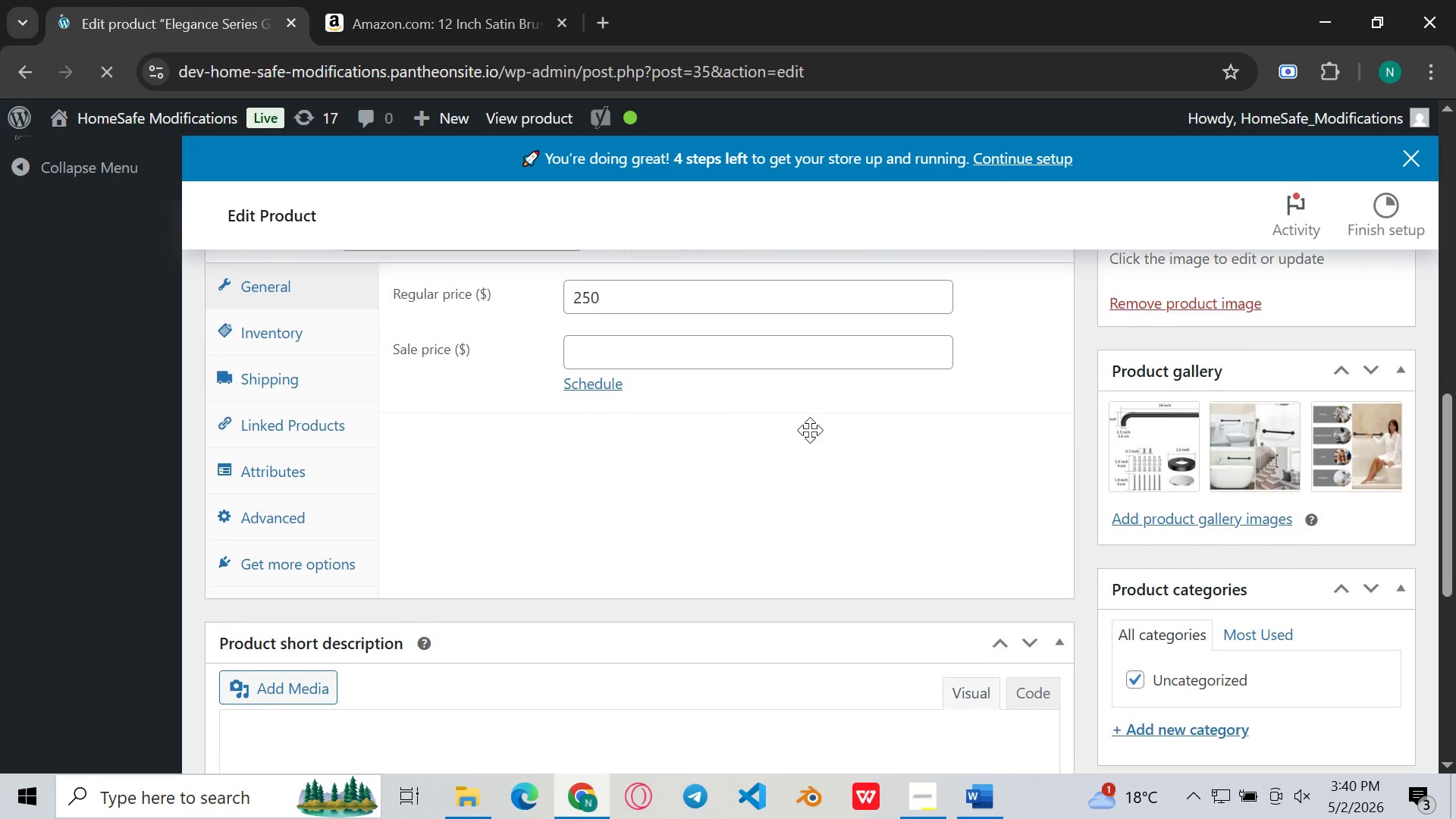 
wait(18.52)
 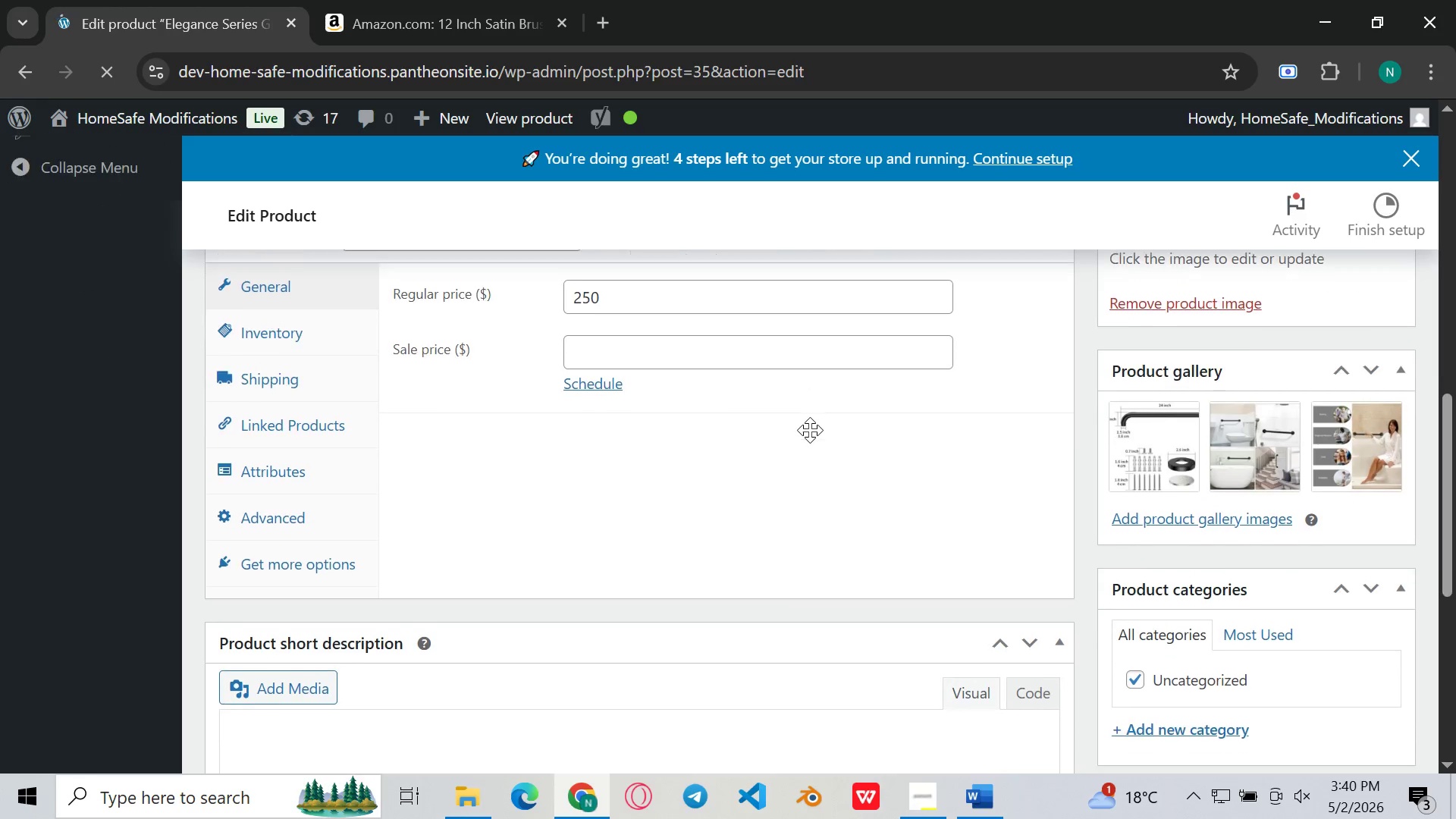 
left_click([300, 629])
 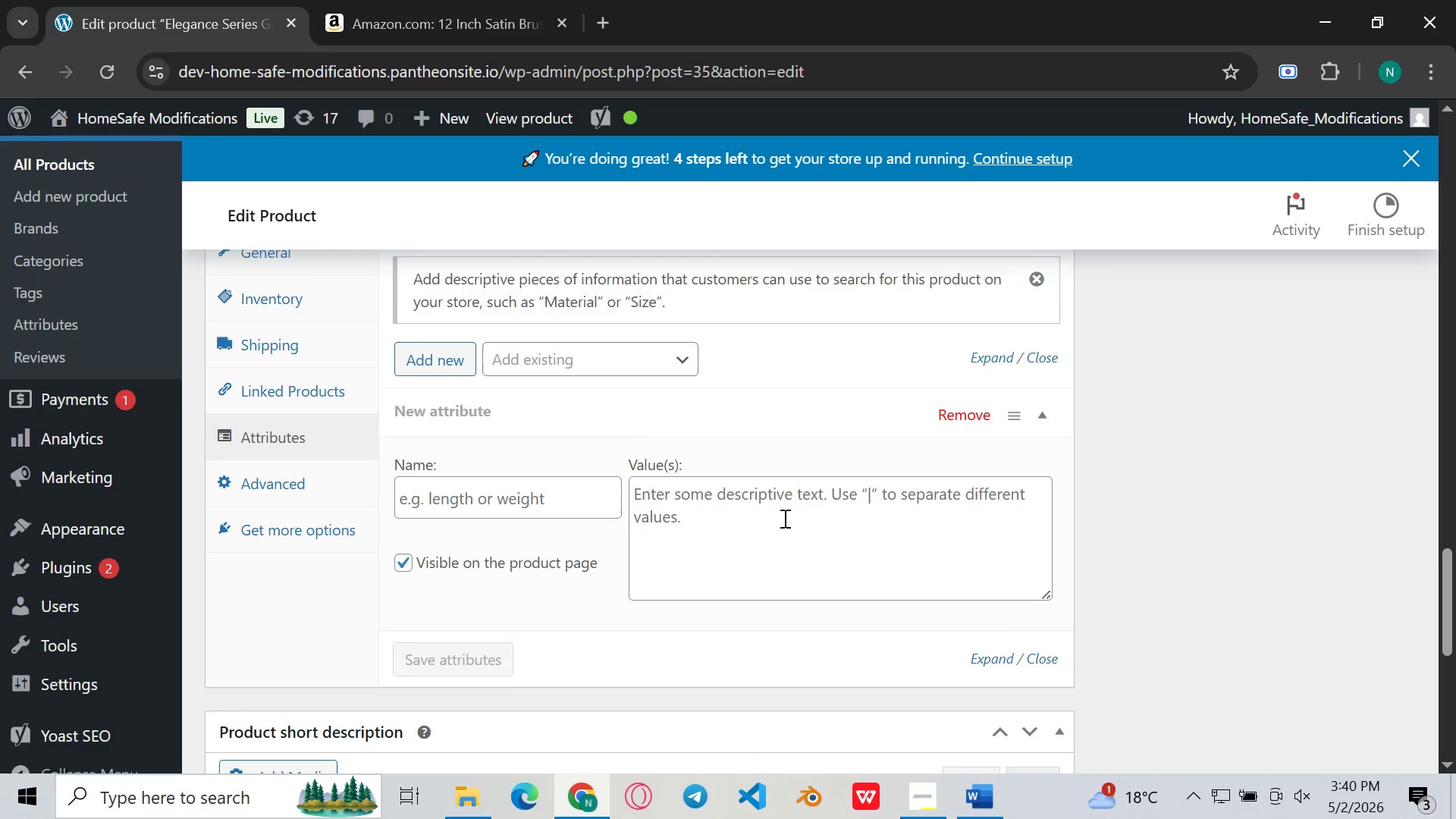 
wait(5.39)
 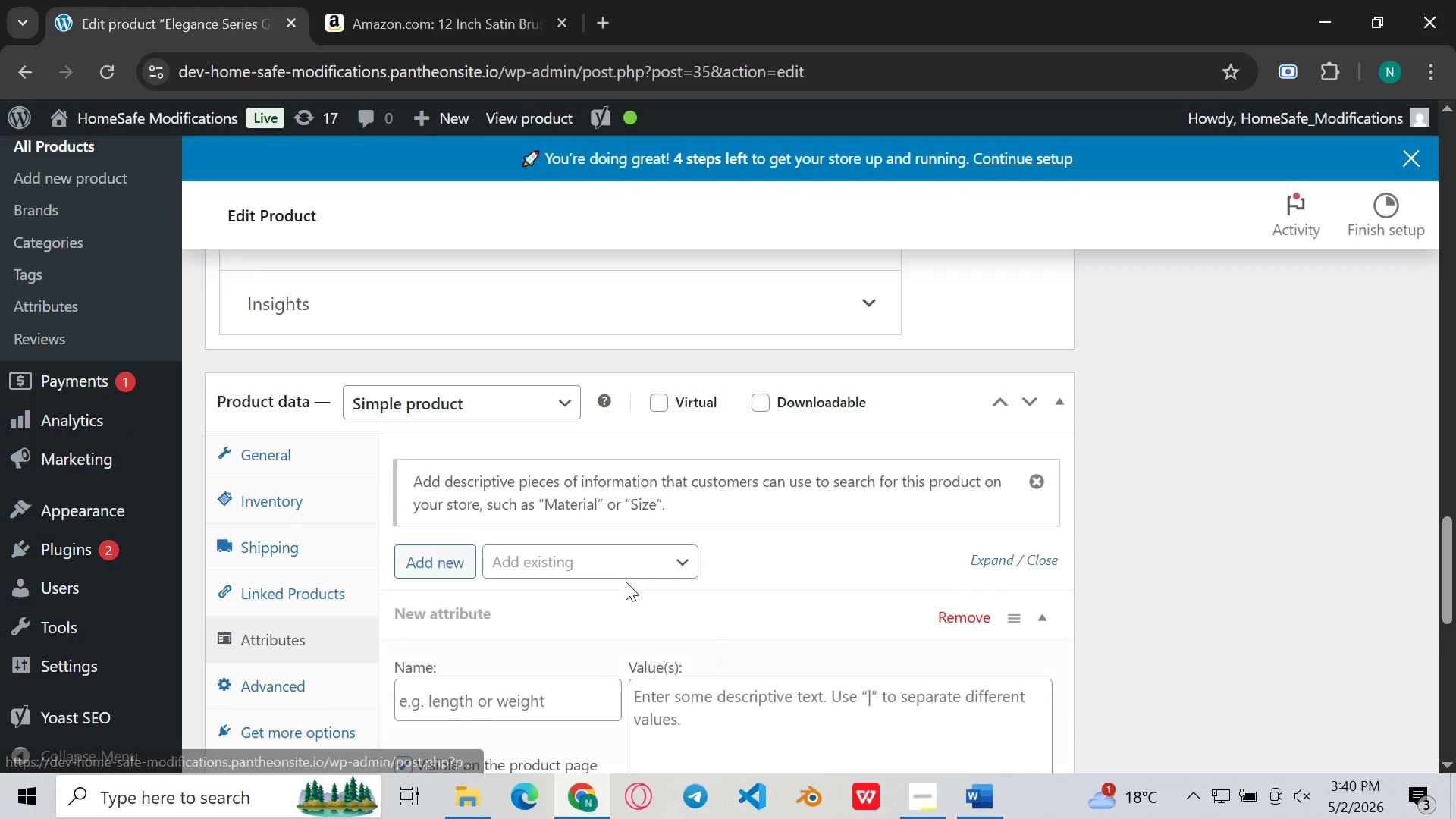 
left_click([537, 508])
 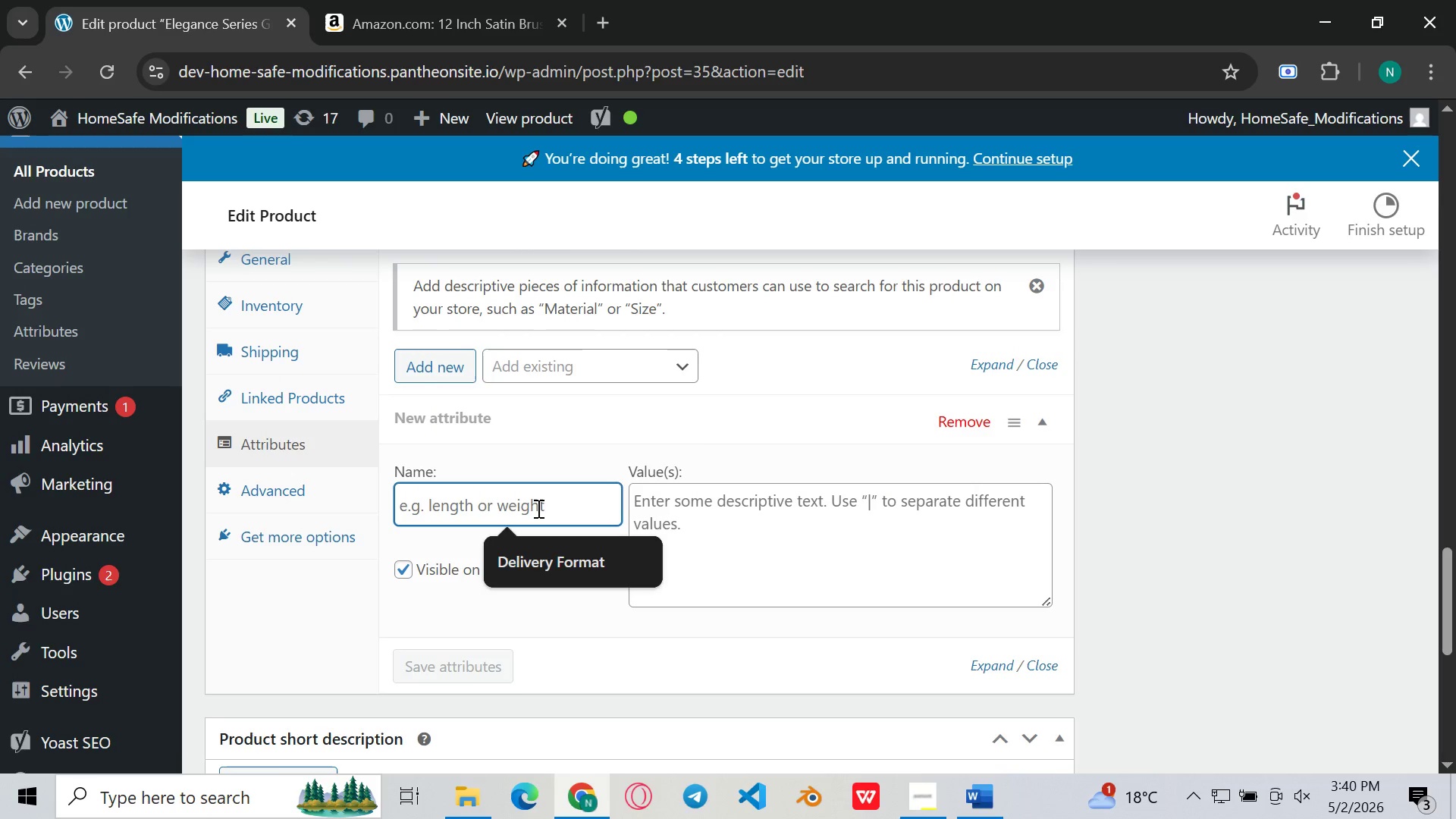 
left_click([537, 508])
 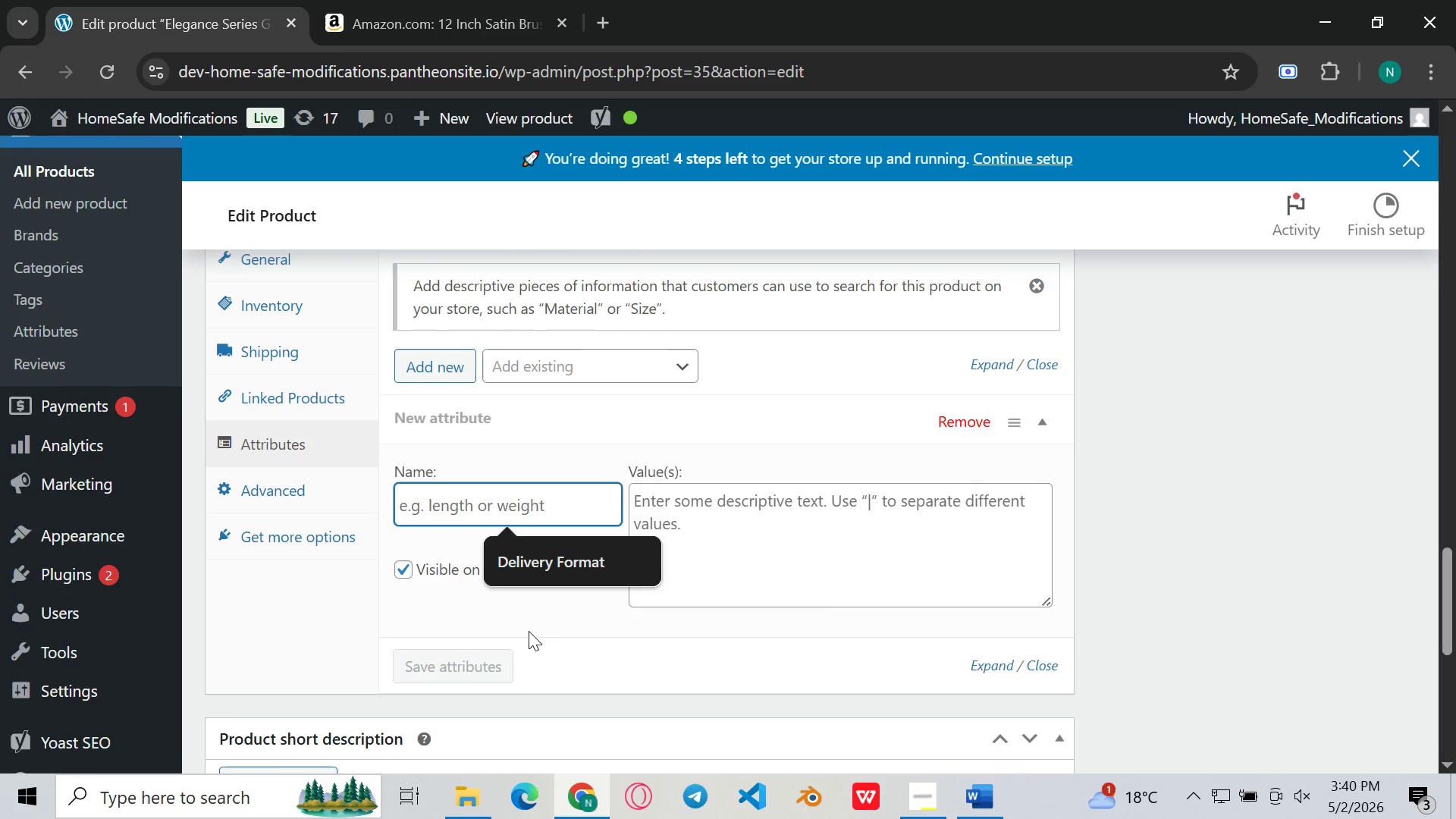 
left_click([537, 629])
 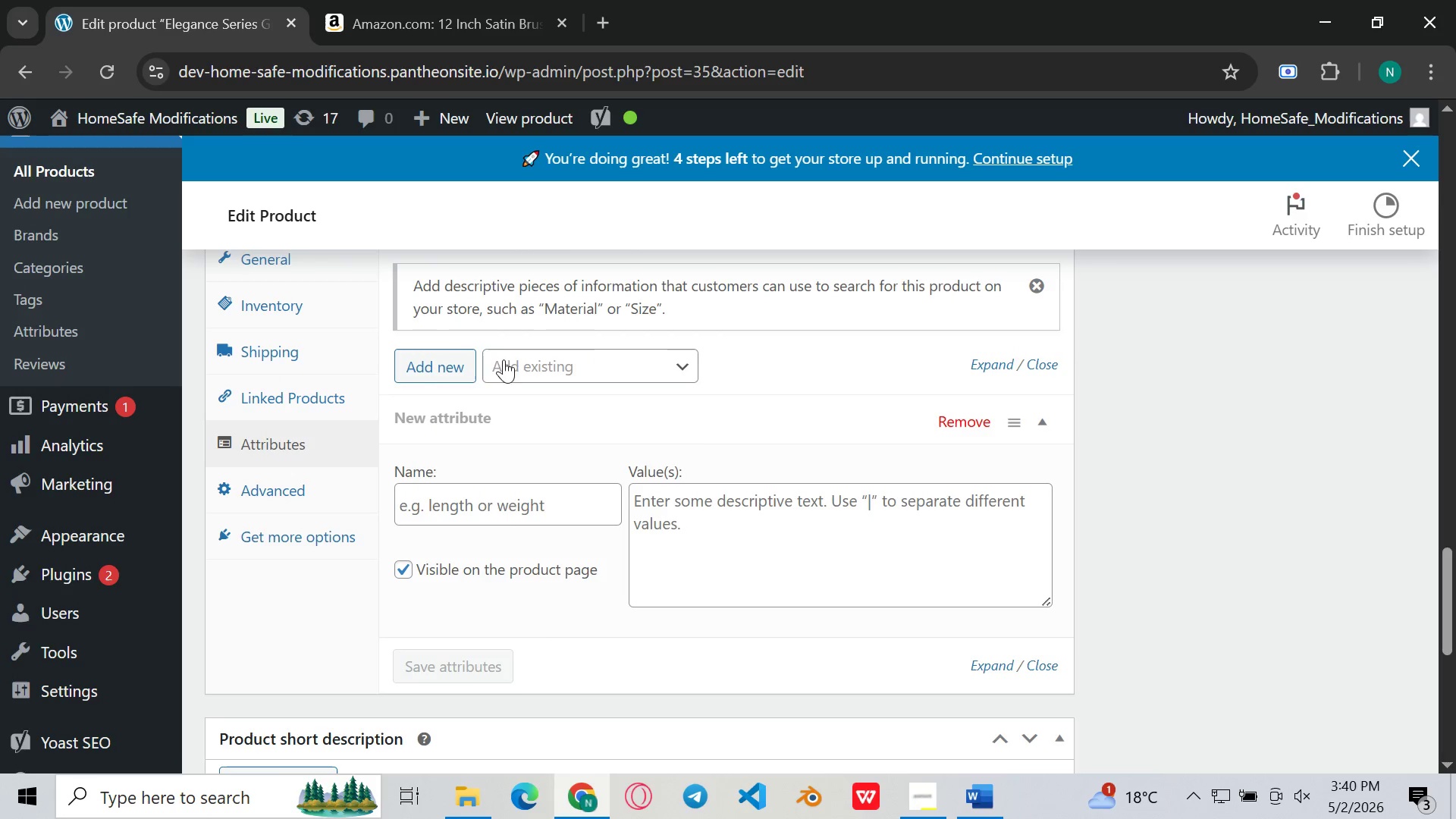 
left_click([573, 356])
 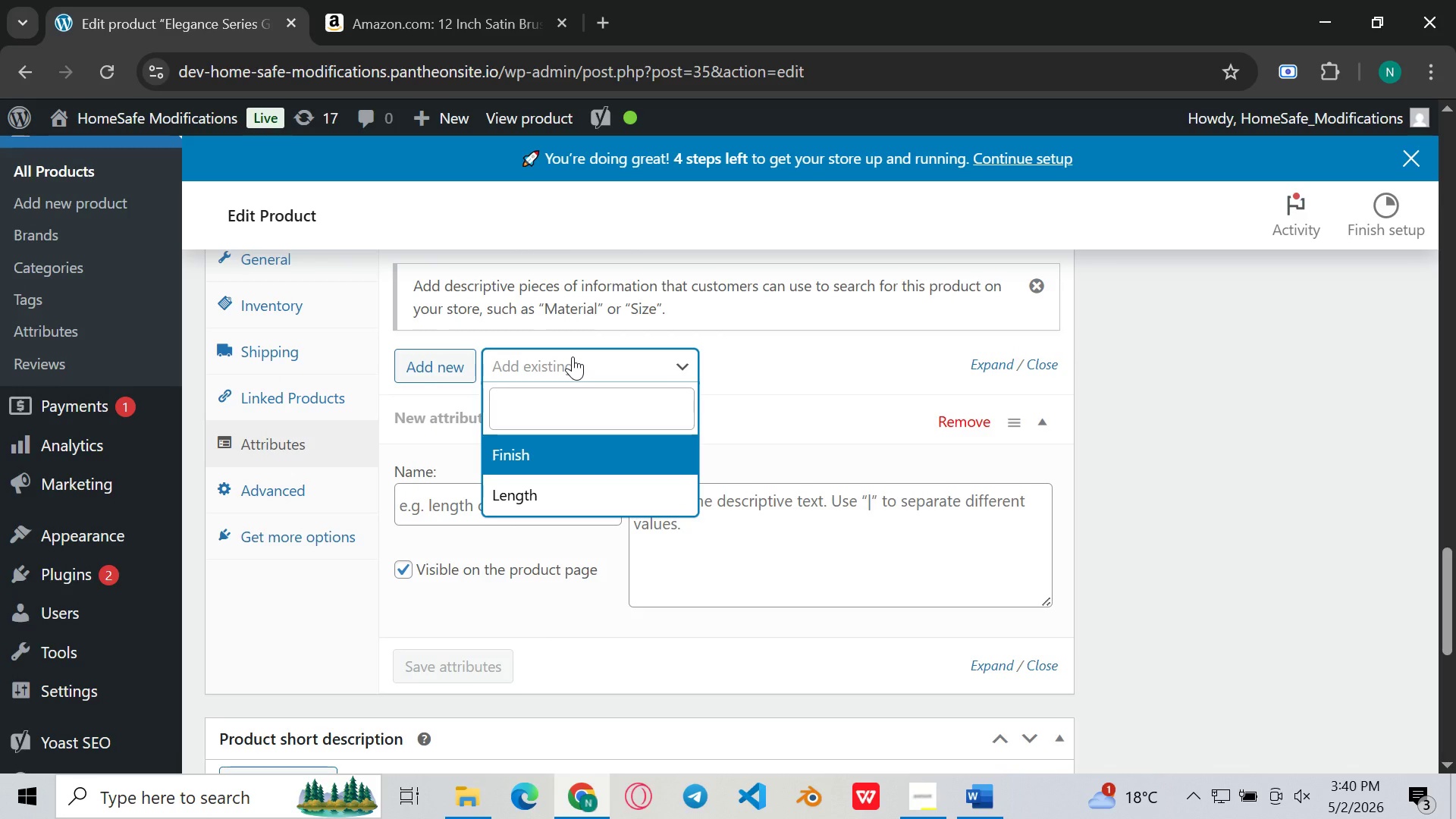 
wait(7.41)
 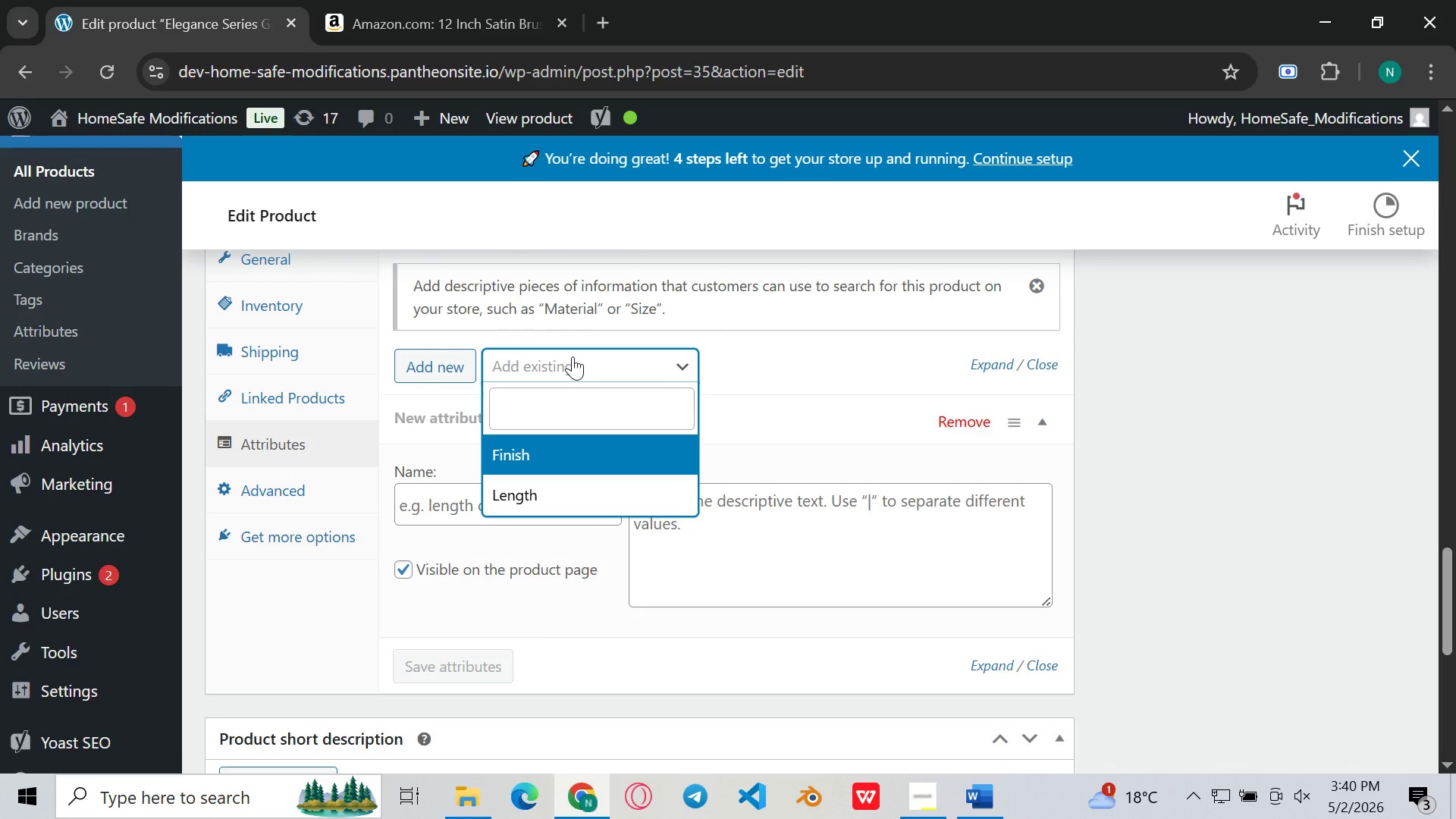 
left_click([846, 363])
 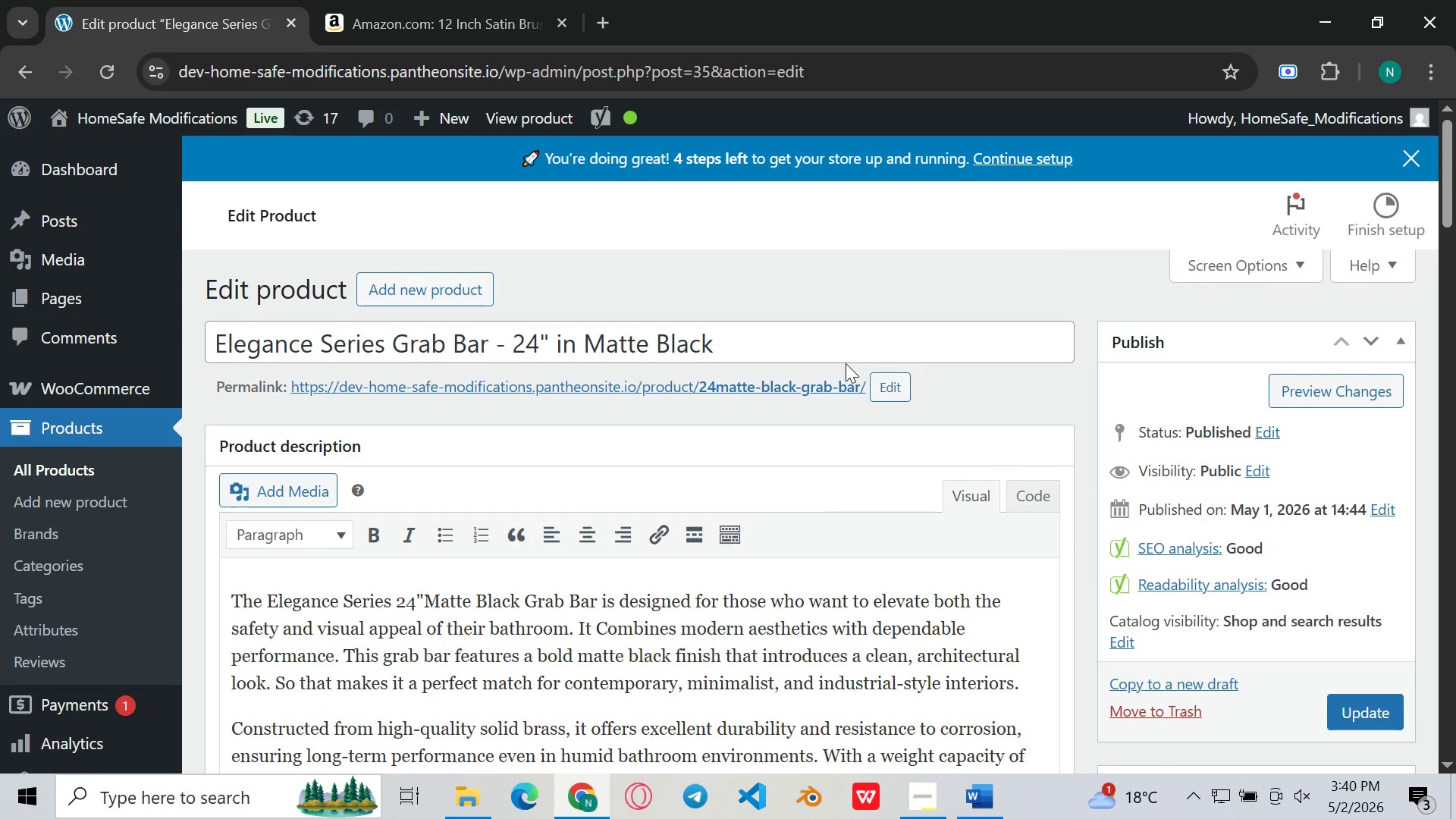 
wait(9.09)
 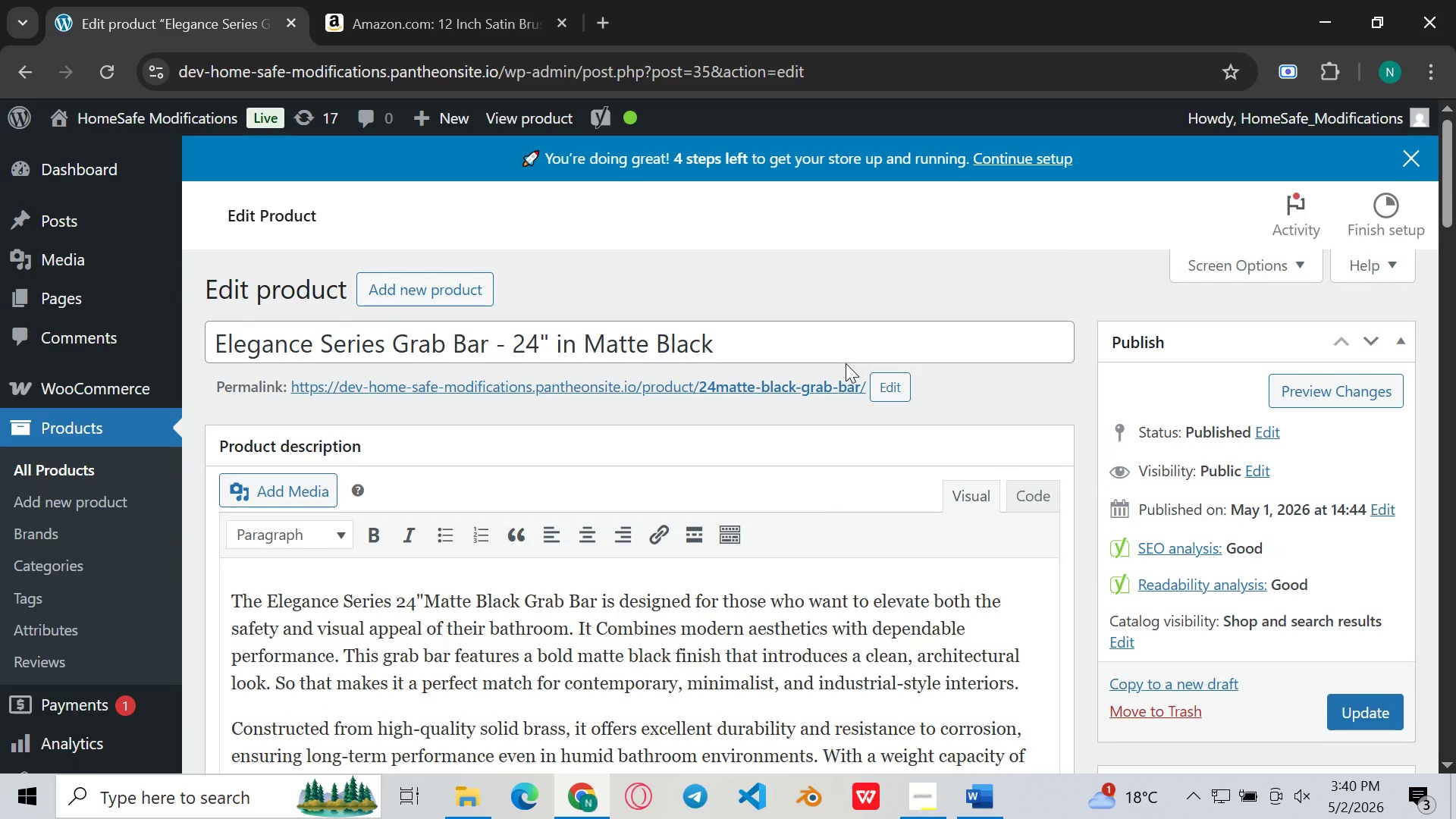 
left_click([825, 416])
 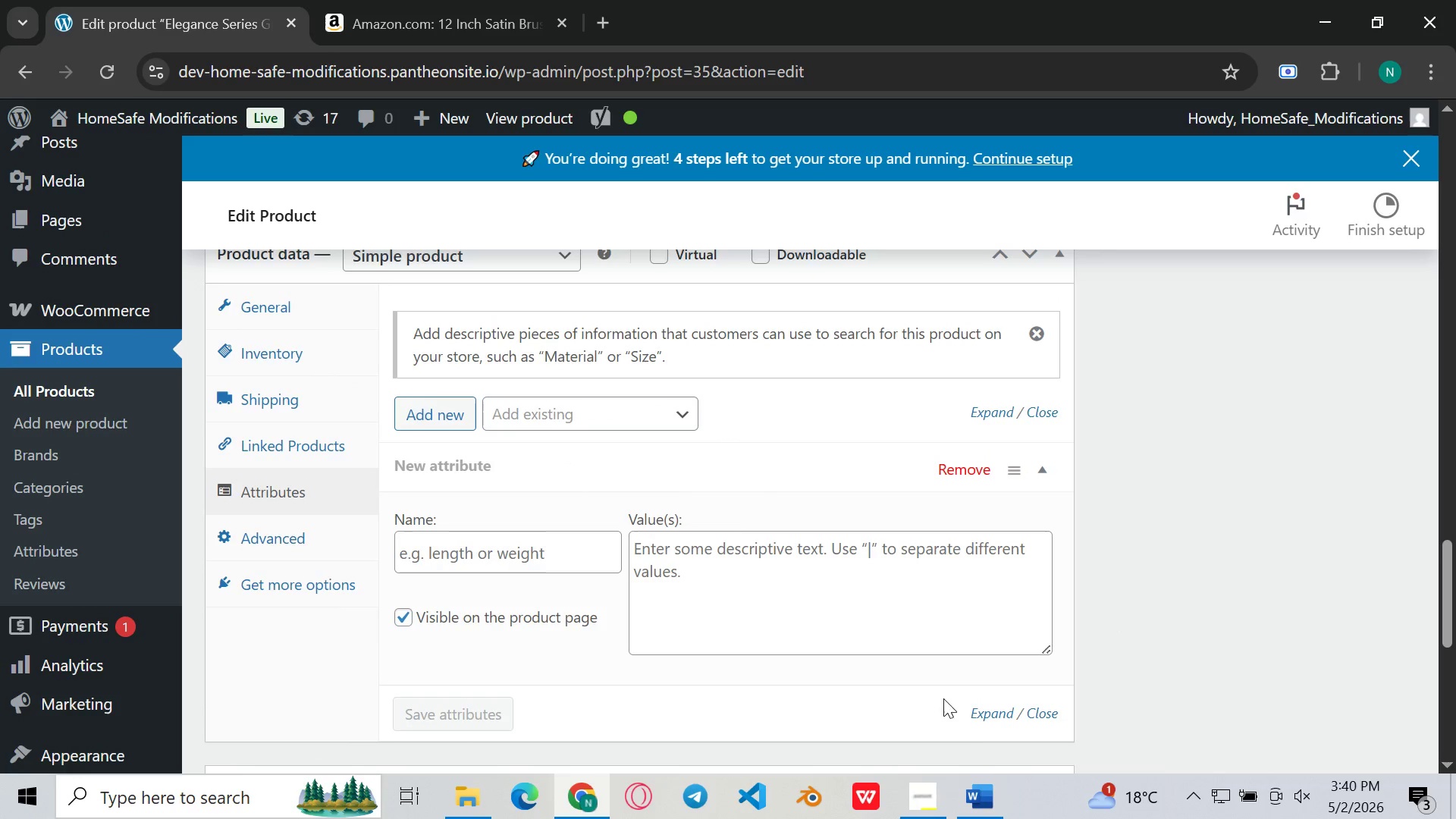 
left_click([981, 790])
 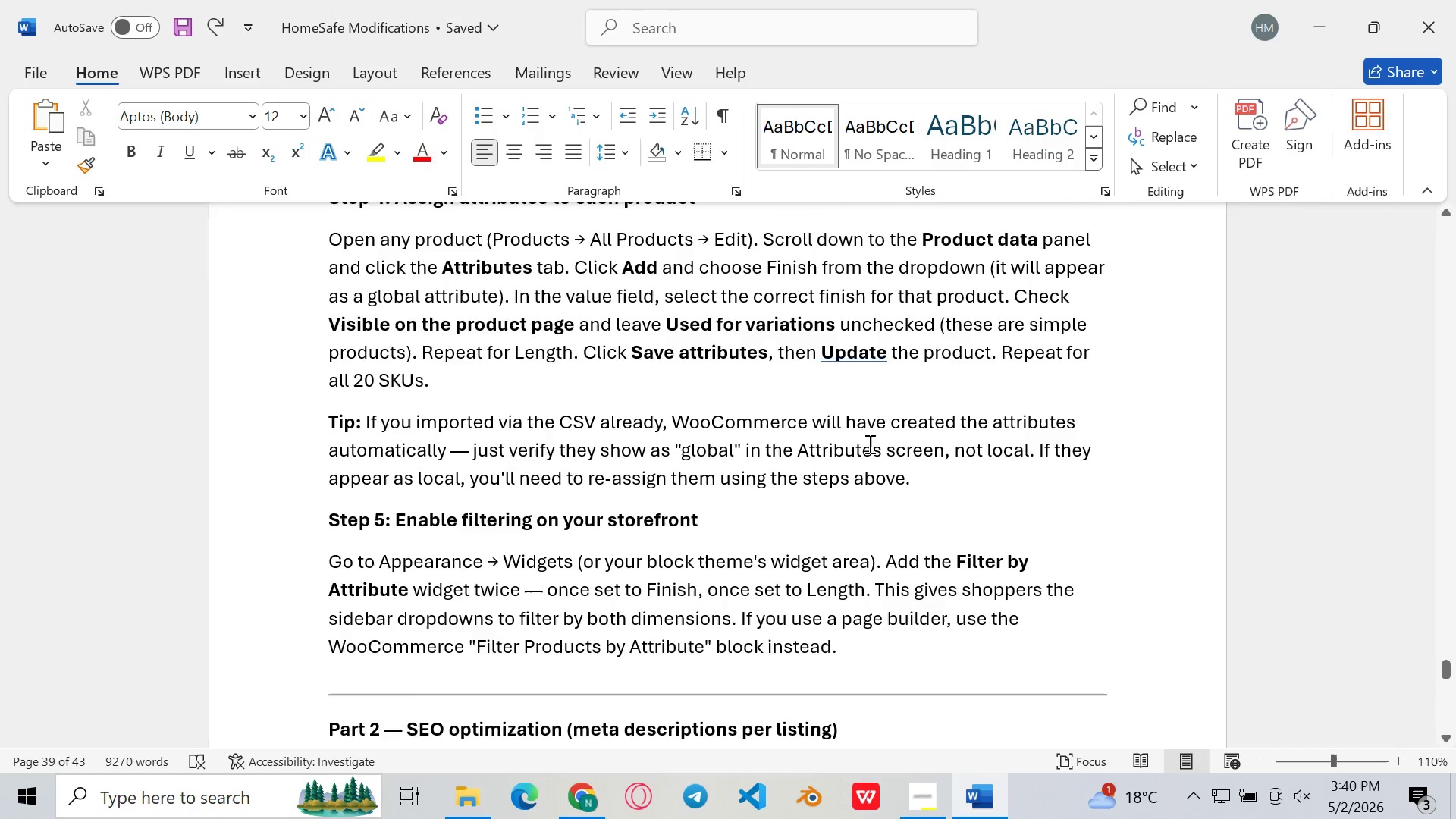 
scroll: coordinate [868, 444], scroll_direction: up, amount: 3.0
 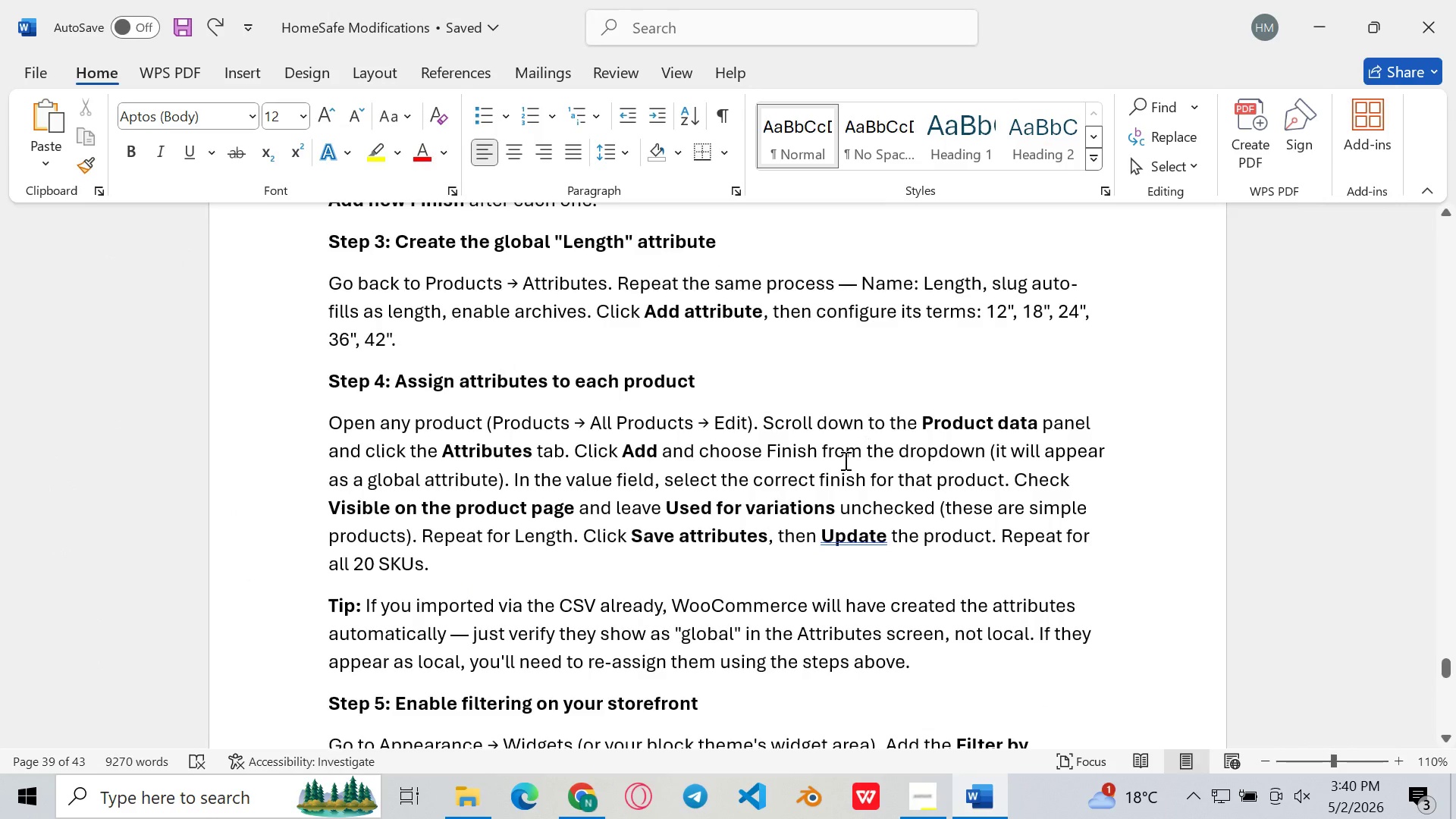 
left_click([844, 460])
 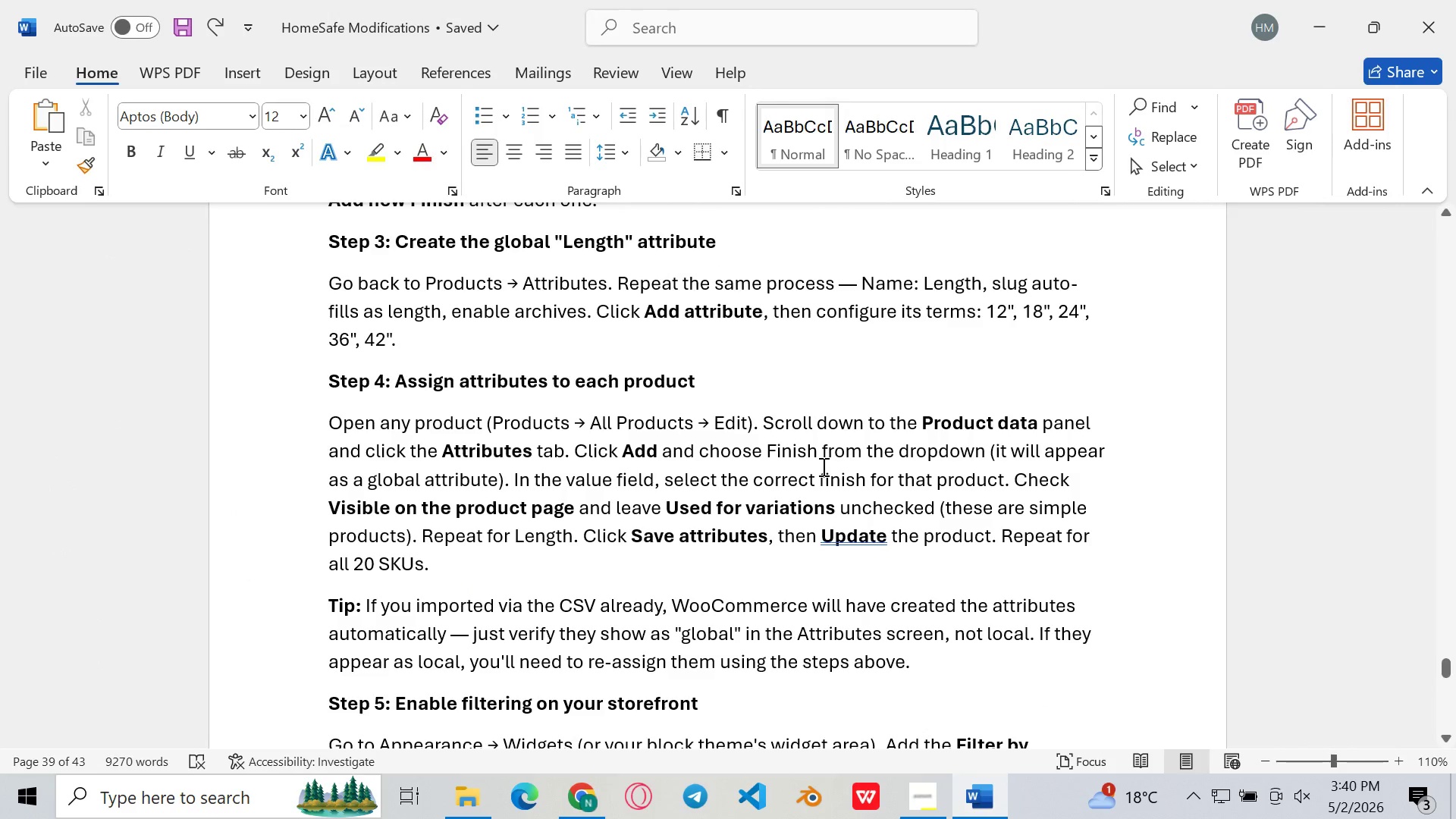 
left_click([811, 469])
 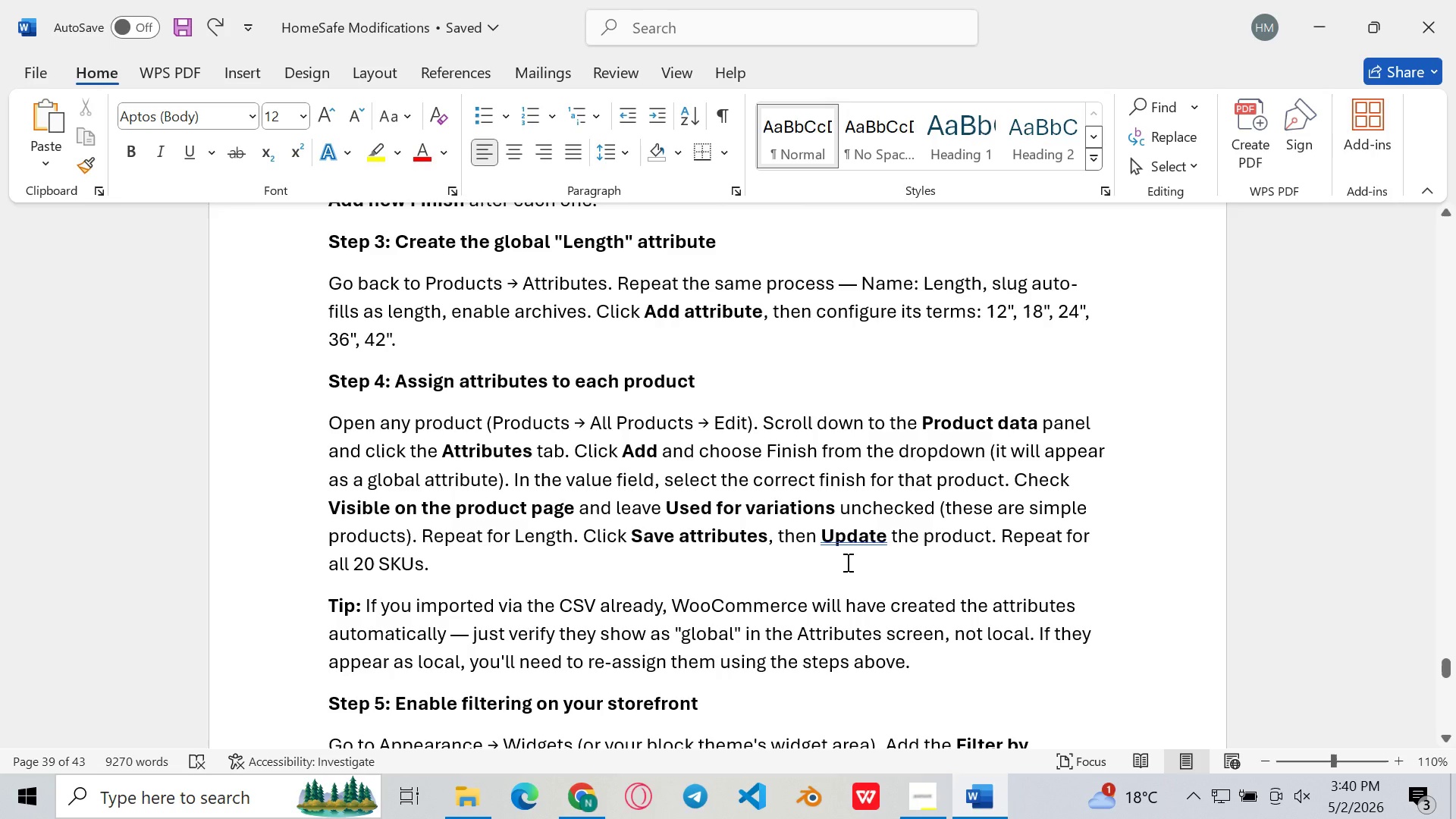 
wait(13.72)
 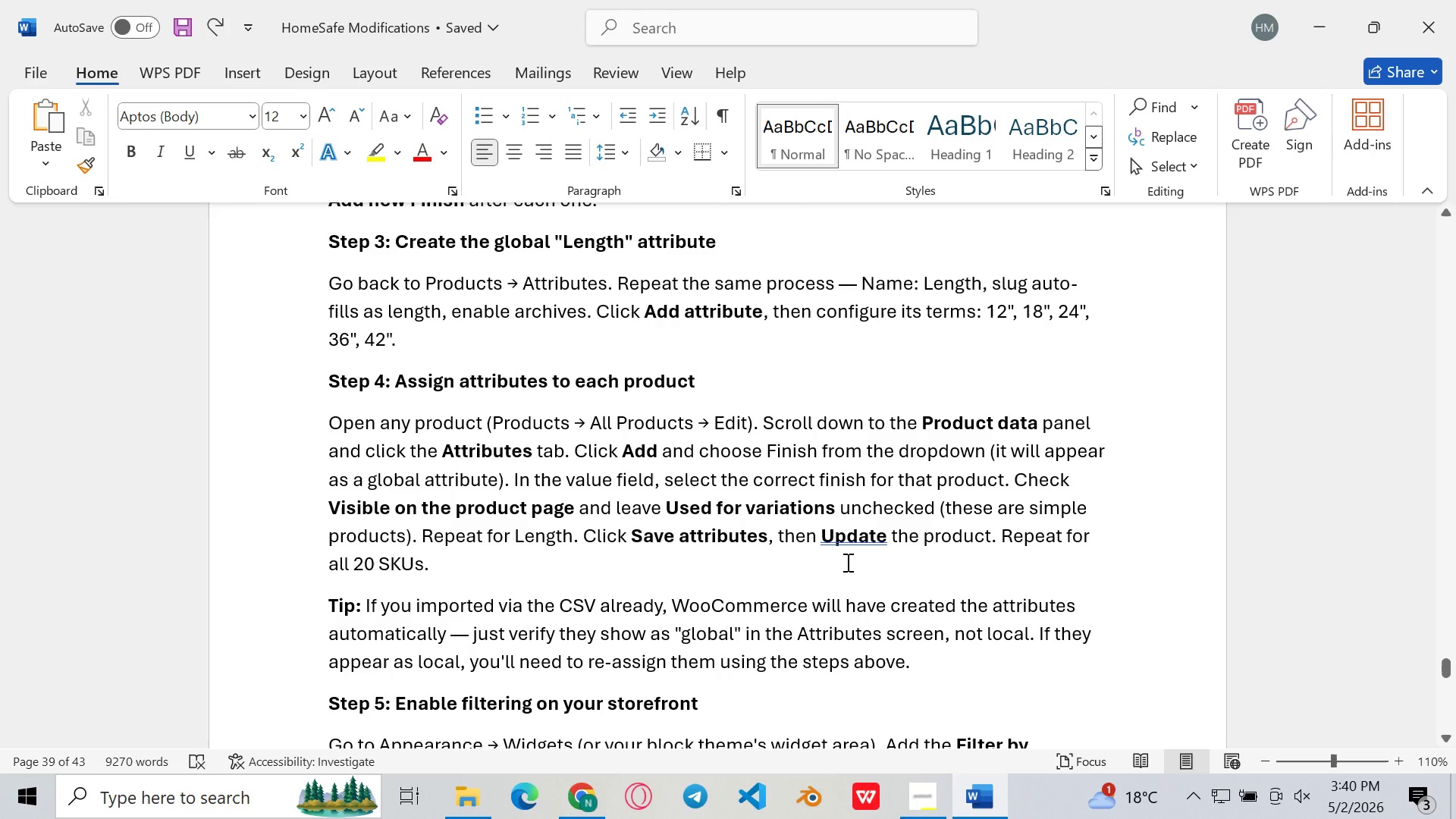 
left_click([992, 812])
 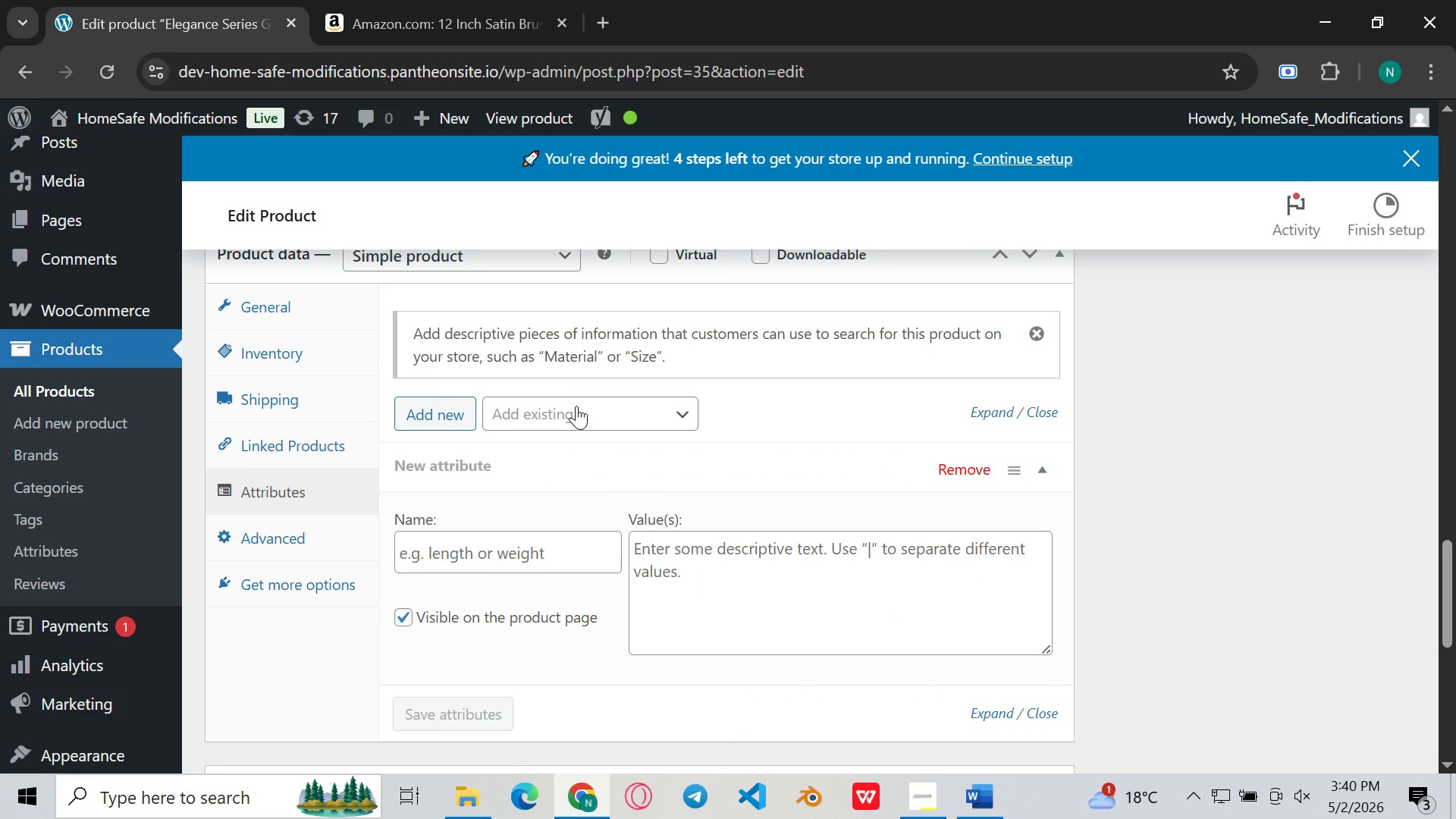 
left_click([575, 409])
 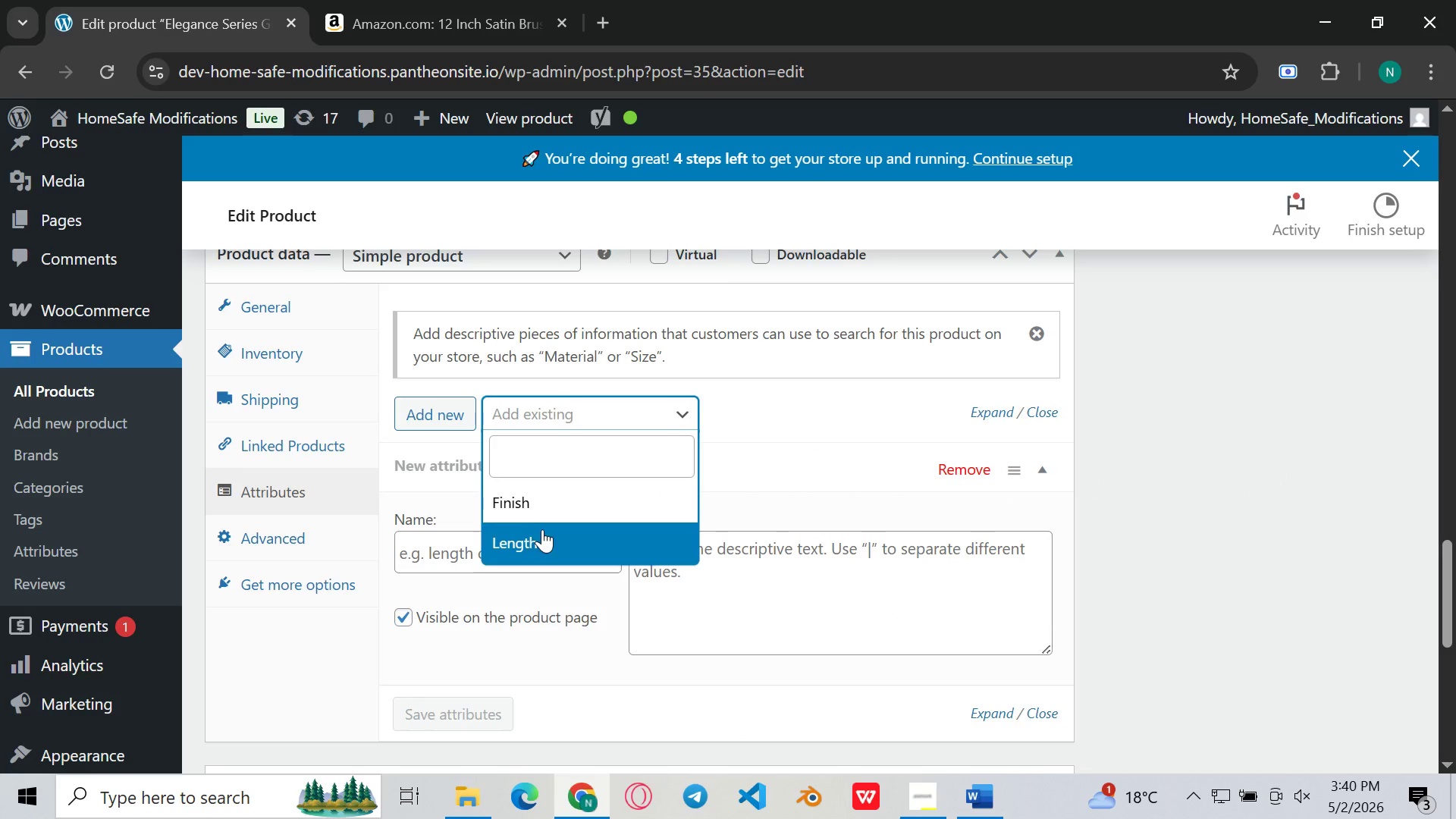 
left_click([563, 510])
 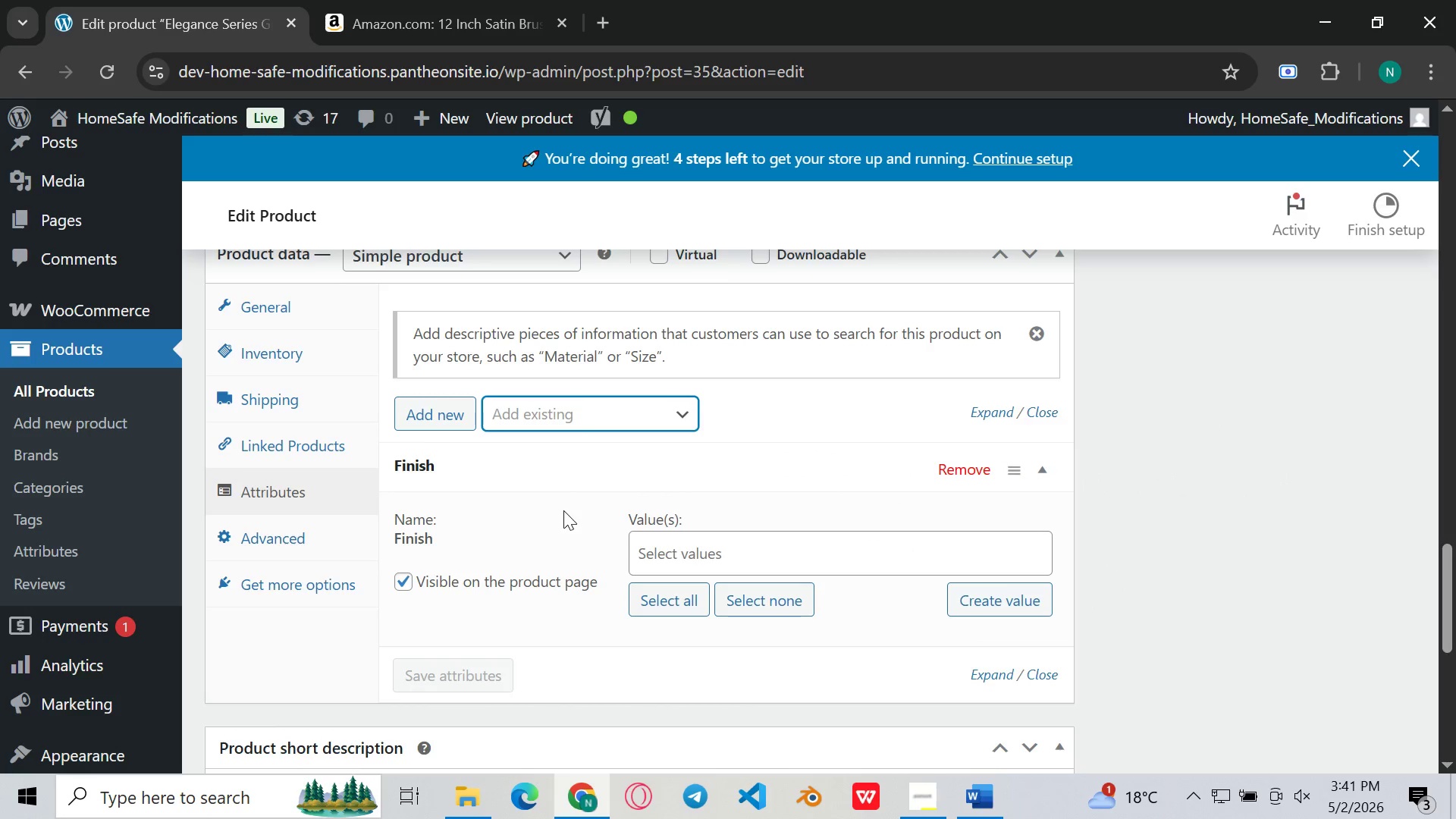 
left_click([708, 555])
 